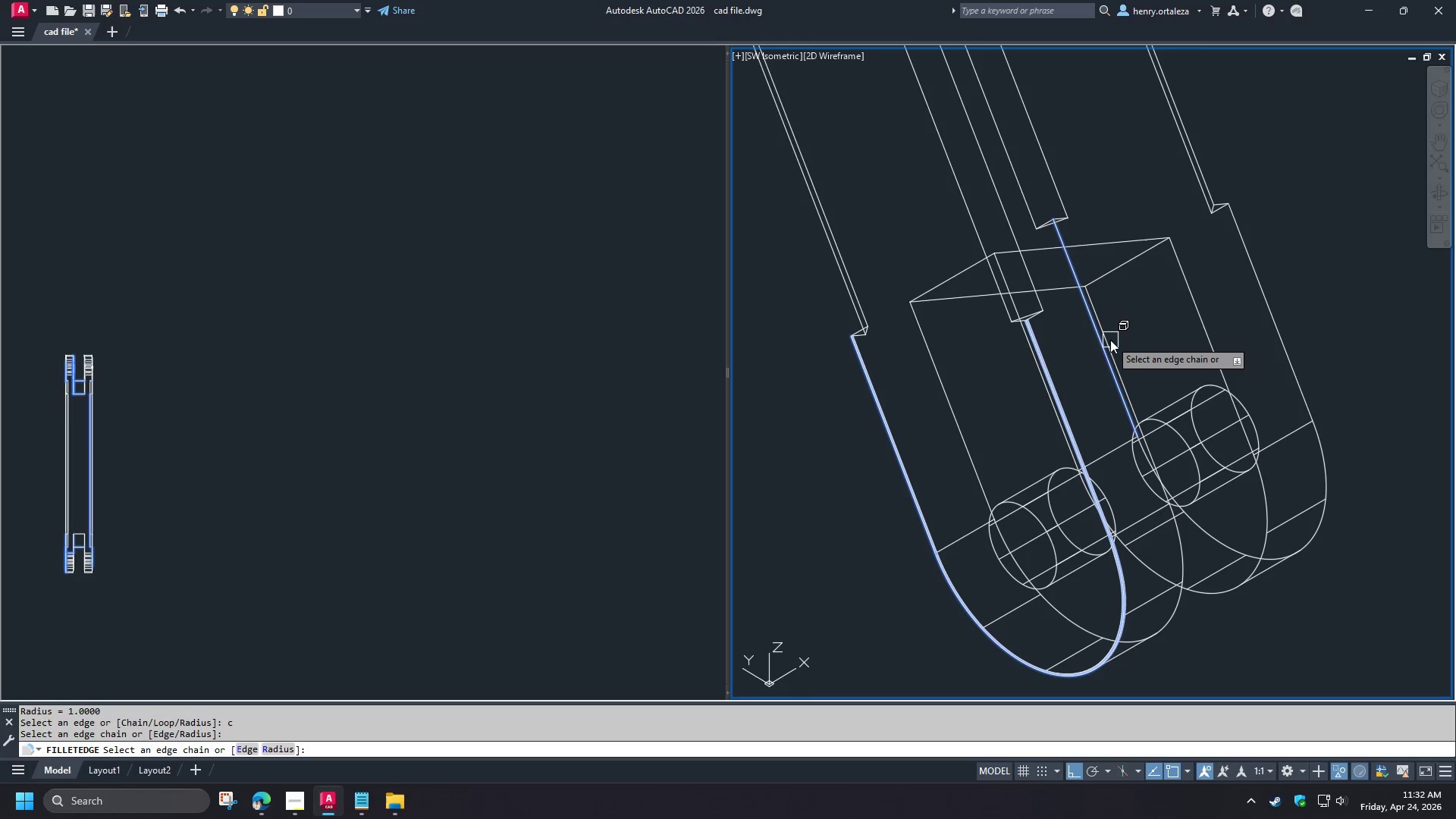 
left_click([1113, 339])
 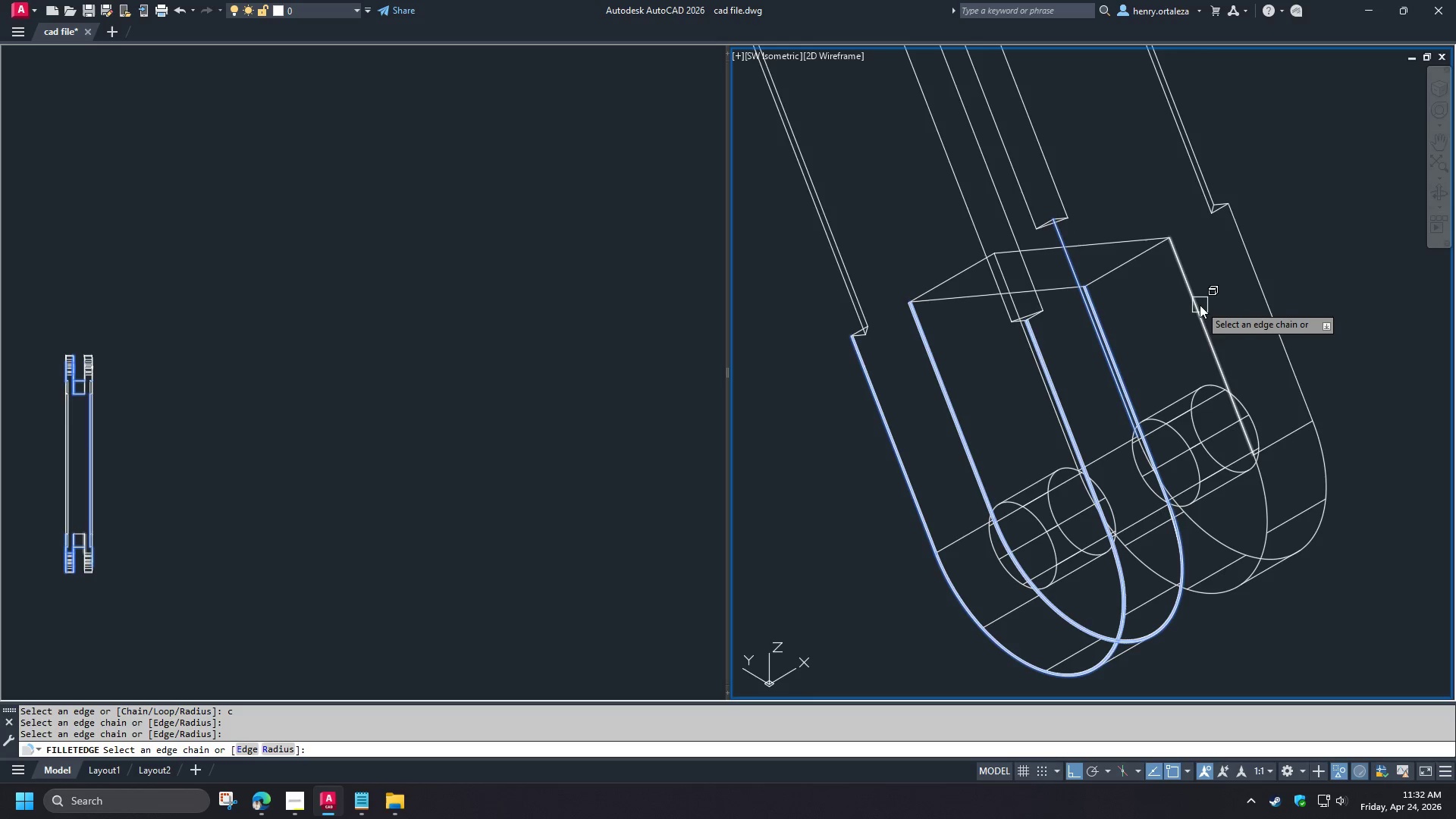 
left_click([1198, 306])
 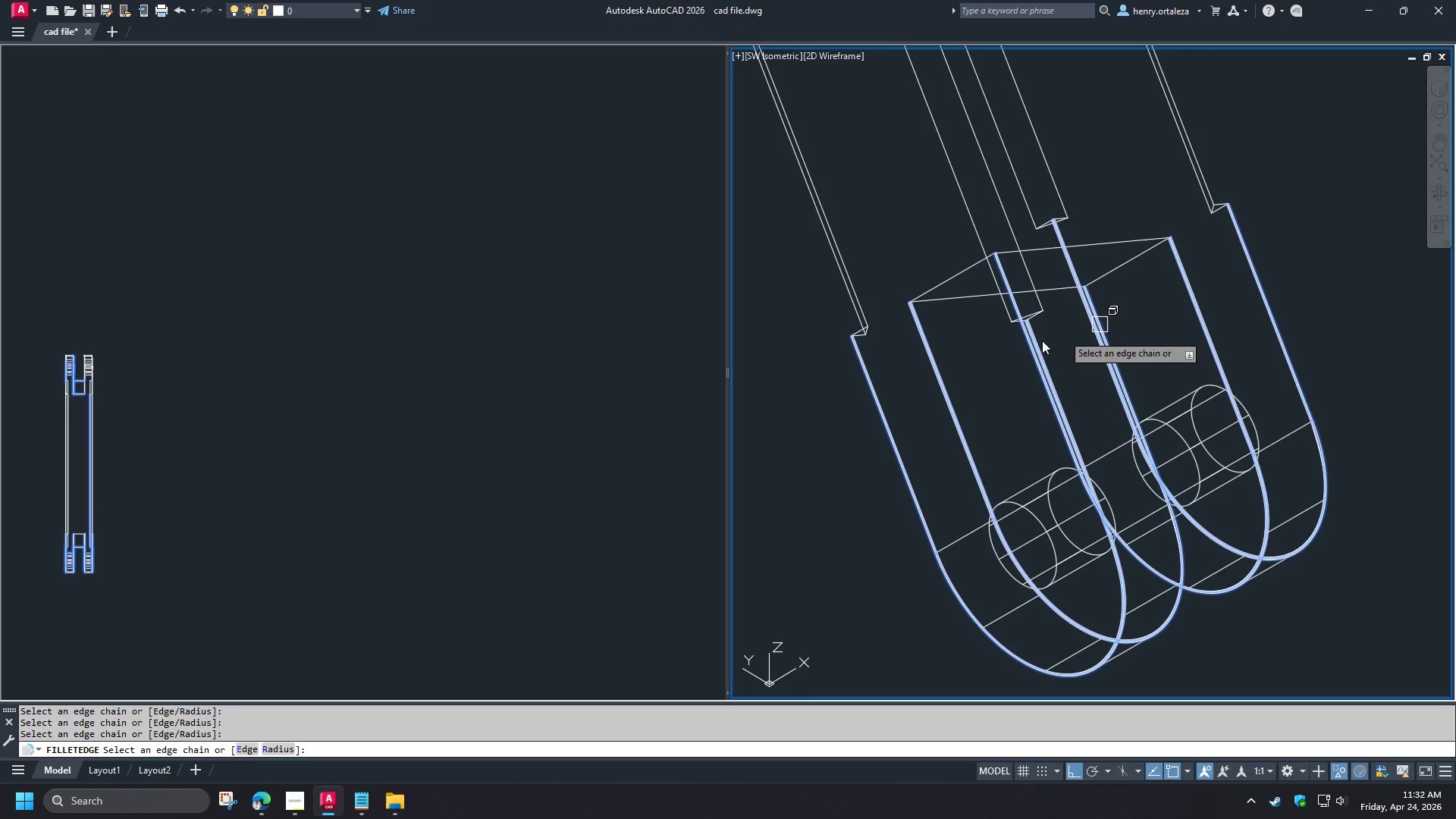 
scroll: coordinate [843, 336], scroll_direction: up, amount: 4.0
 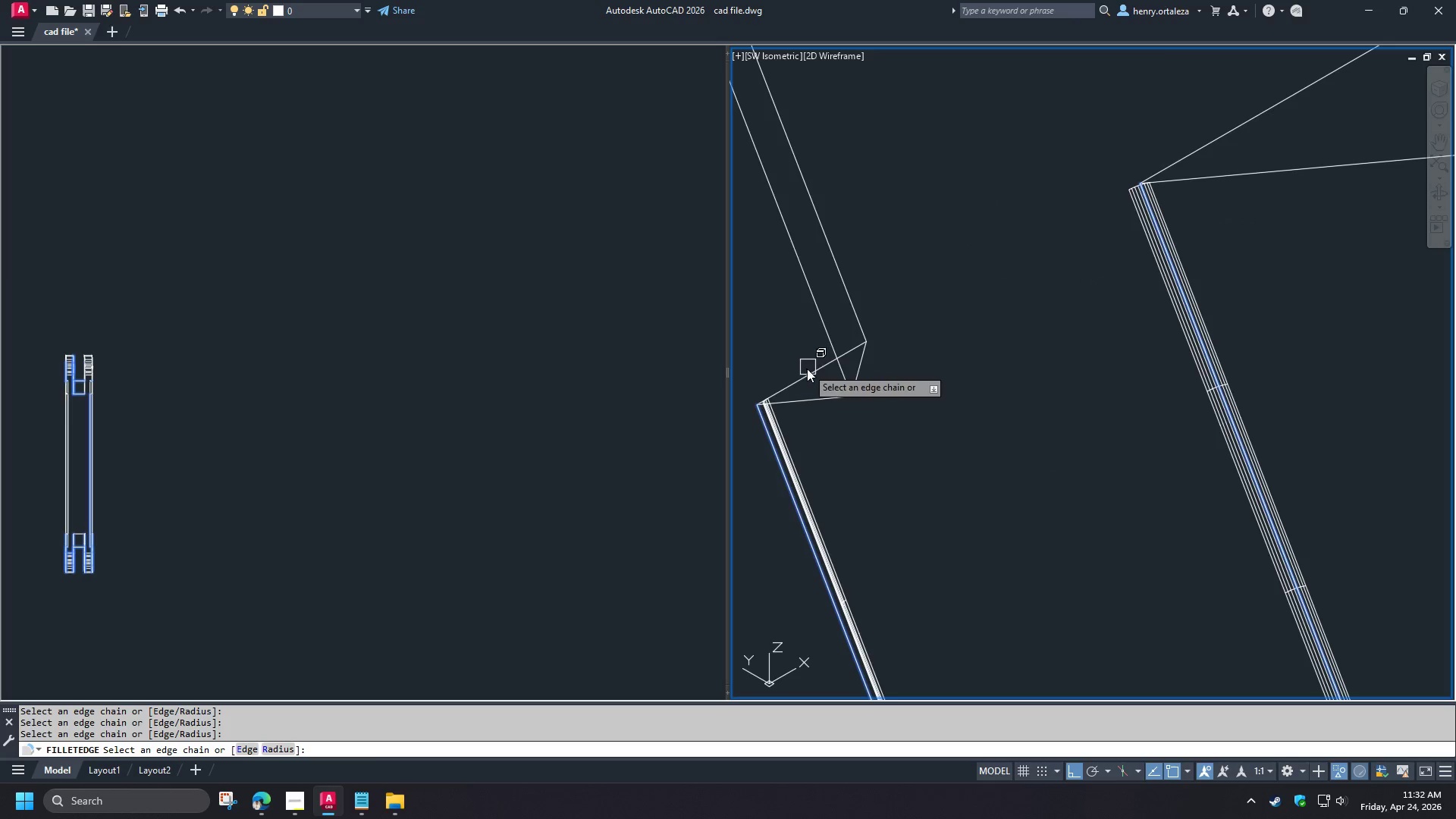 
left_click([805, 371])
 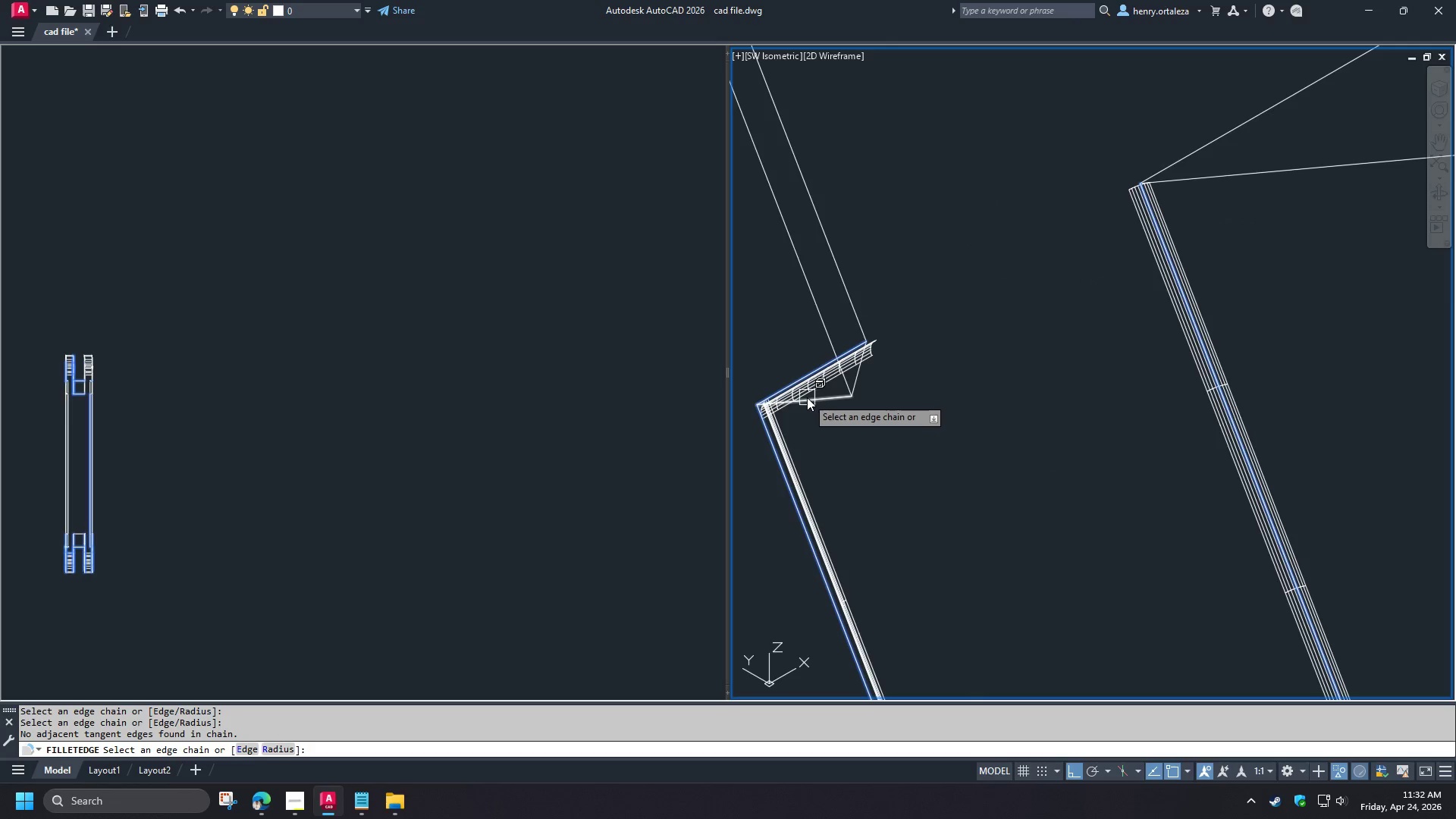 
left_click([807, 399])
 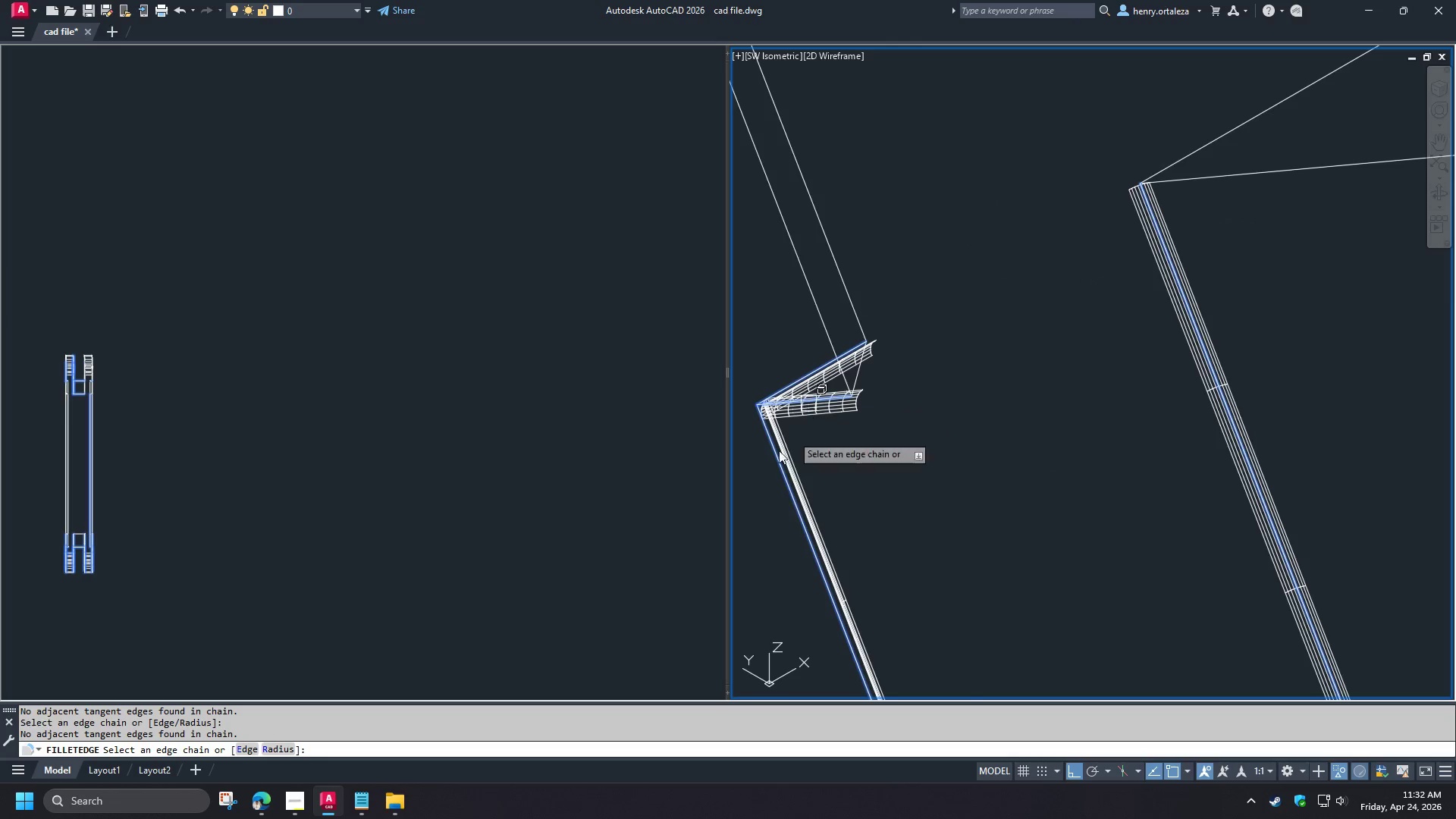 
scroll: coordinate [758, 490], scroll_direction: down, amount: 3.0
 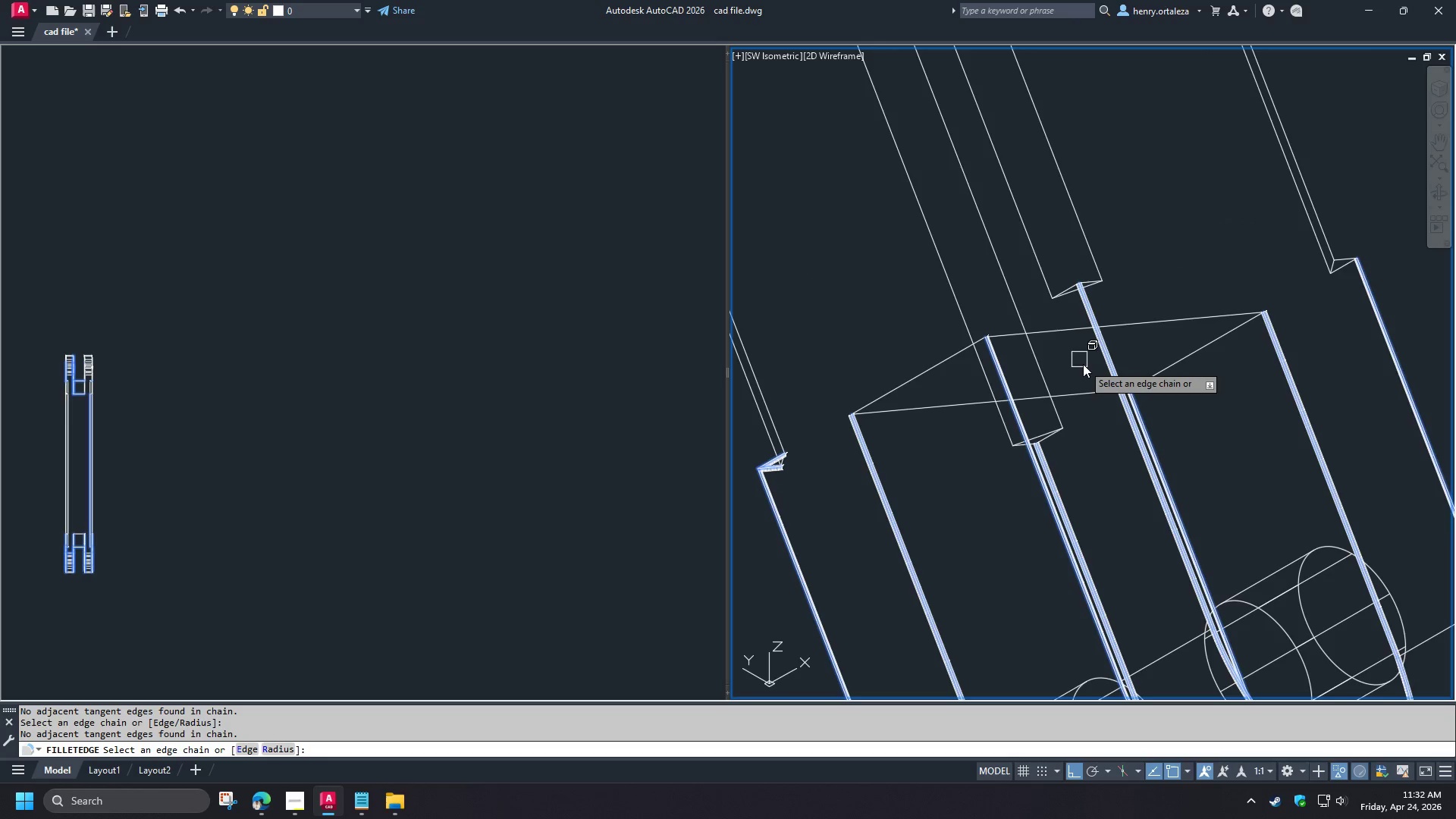 
scroll: coordinate [1046, 446], scroll_direction: up, amount: 3.0
 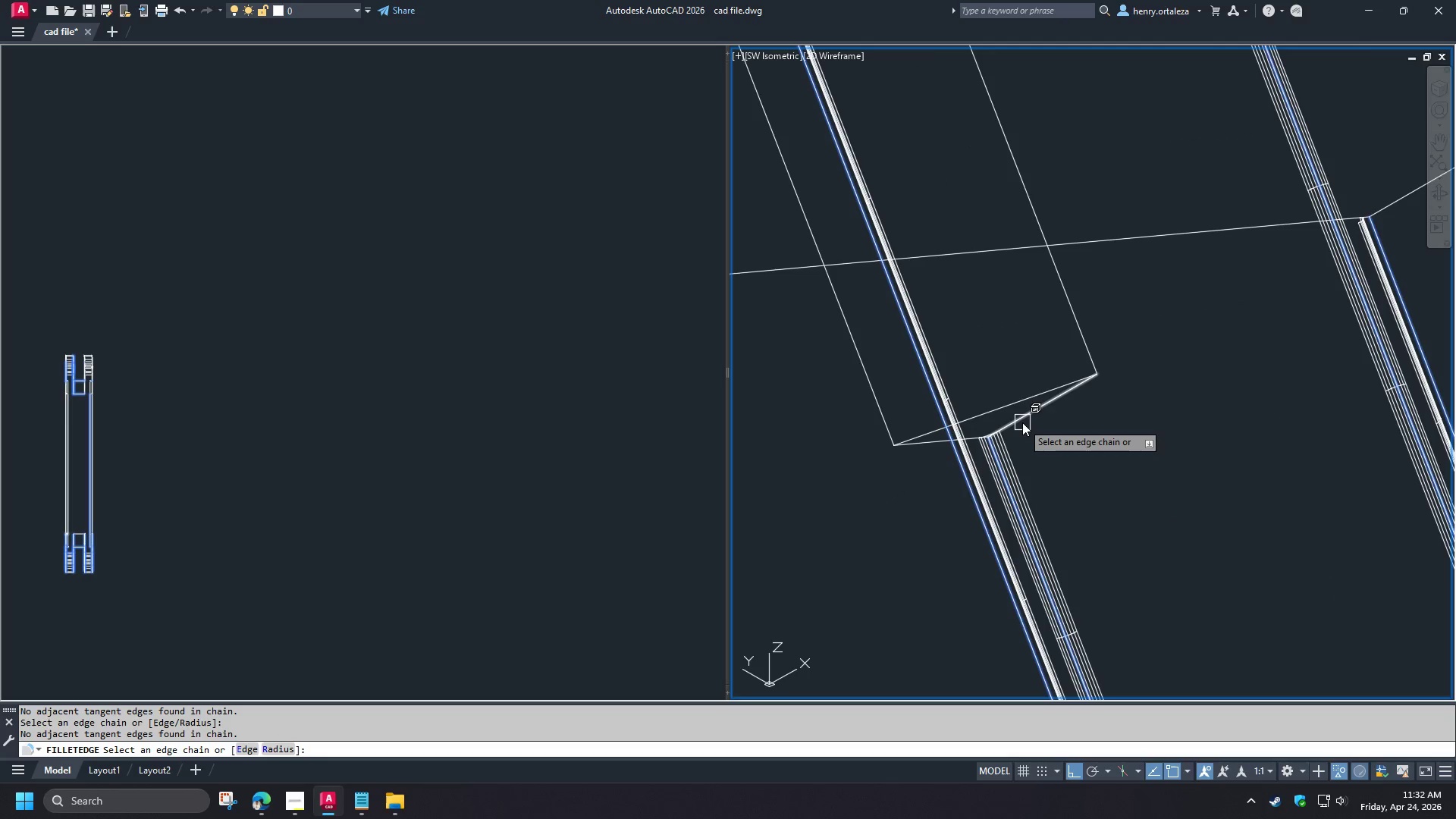 
left_click([1022, 422])
 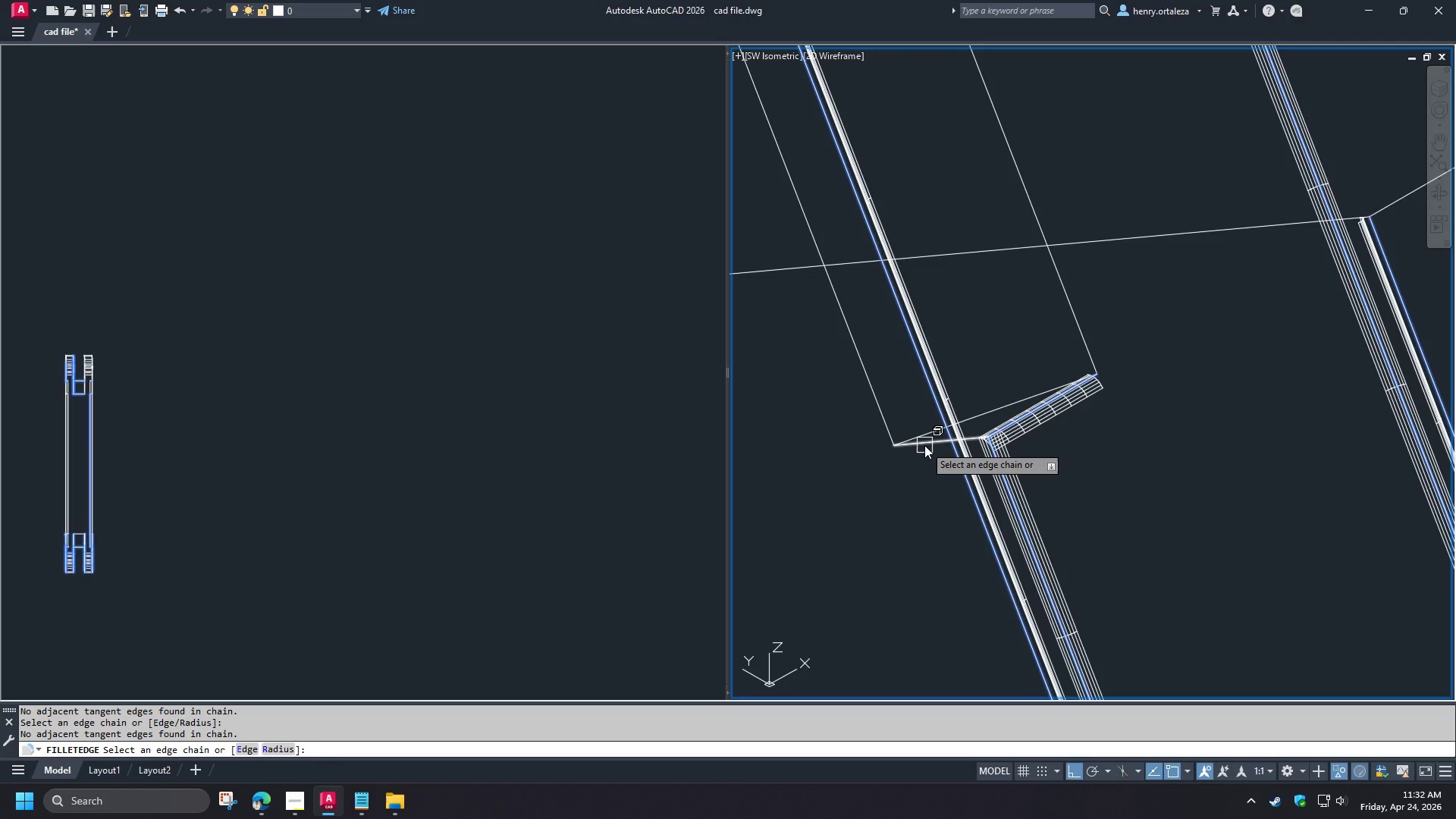 
left_click([924, 445])
 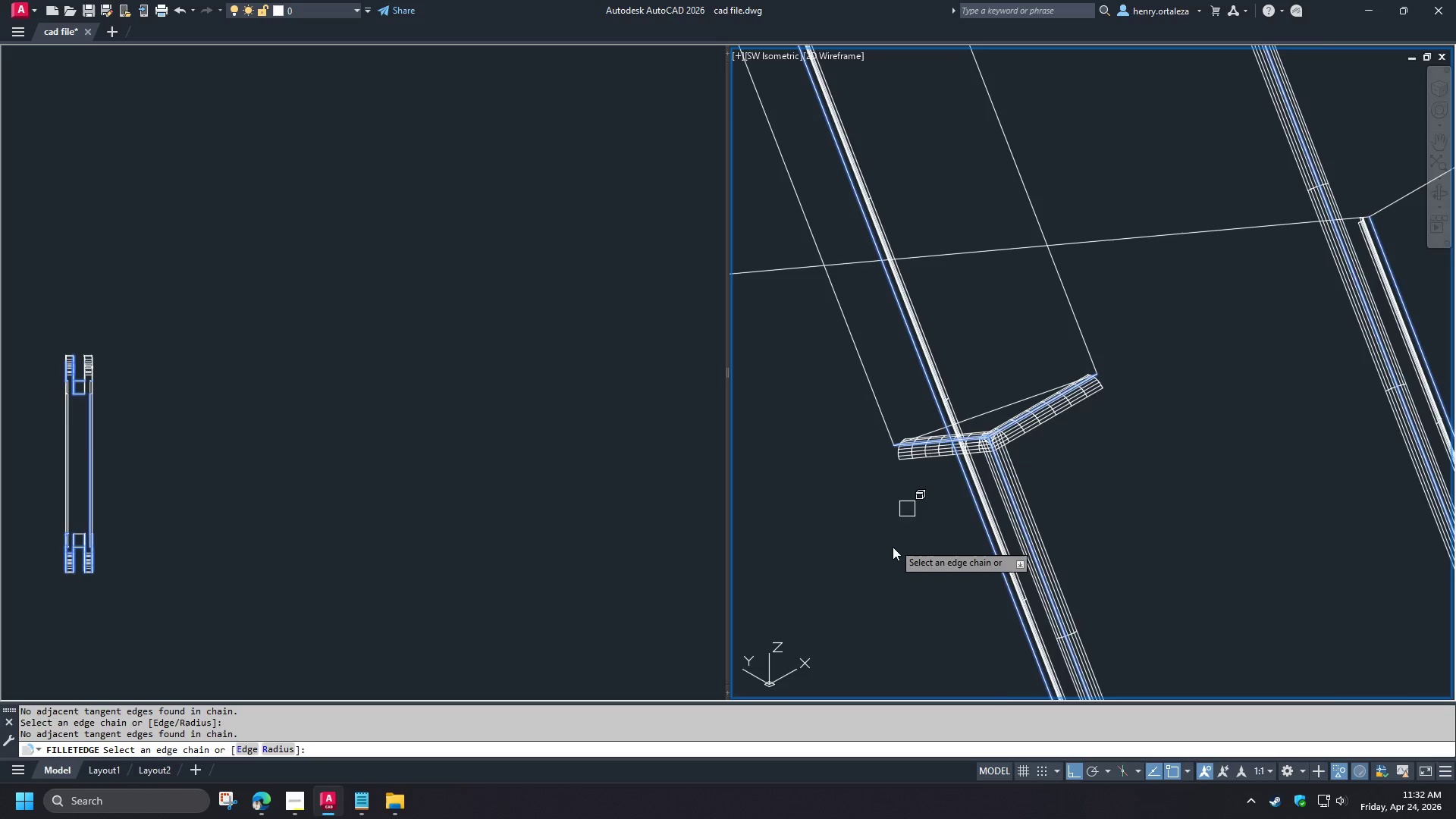 
scroll: coordinate [889, 557], scroll_direction: down, amount: 4.0
 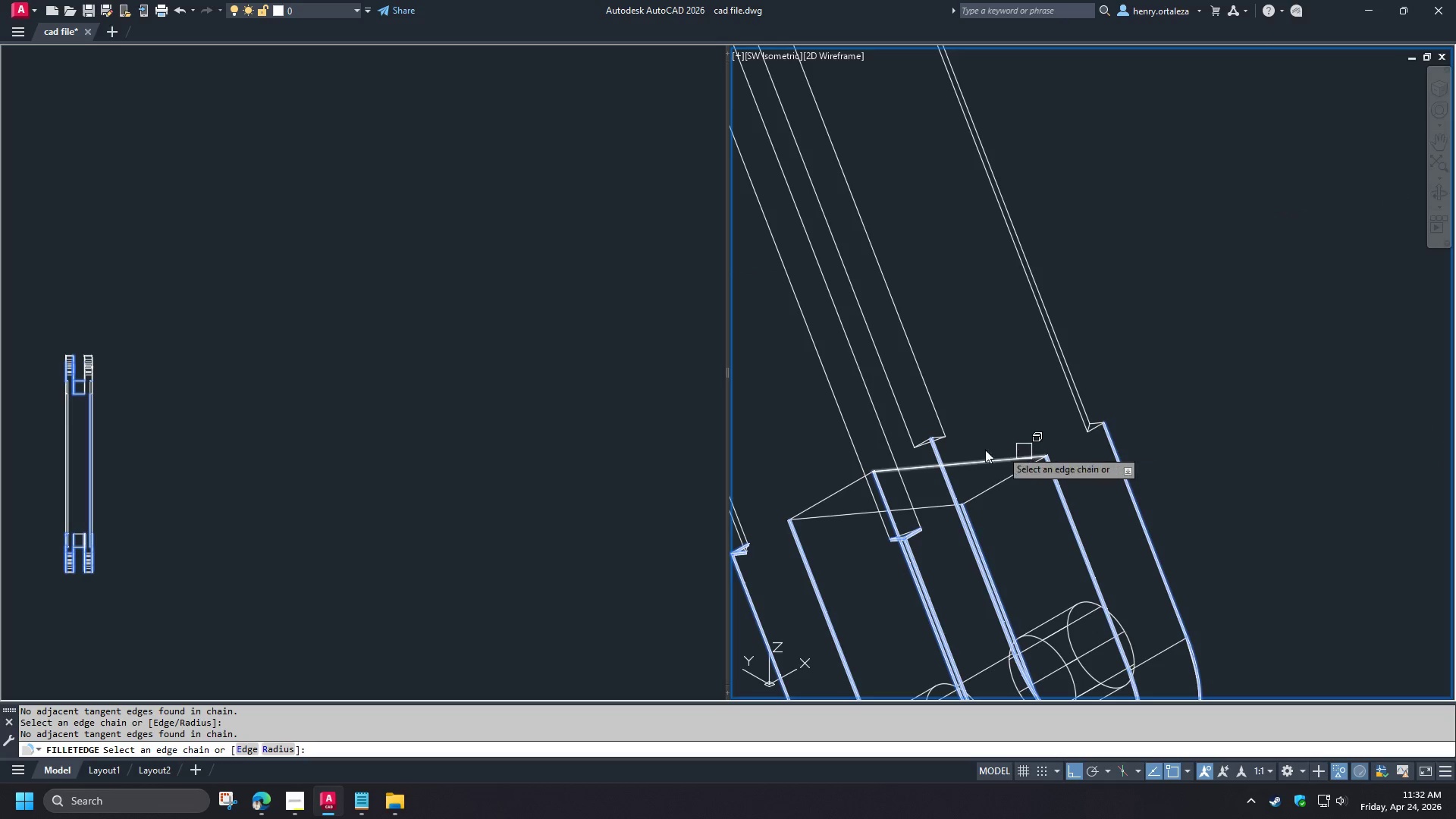 
scroll: coordinate [931, 447], scroll_direction: up, amount: 4.0
 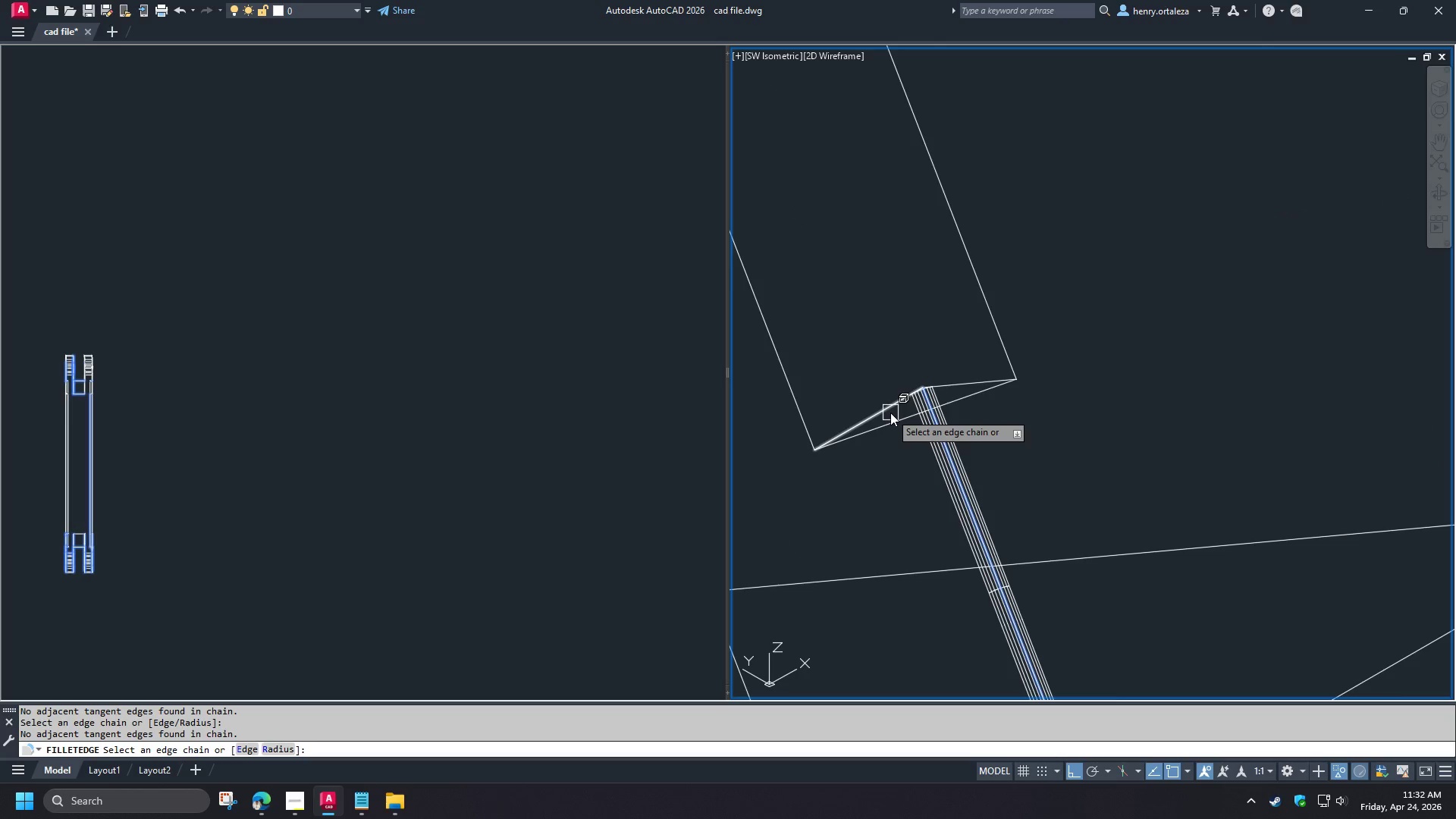 
left_click([889, 412])
 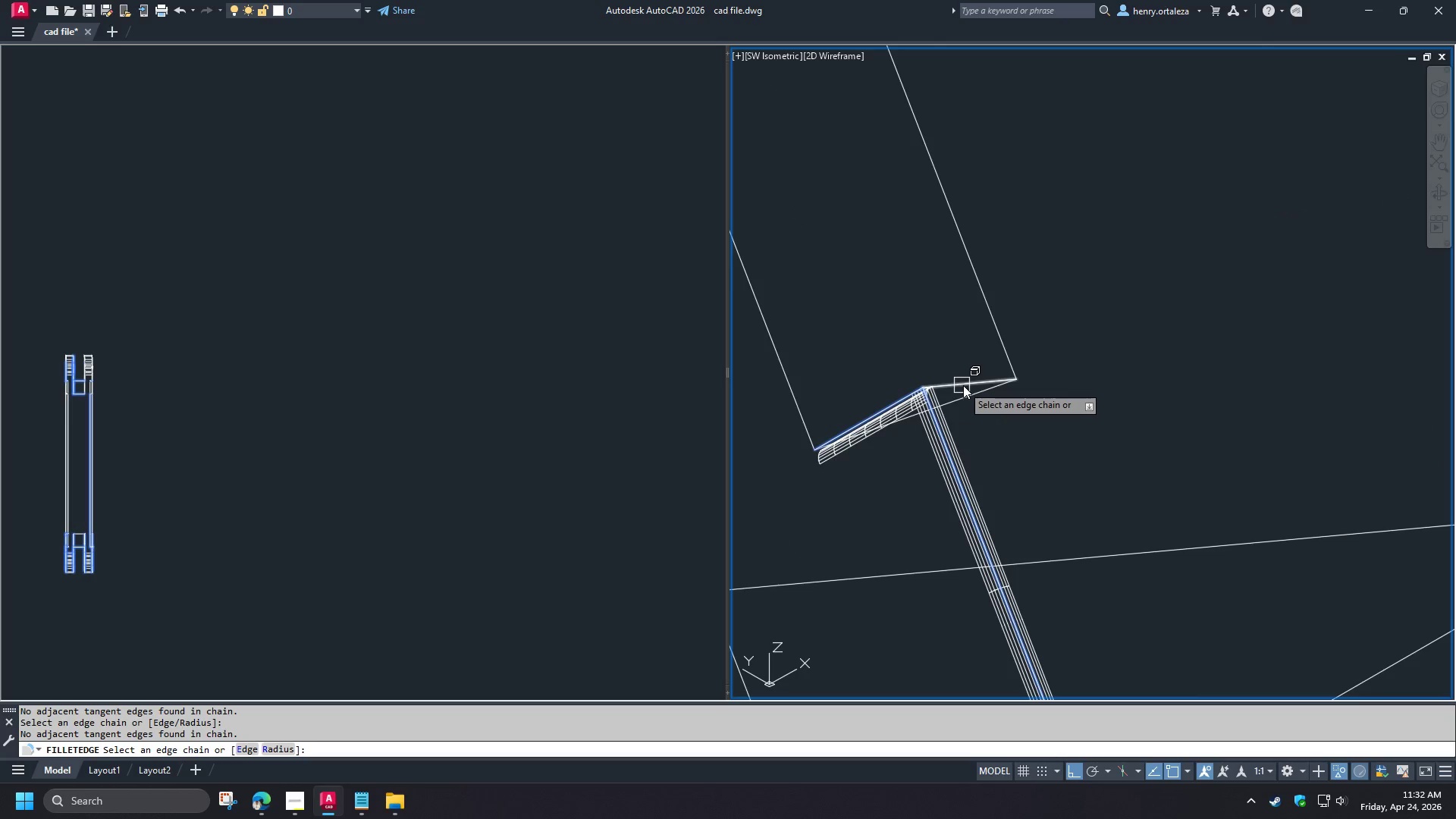 
left_click([963, 385])
 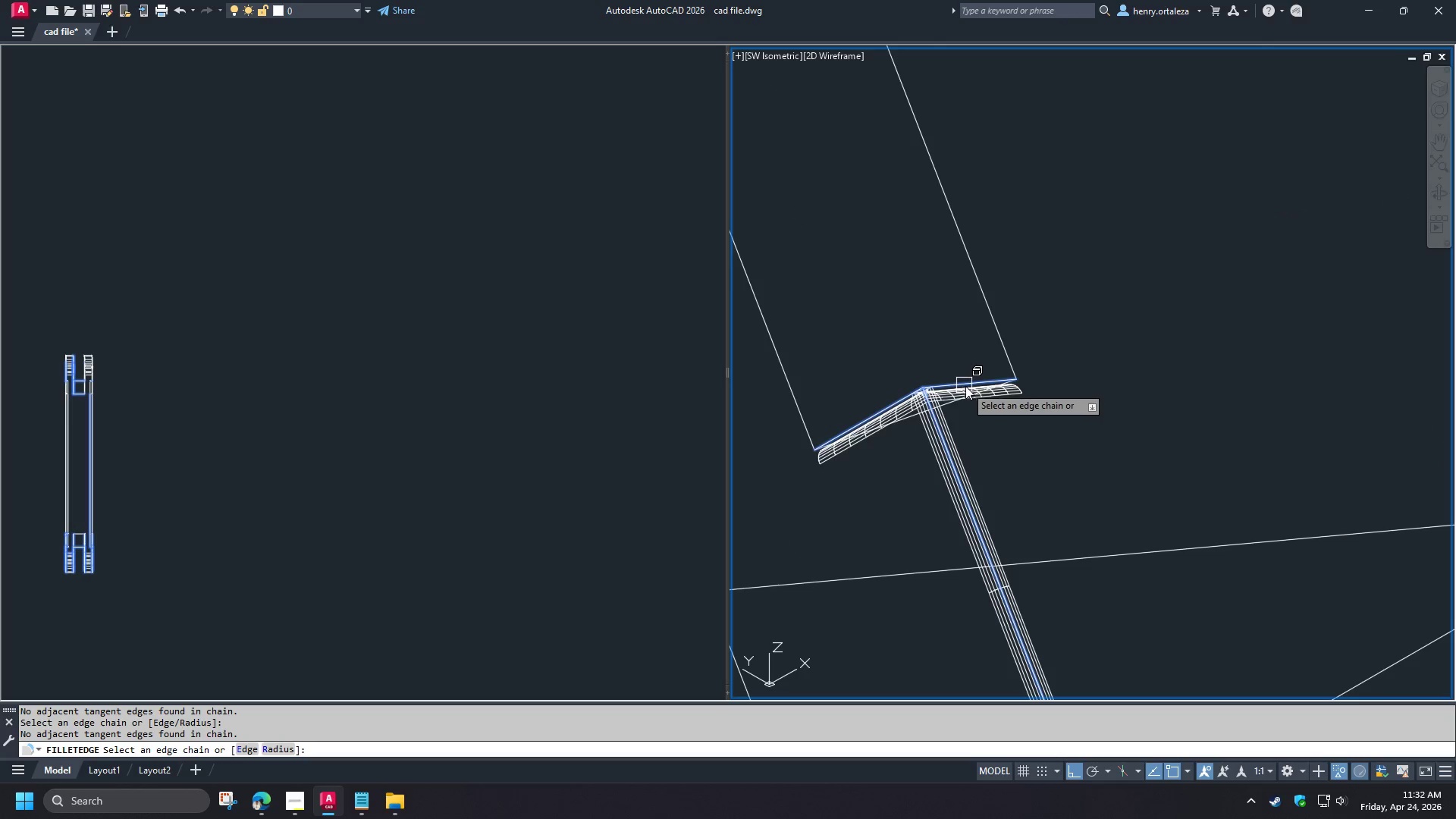 
scroll: coordinate [977, 391], scroll_direction: down, amount: 4.0
 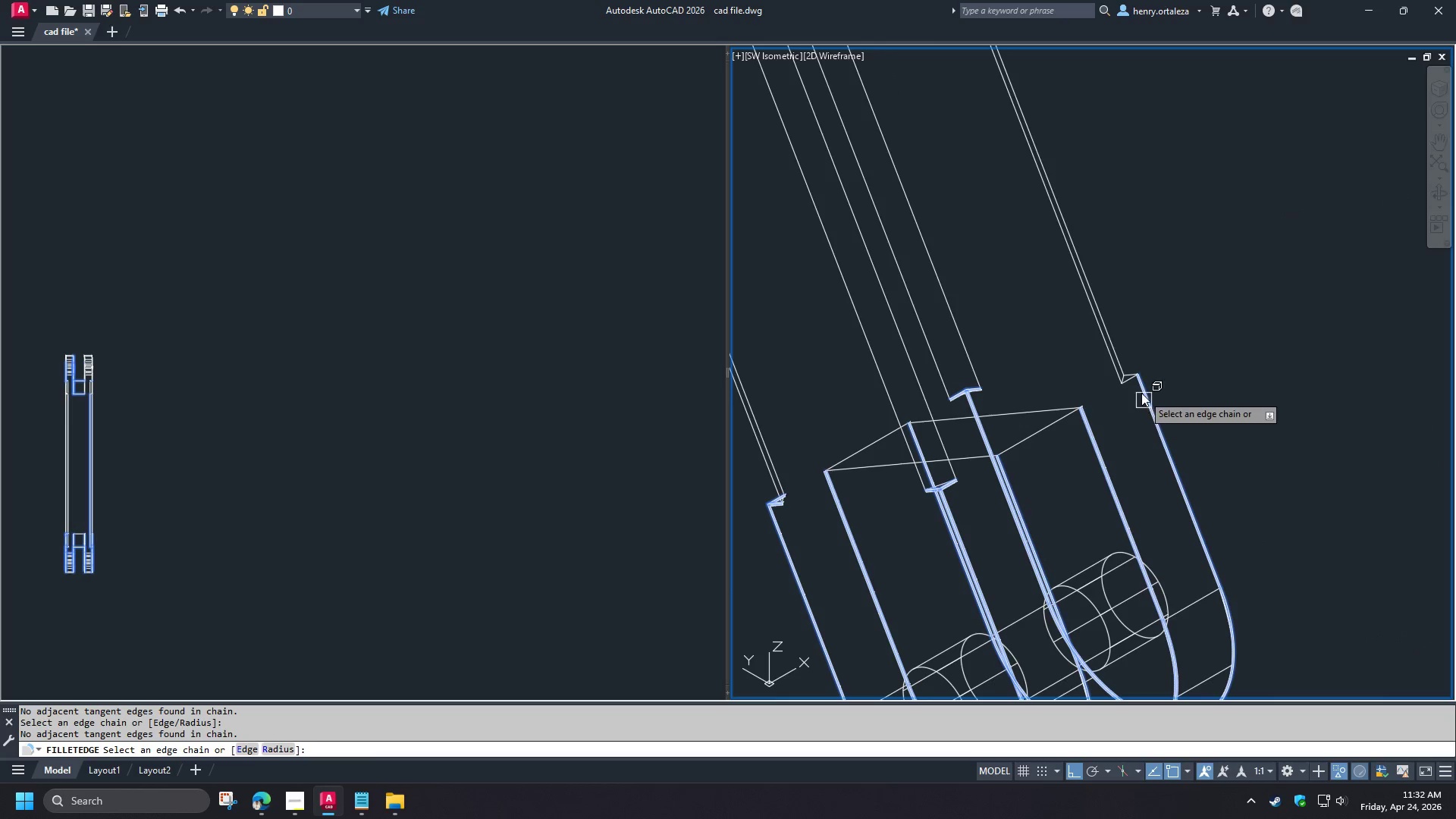 
scroll: coordinate [1134, 386], scroll_direction: up, amount: 4.0
 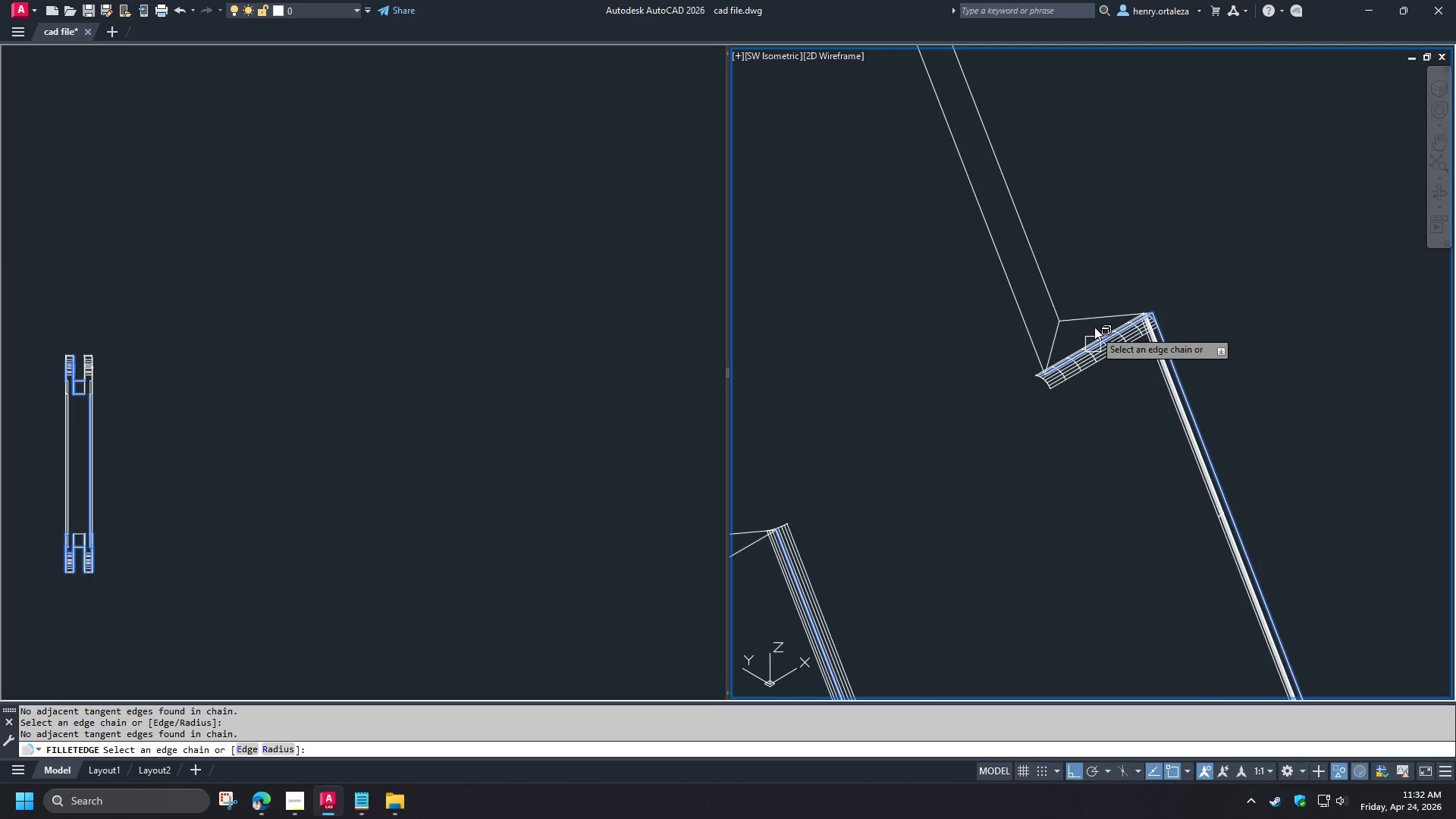 
double_click([1094, 325])
 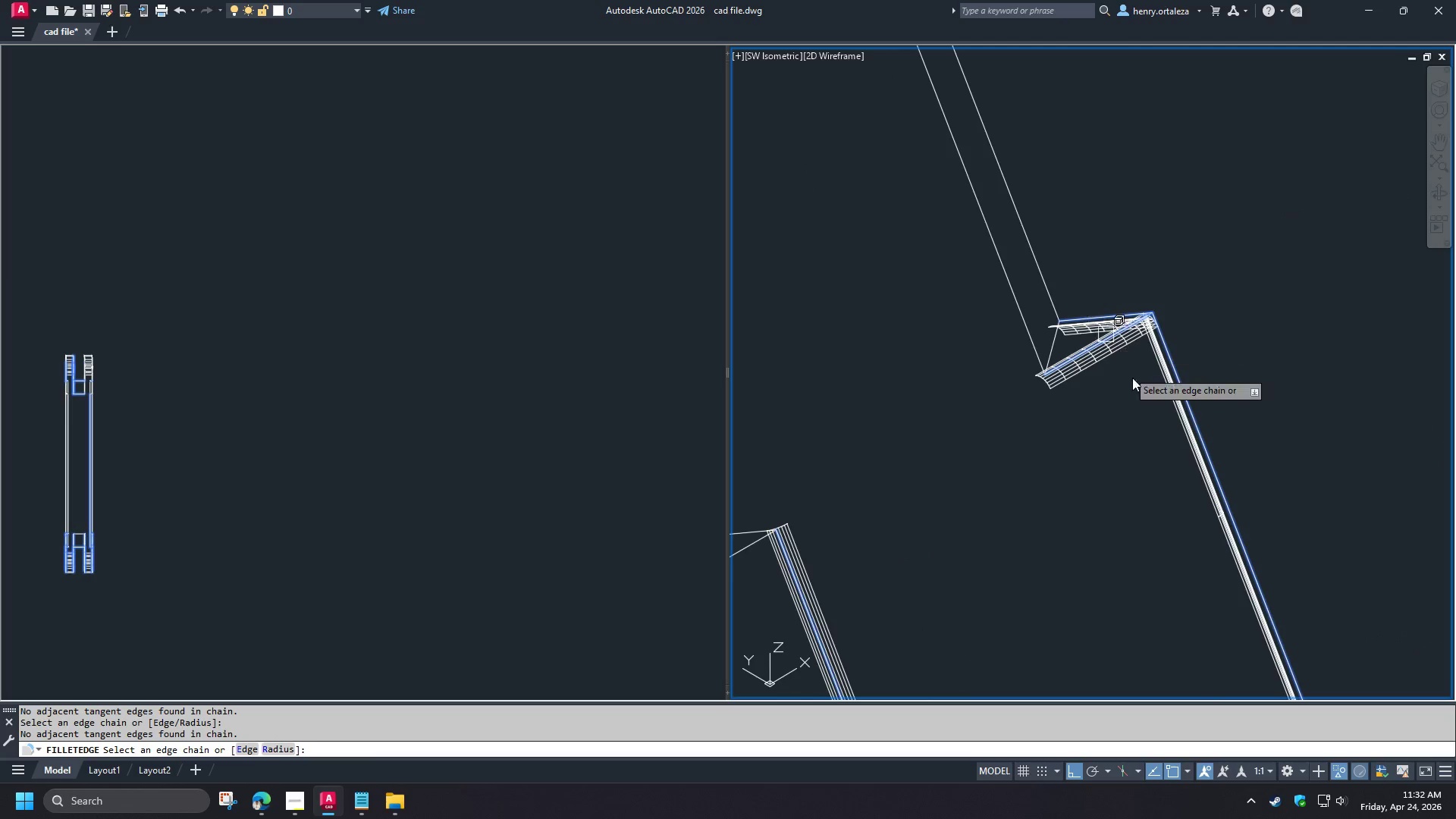 
key(Shift+ShiftLeft)
 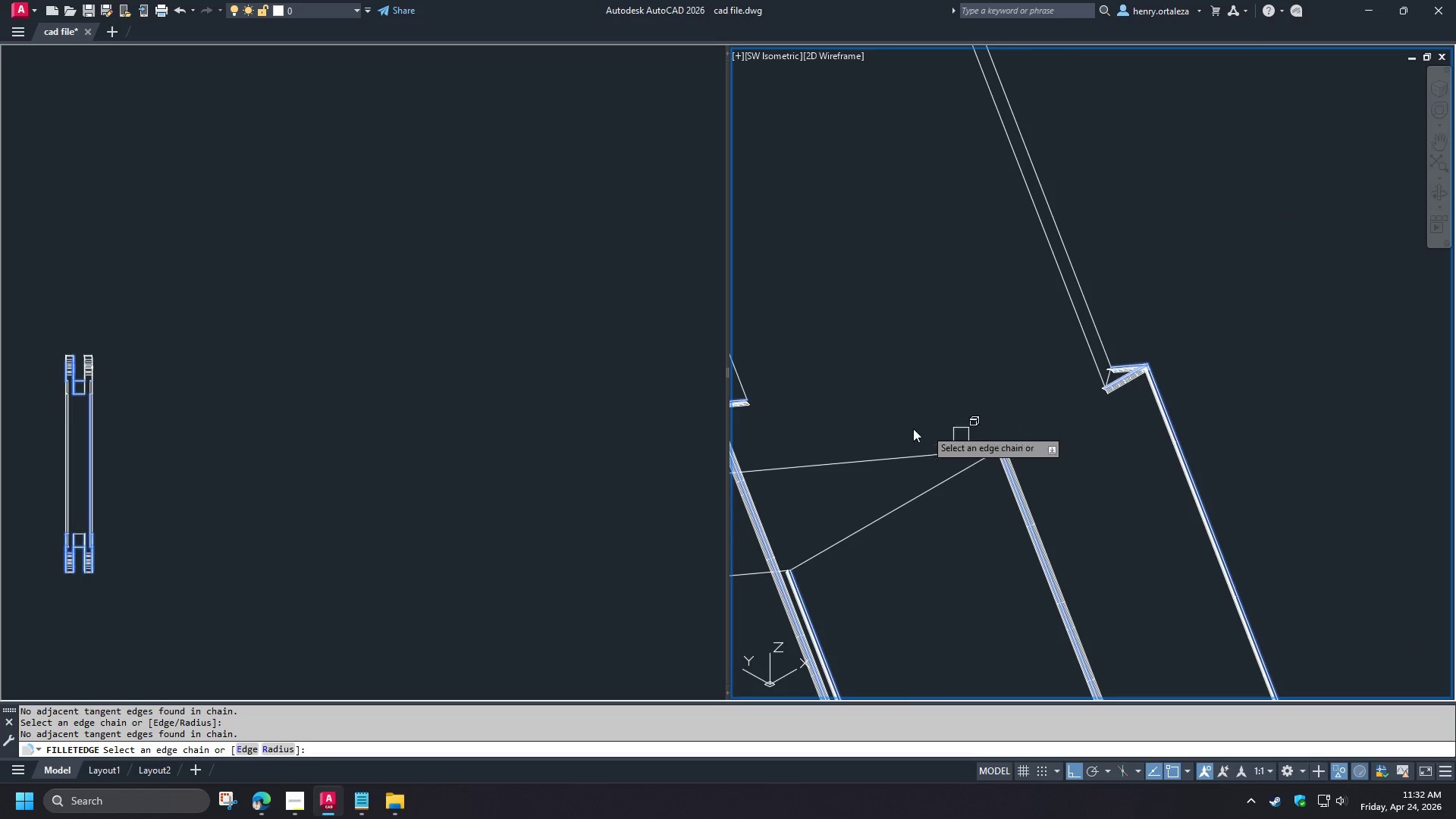 
scroll: coordinate [1144, 398], scroll_direction: down, amount: 3.0
 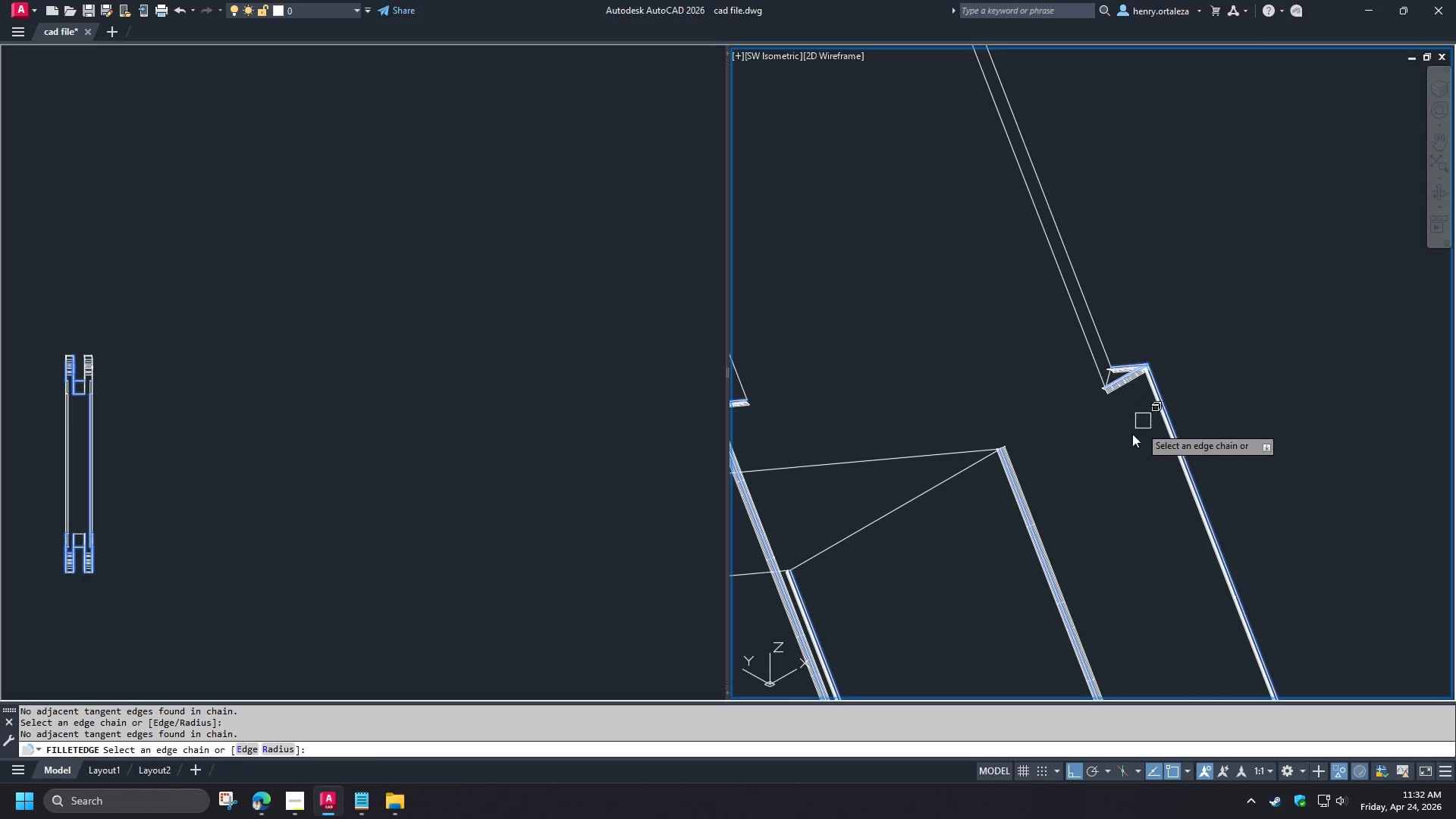 
hold_key(key=ShiftLeft, duration=1.51)
 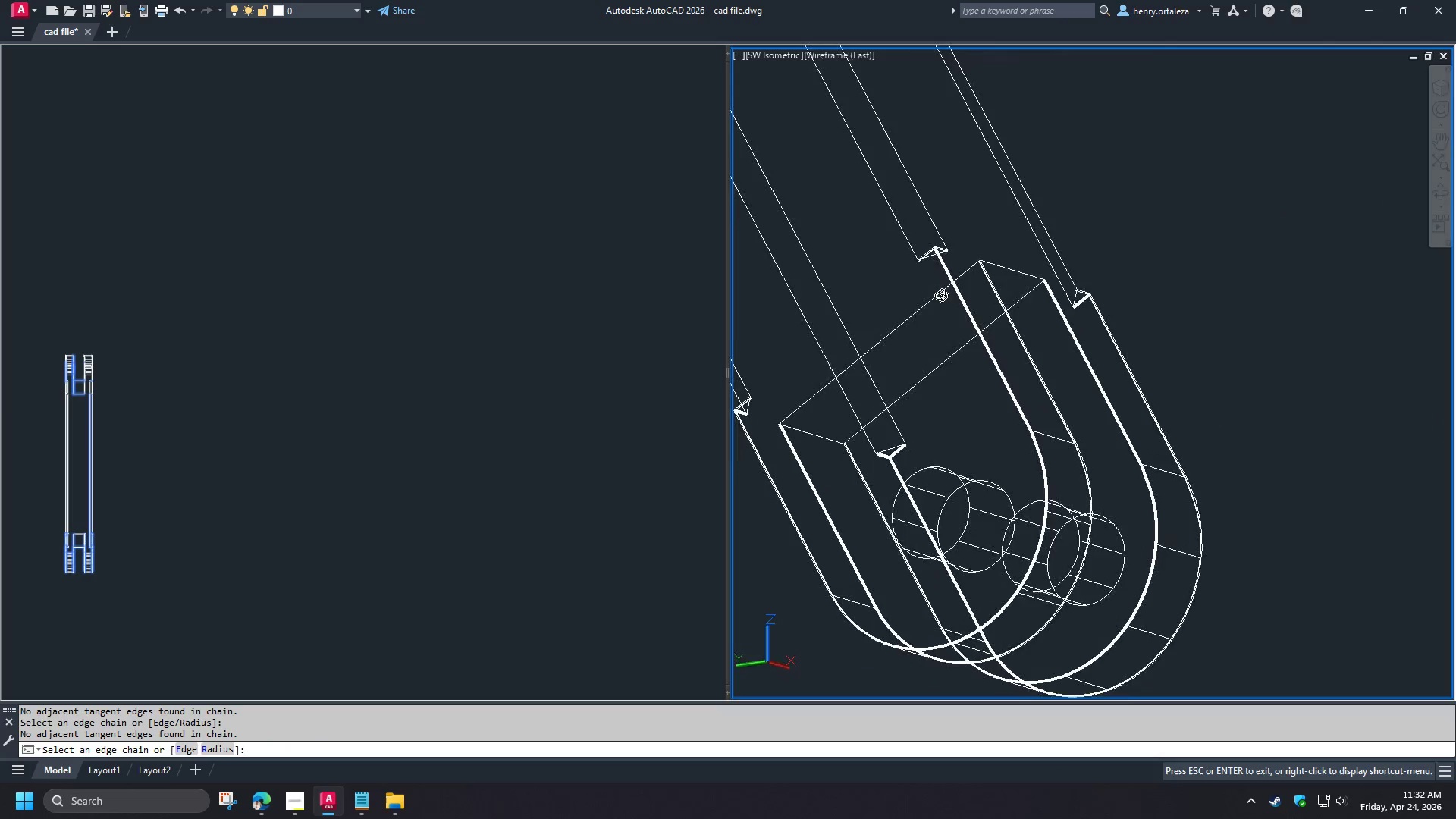 
scroll: coordinate [995, 416], scroll_direction: down, amount: 2.0
 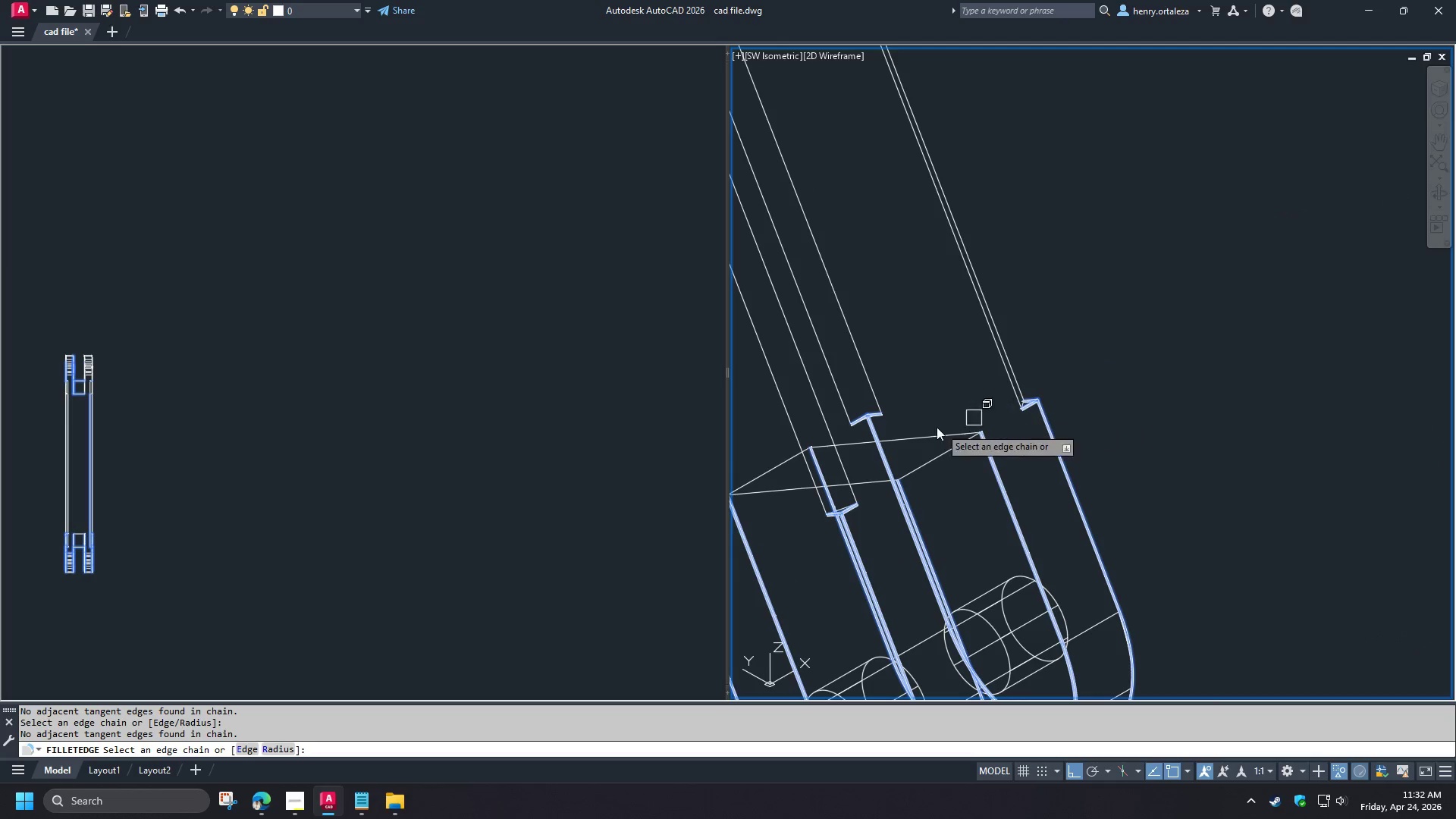 
hold_key(key=ShiftLeft, duration=0.75)
 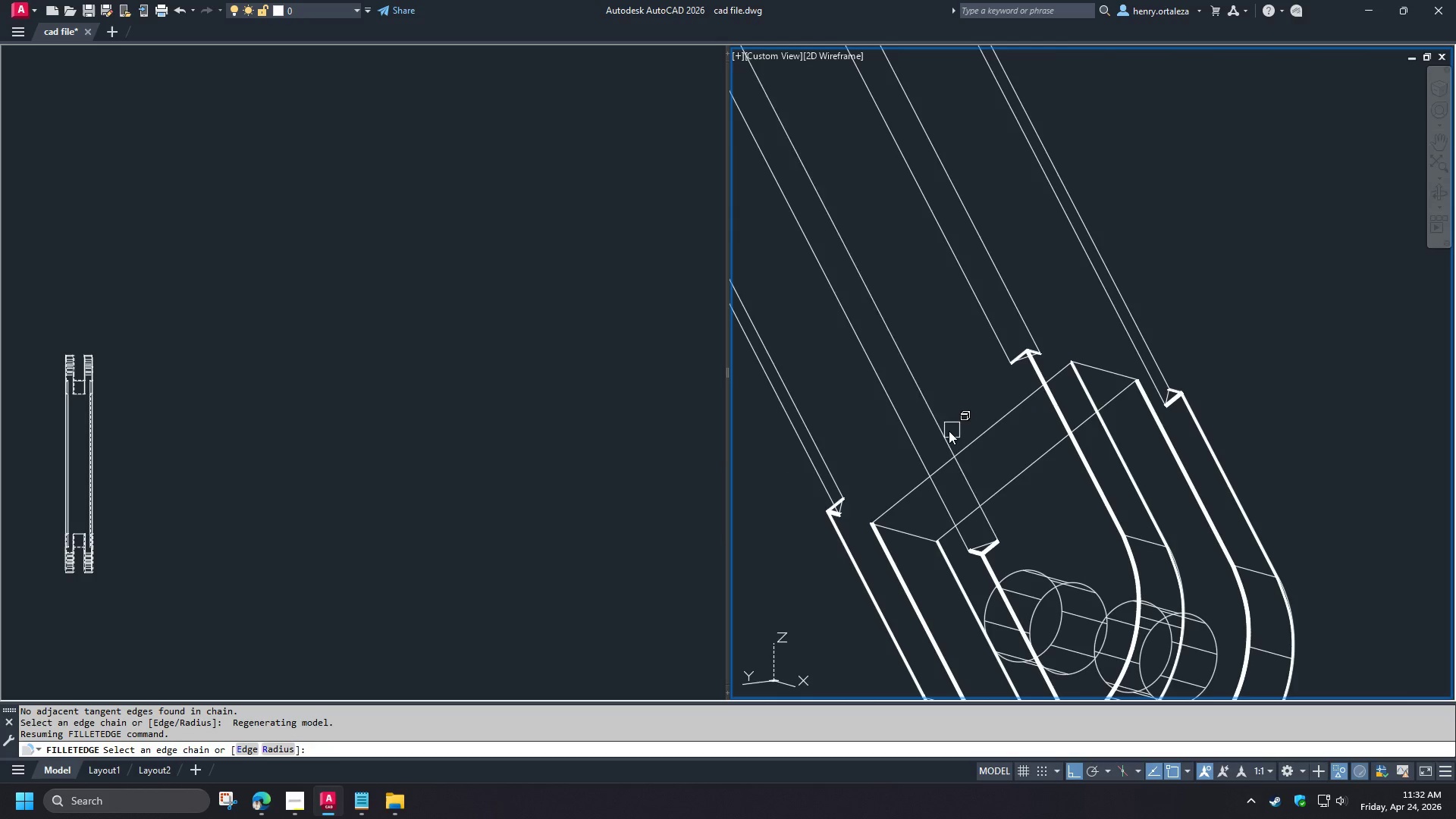 
key(Space)
 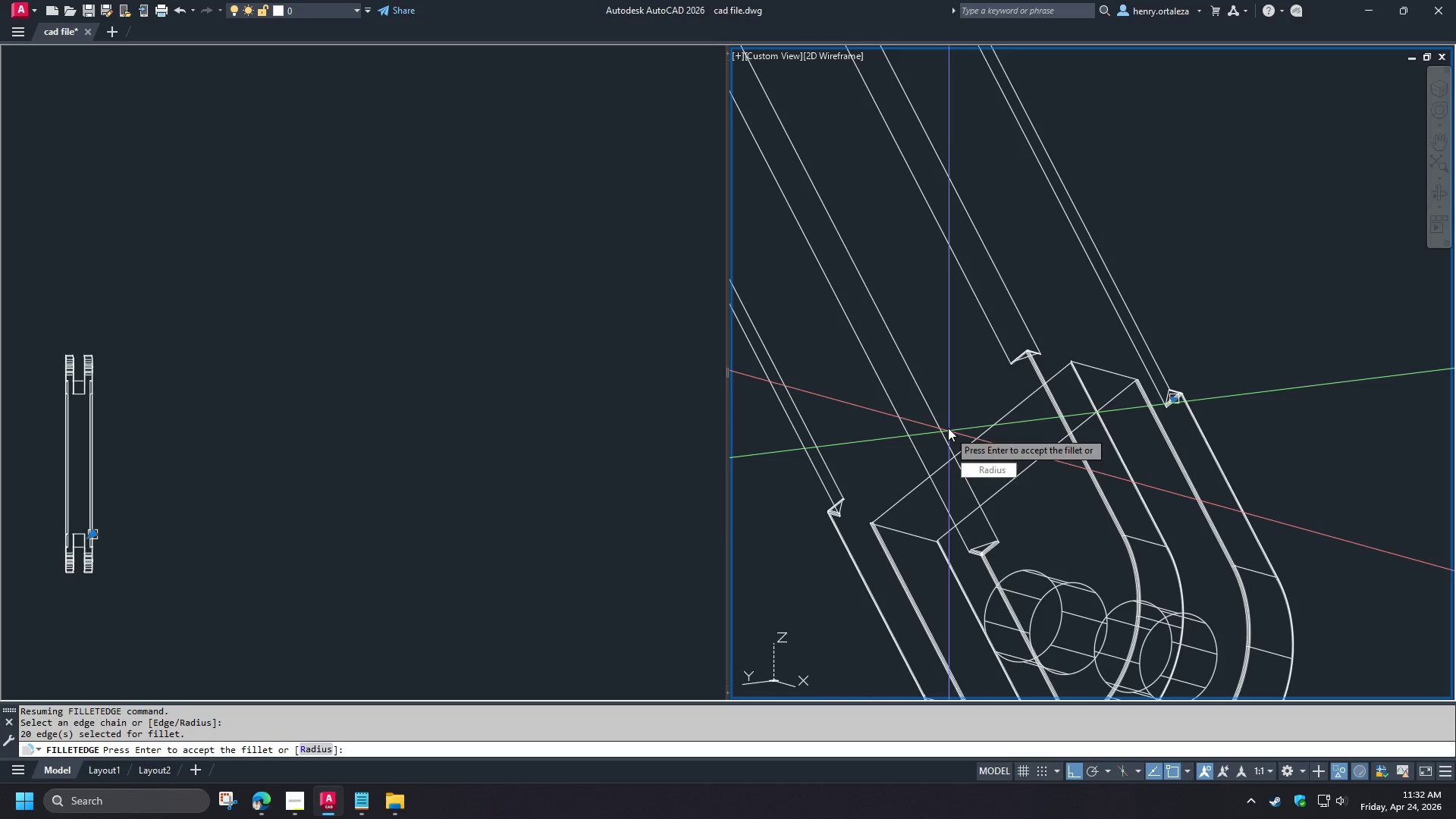 
key(Space)
 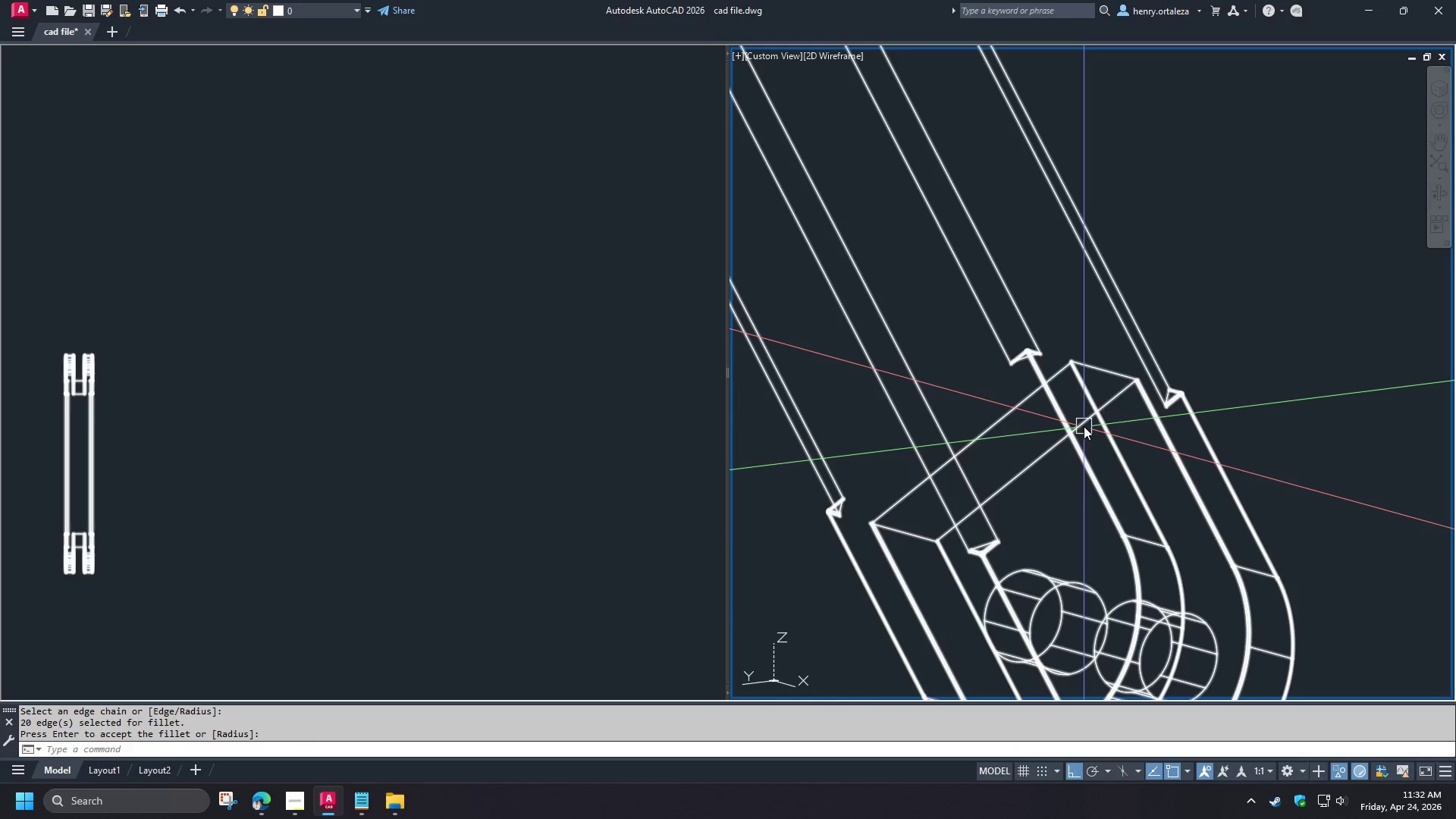 
scroll: coordinate [1103, 504], scroll_direction: down, amount: 5.0
 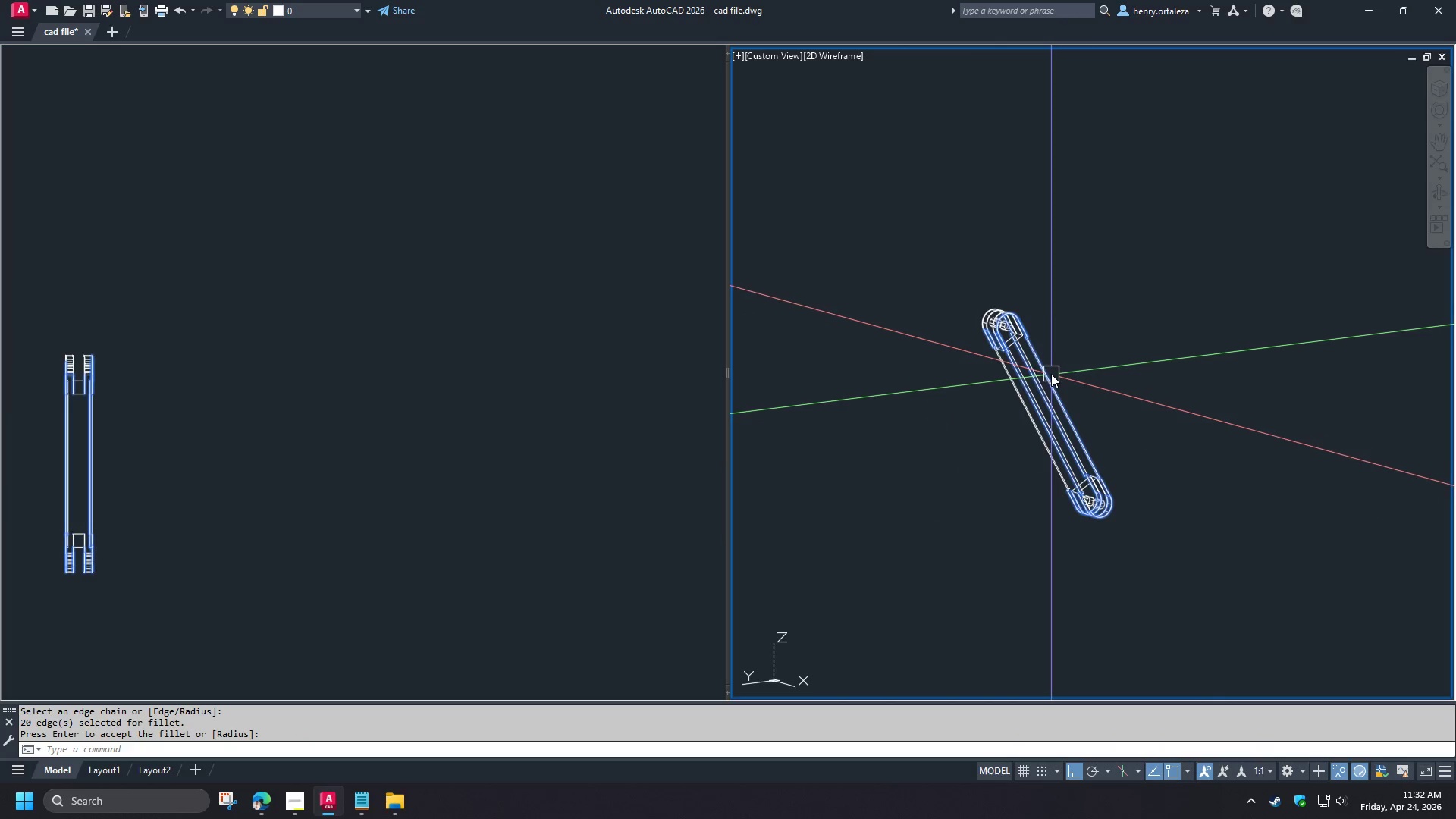 
right_click([1052, 375])
 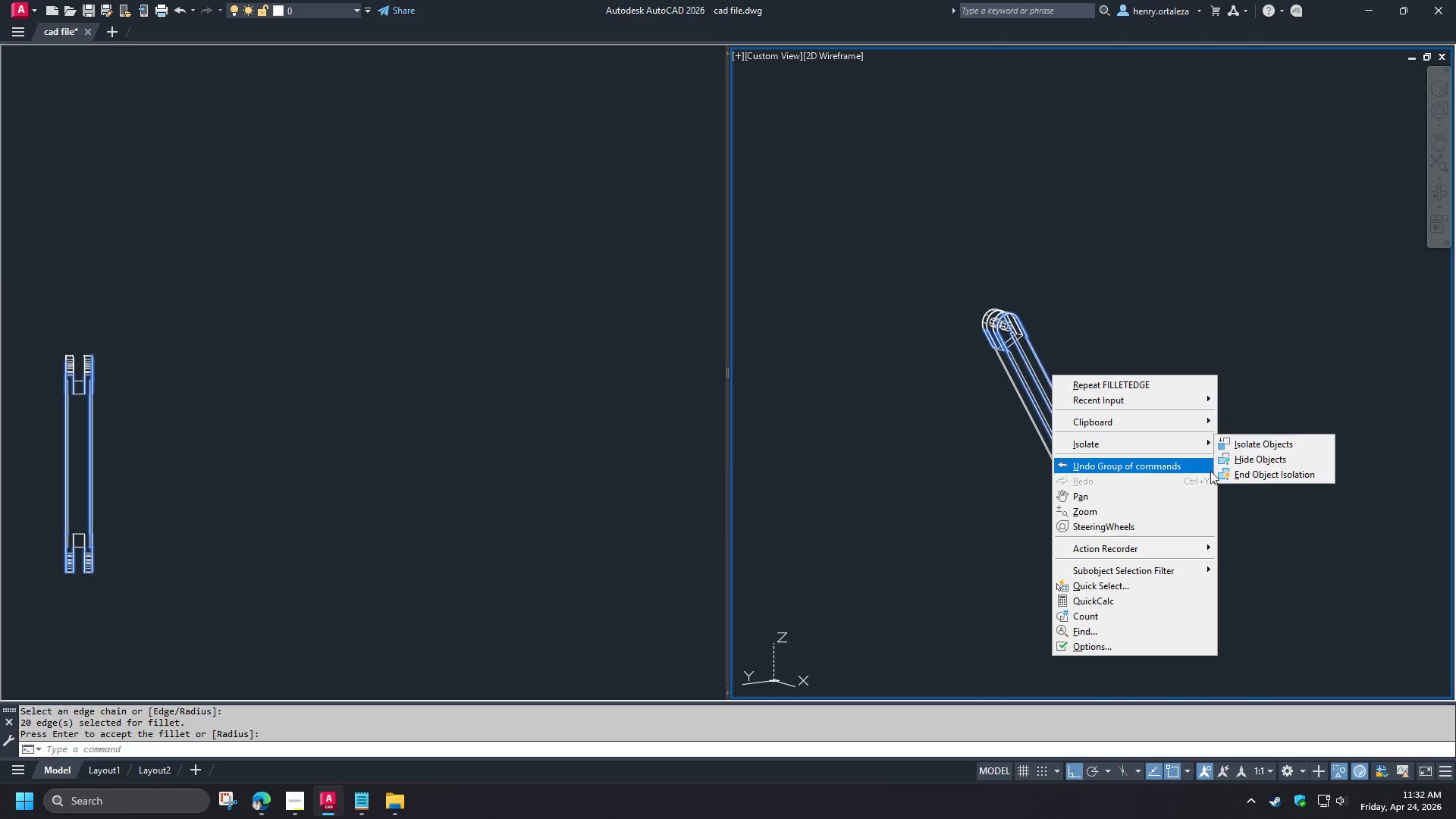 
left_click([1241, 481])
 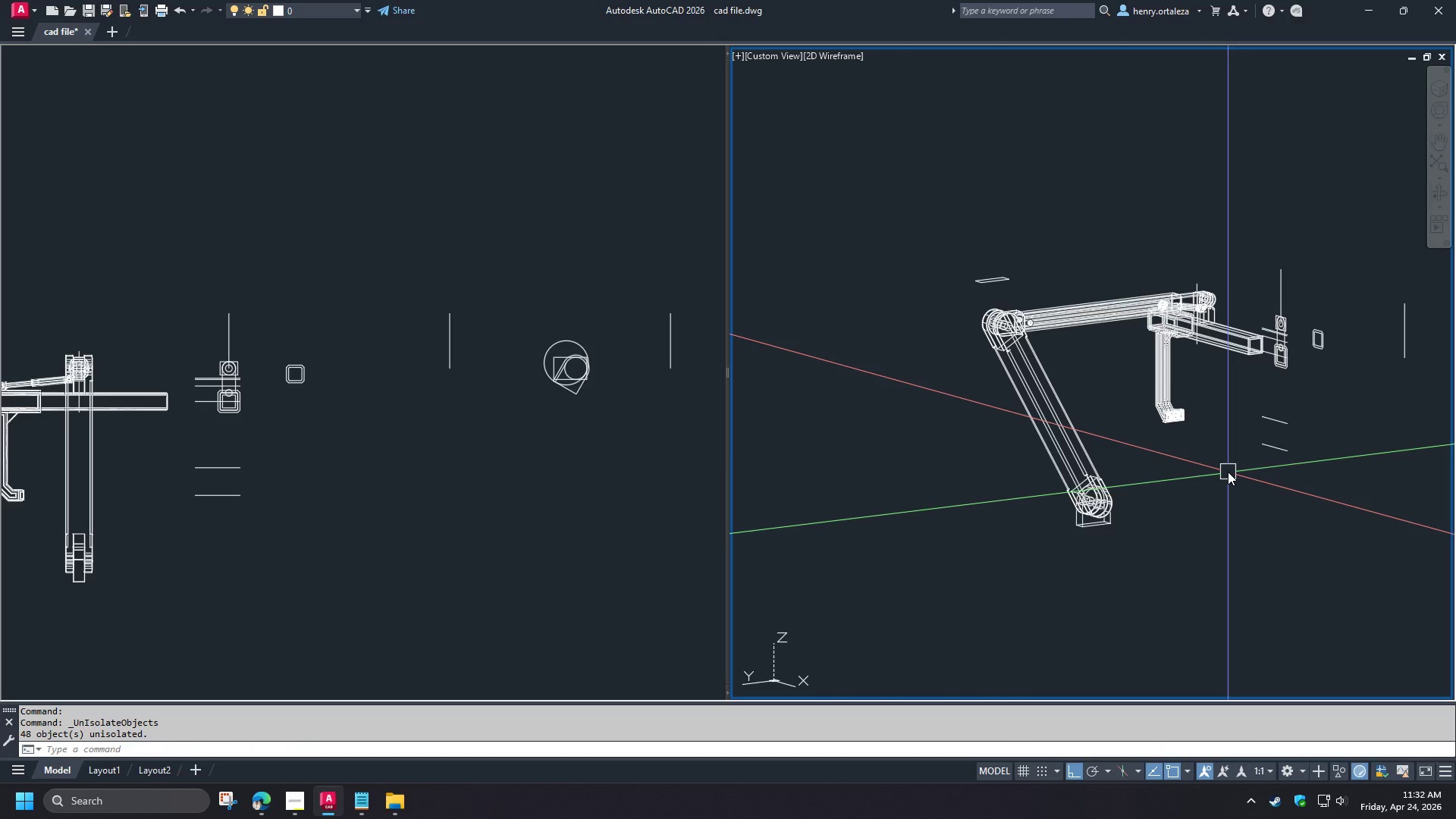 
type(-v se)
key(Backspace)
type(r )
key(Escape)
key(Escape)
type(-v se e)
 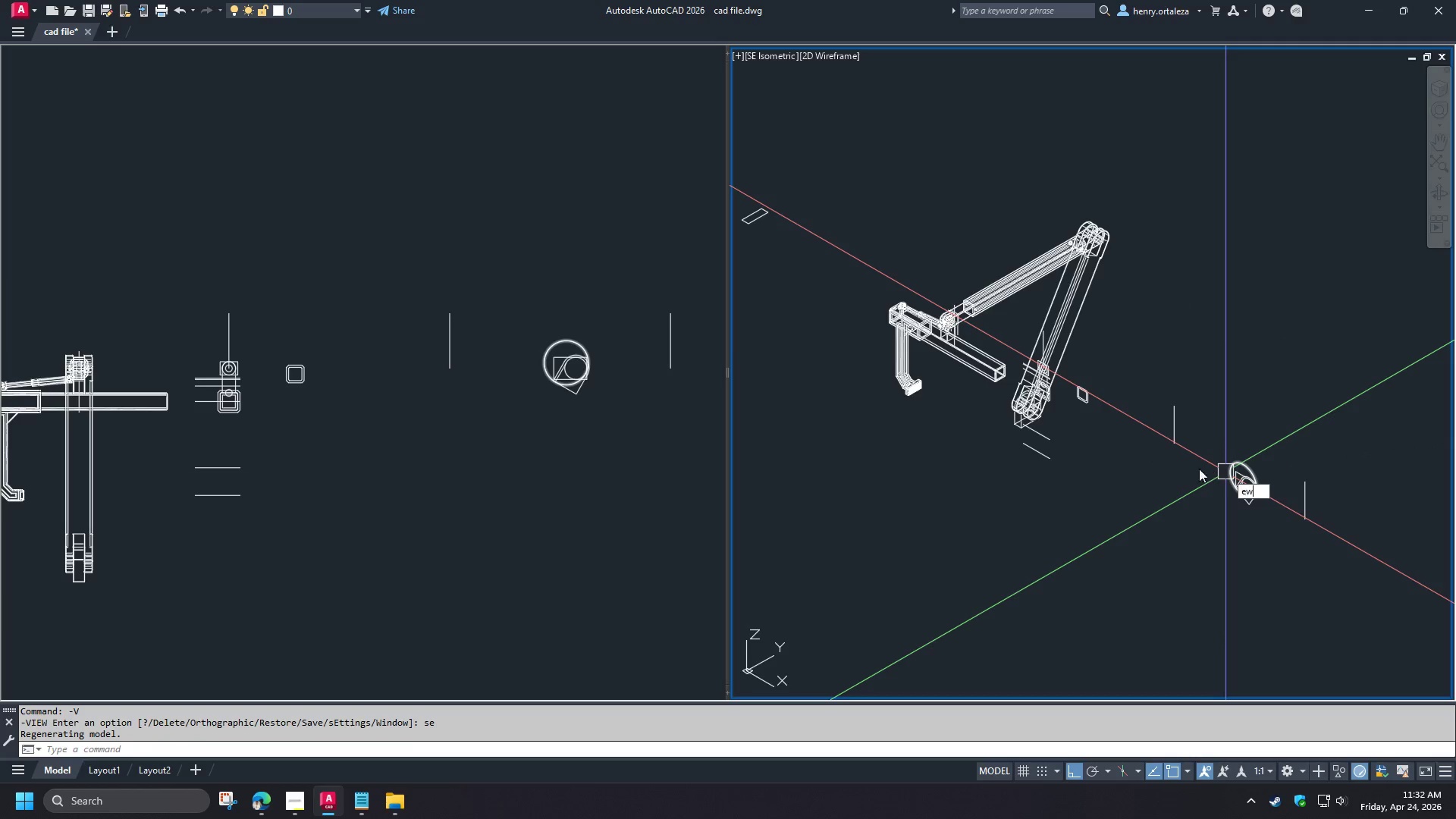 
type(w )
key(Escape)
type(re )
 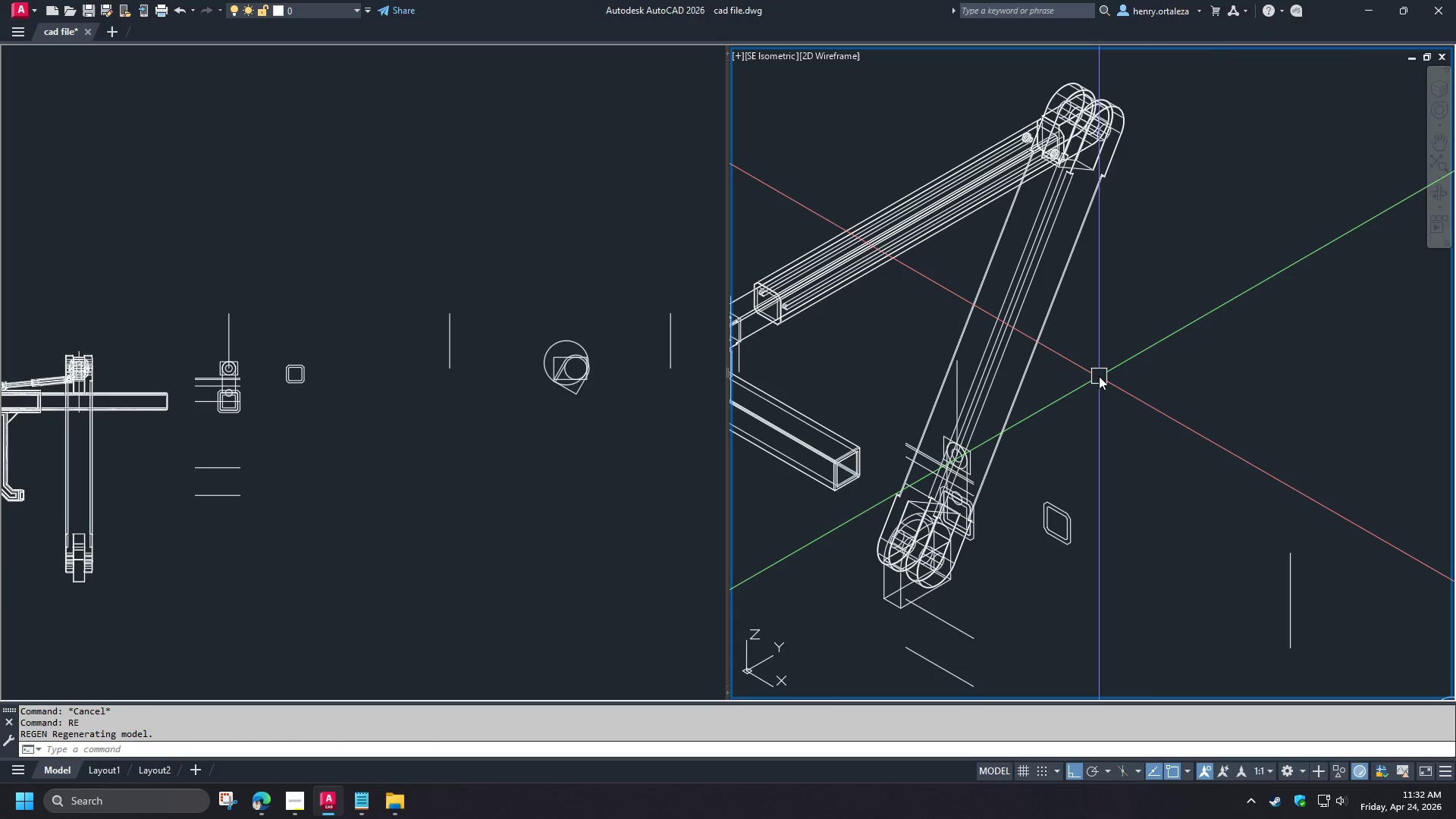 
scroll: coordinate [1099, 310], scroll_direction: up, amount: 2.0
 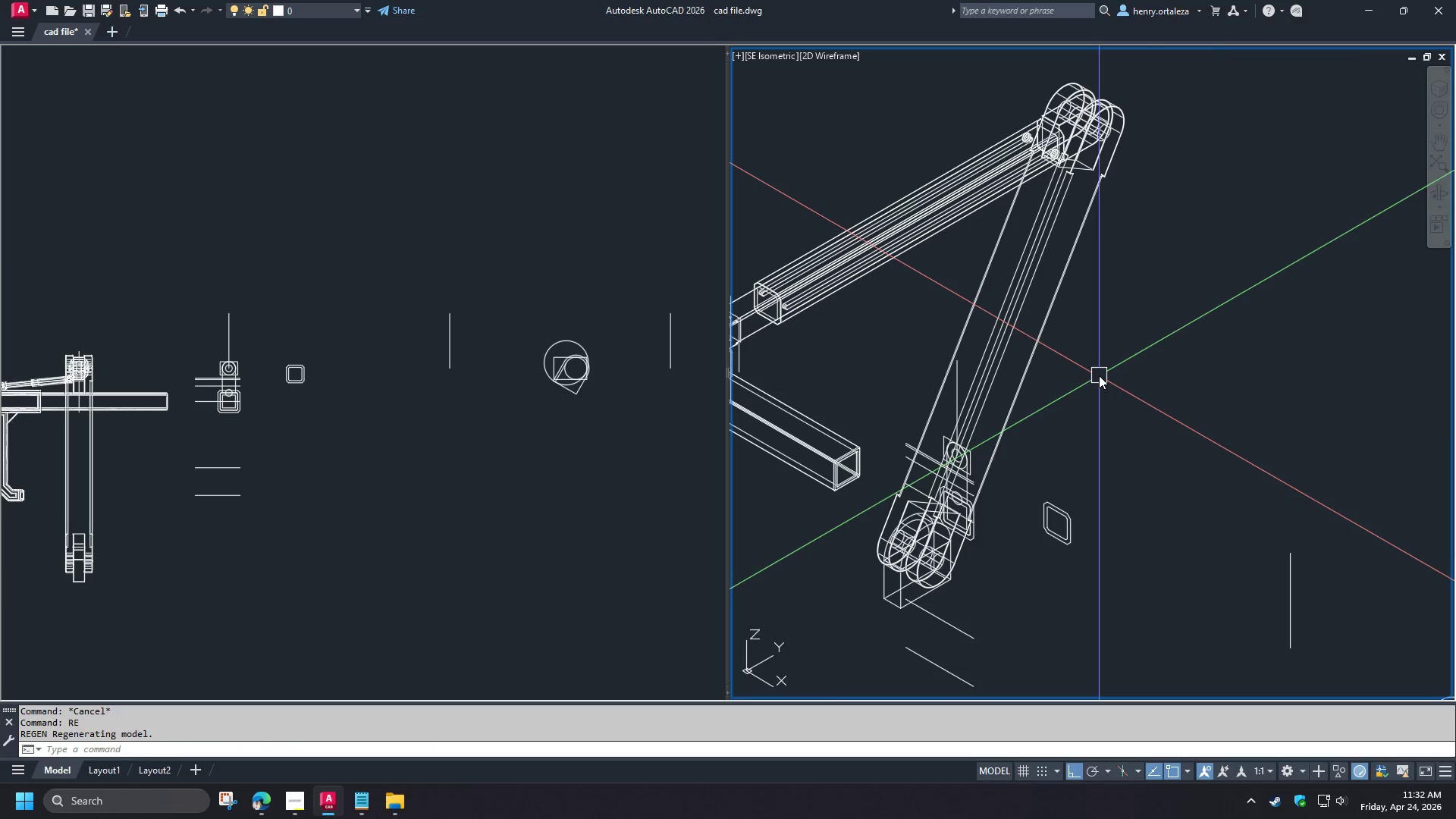 
type(vs s)
 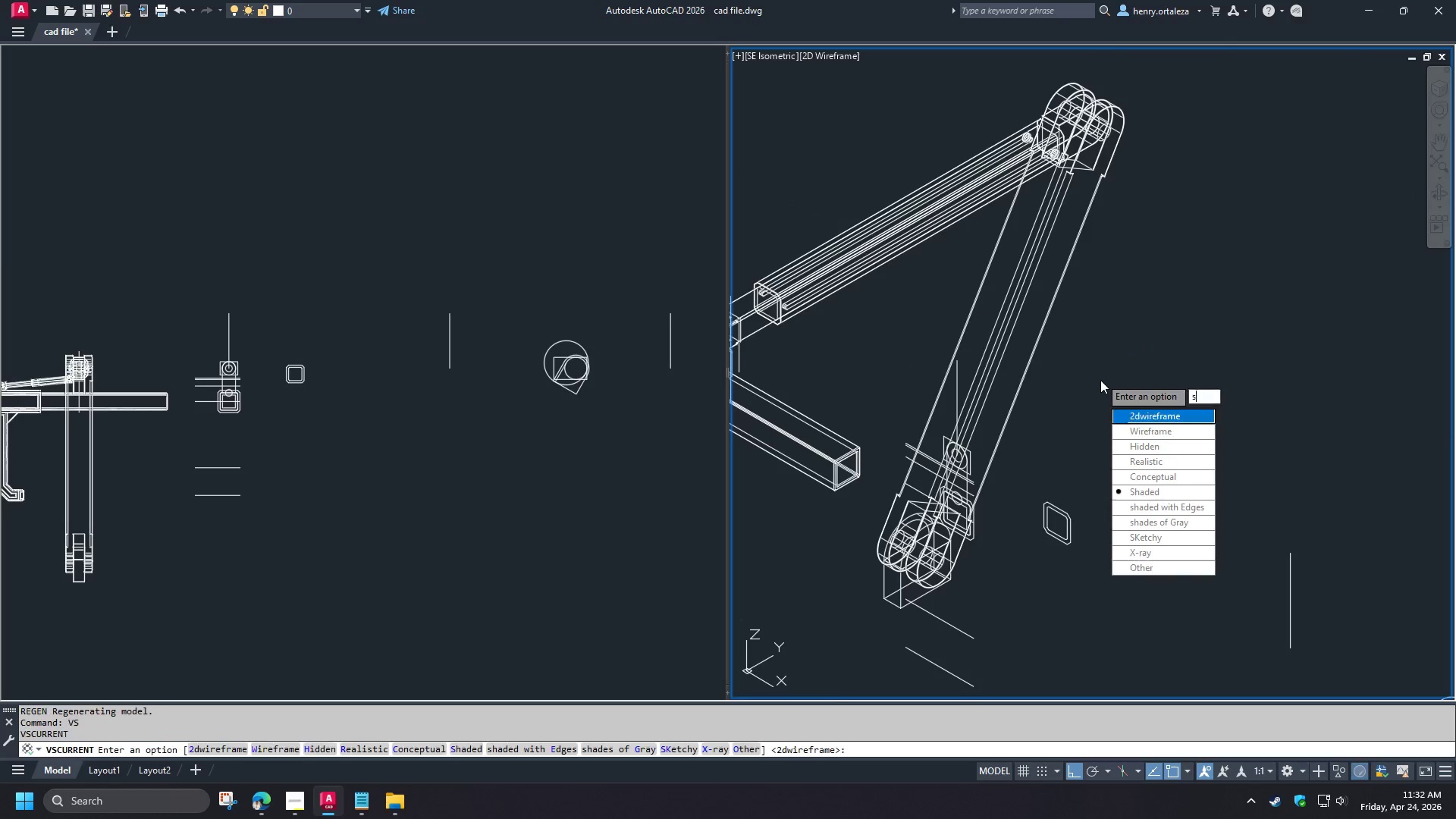 
key(Space)
 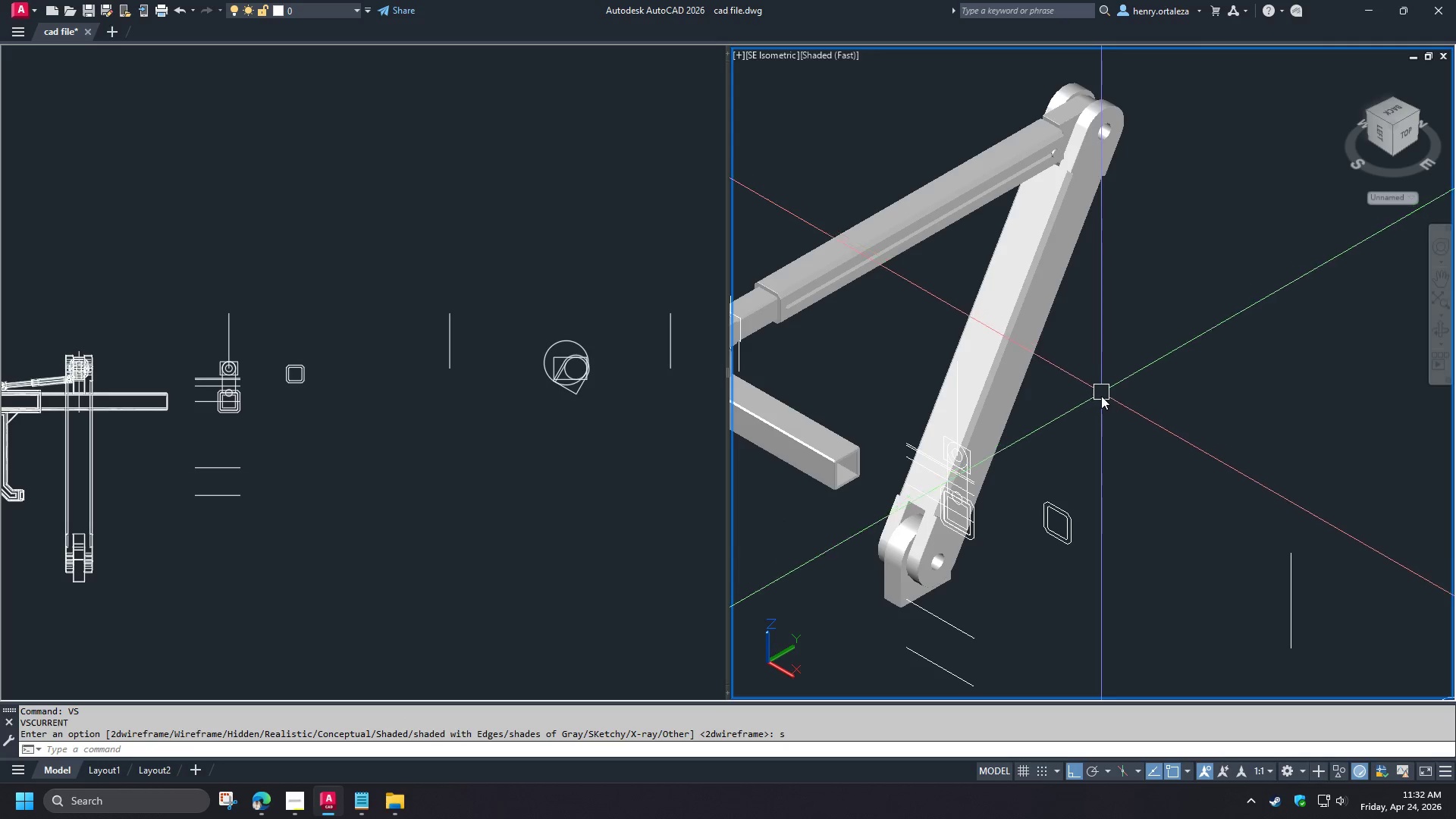 
hold_key(key=ShiftLeft, duration=1.33)
 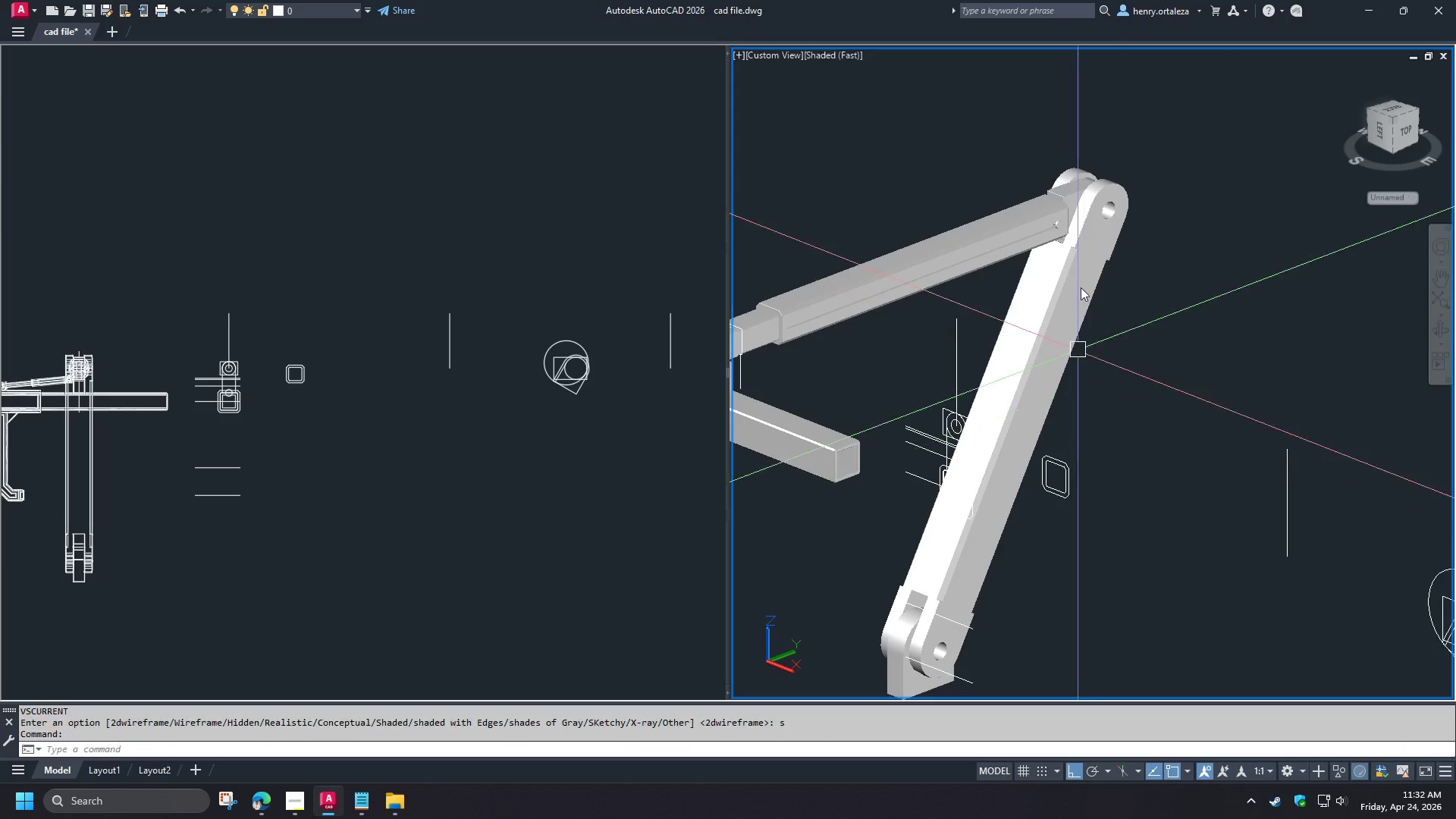 
scroll: coordinate [1084, 256], scroll_direction: up, amount: 4.0
 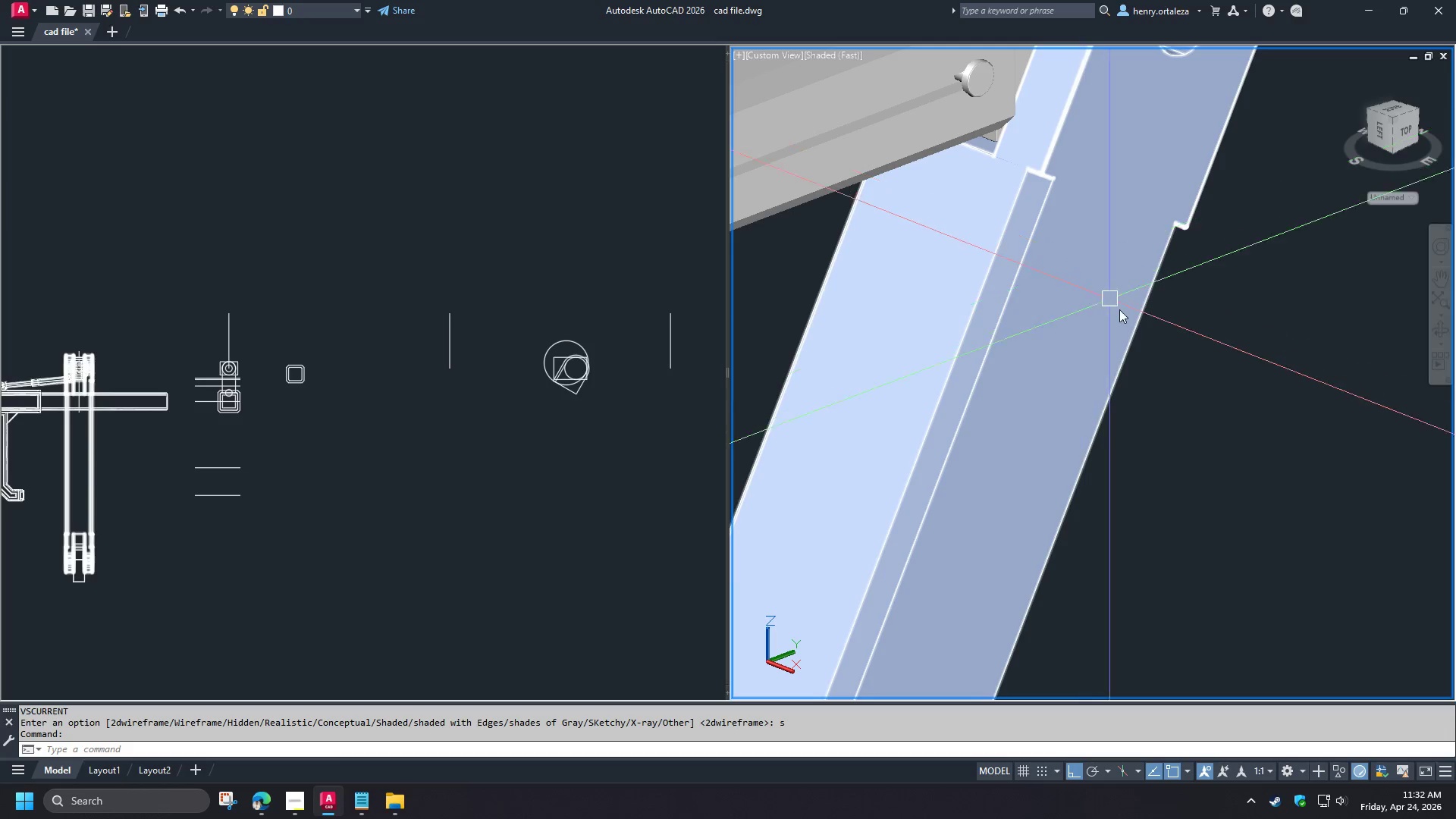 
scroll: coordinate [1122, 312], scroll_direction: down, amount: 1.0
 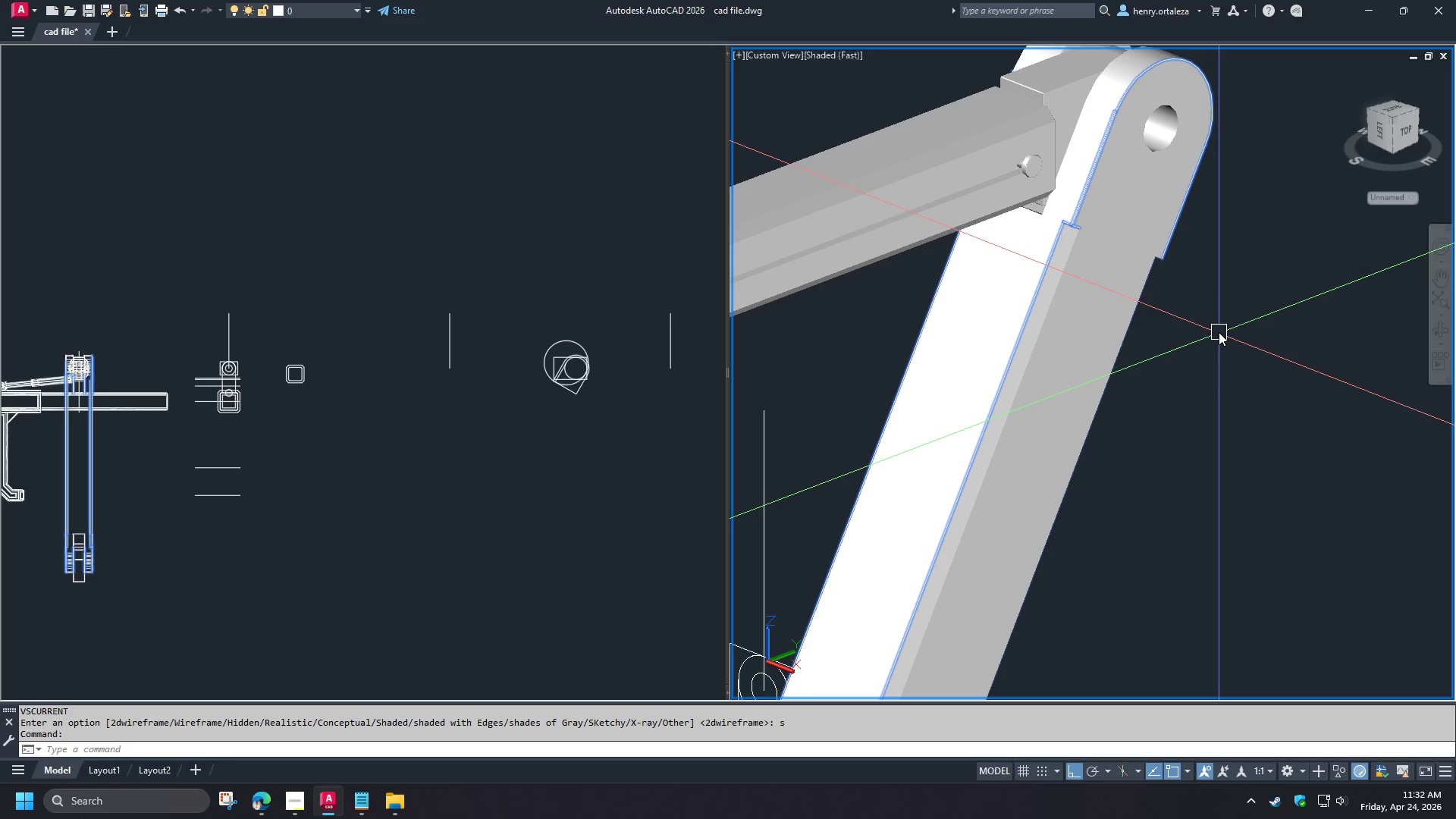 
type(re )
 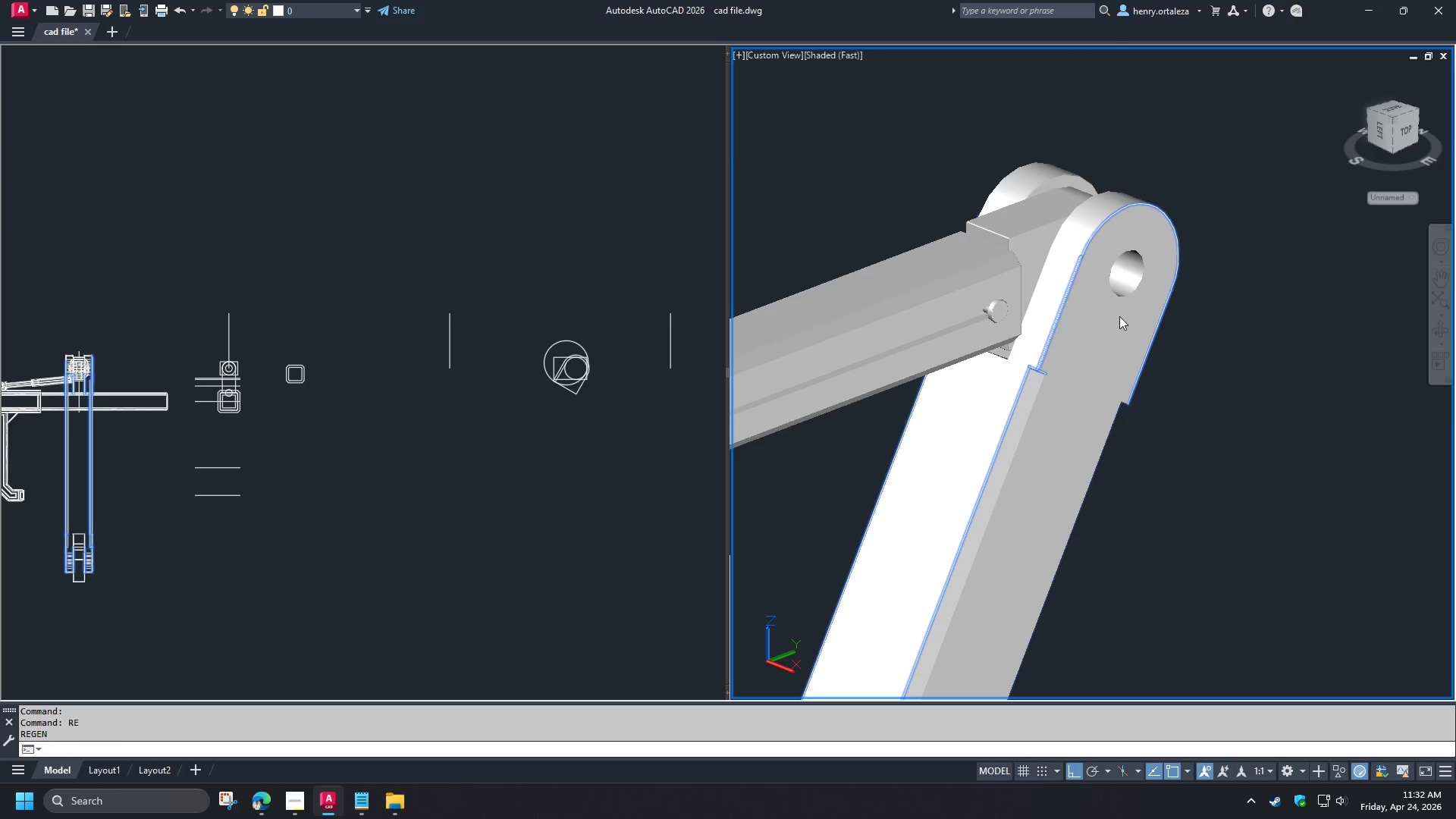 
scroll: coordinate [1075, 226], scroll_direction: up, amount: 8.0
 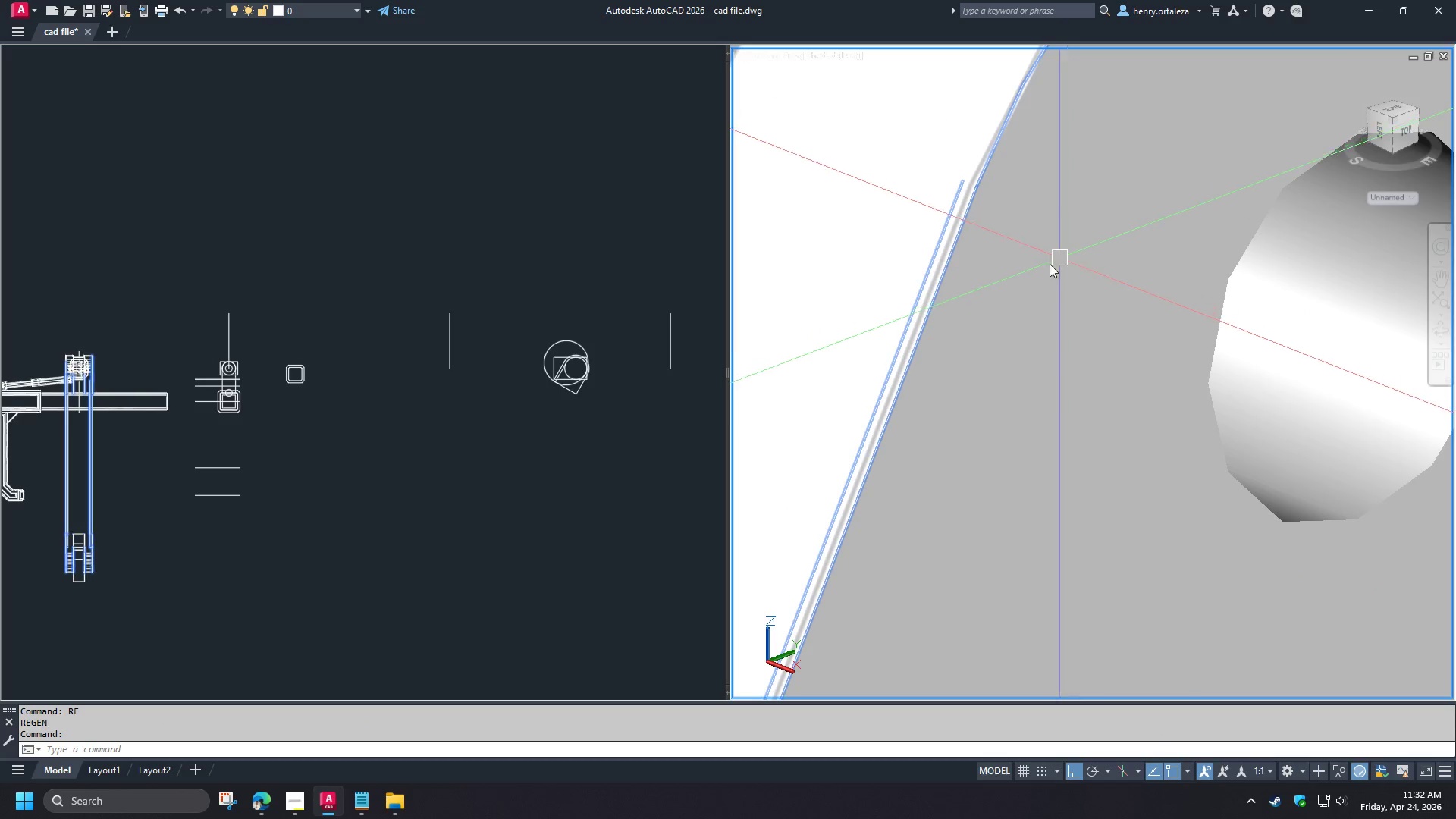 
key(Escape)
 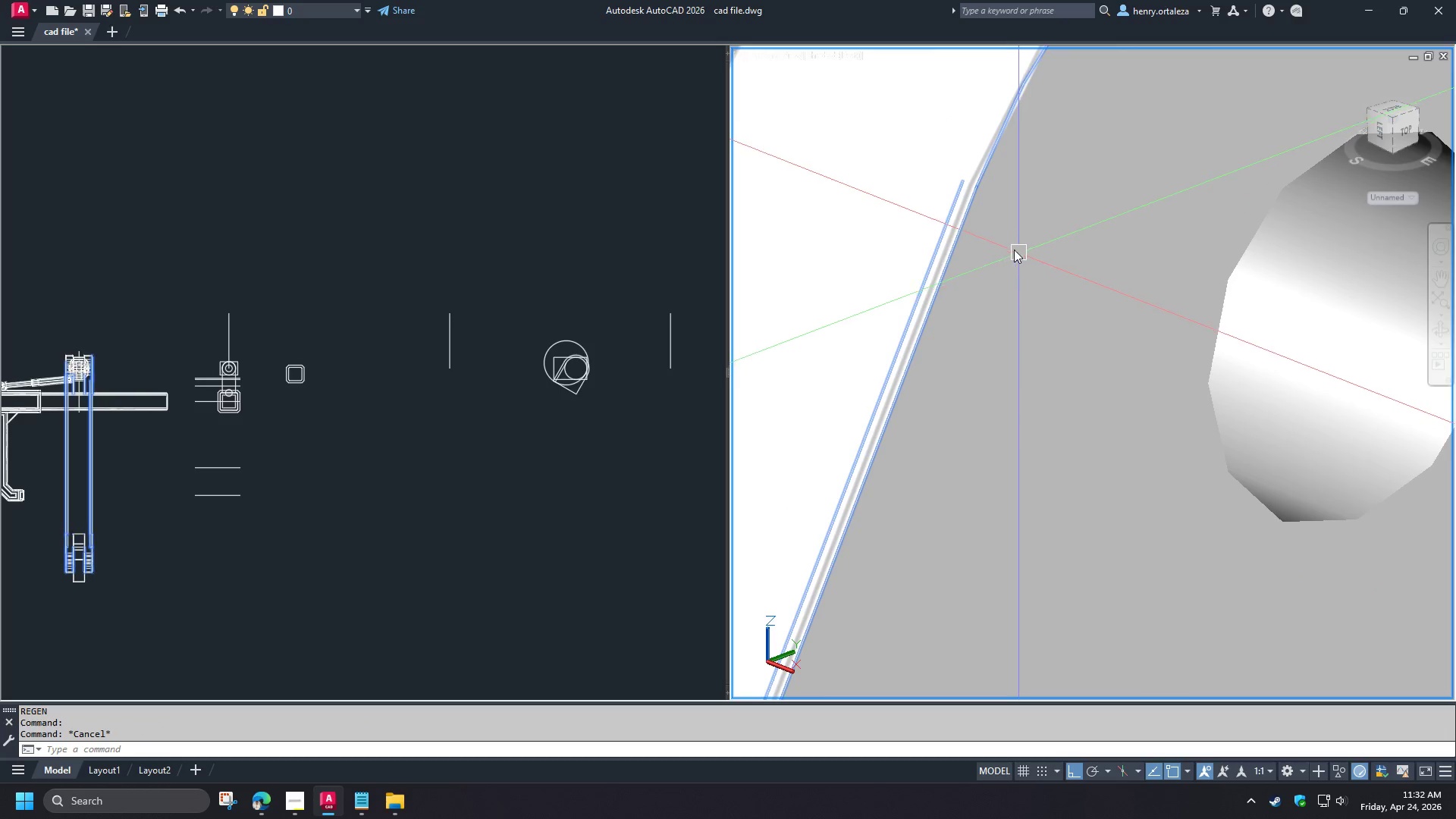 
scroll: coordinate [1010, 246], scroll_direction: down, amount: 4.0
 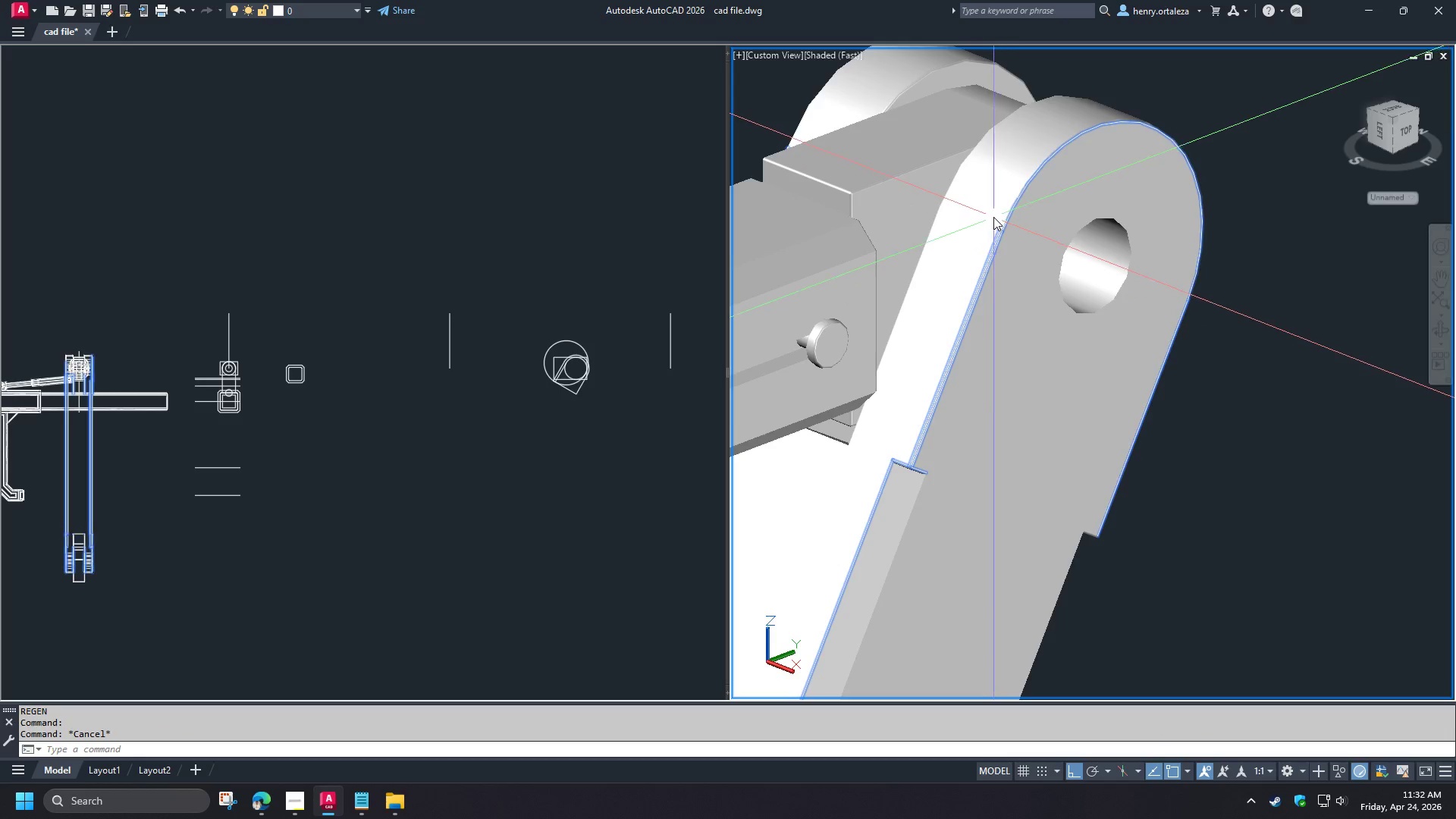 
left_click([993, 217])
 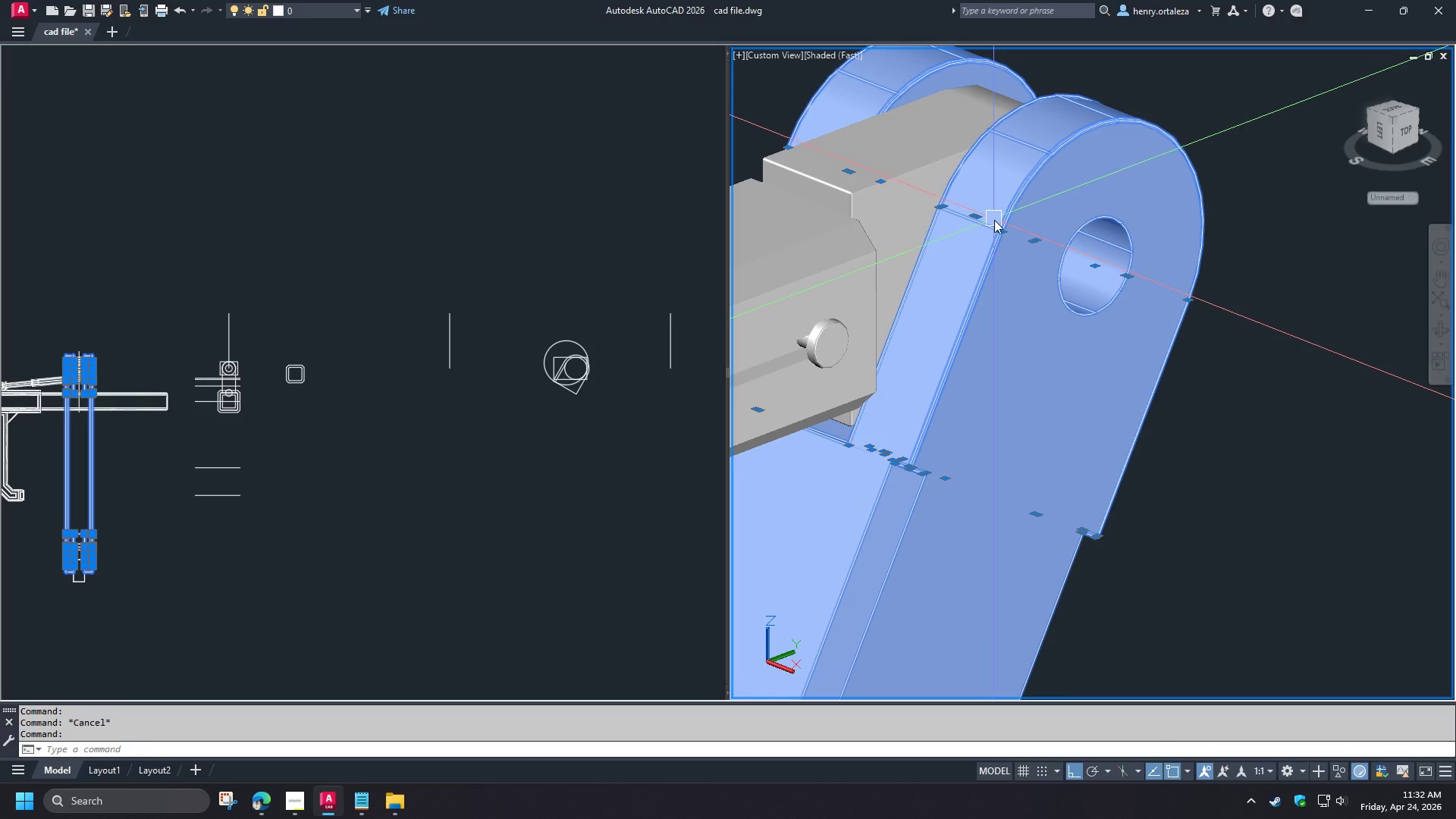 
key(Escape)
 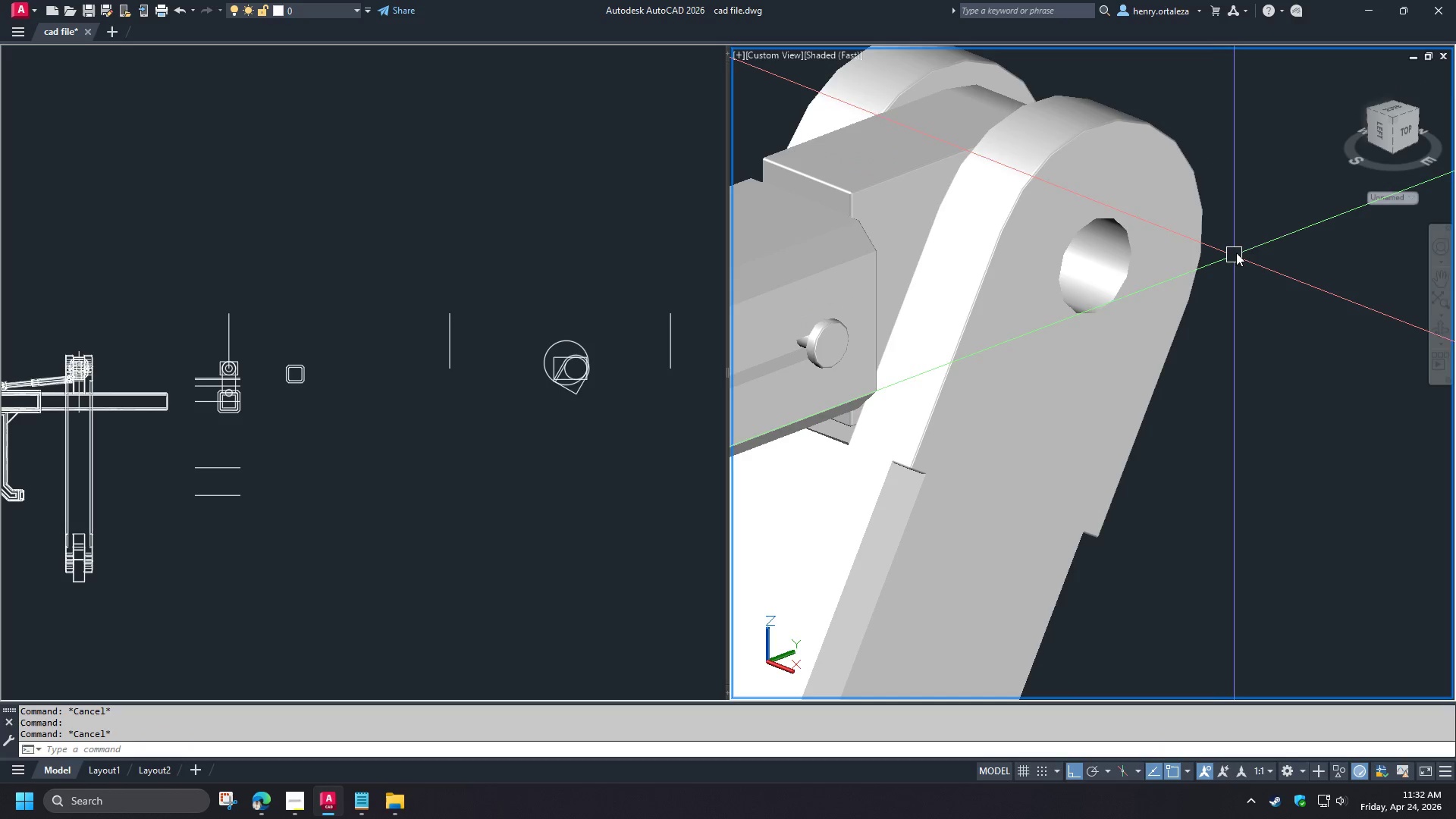 
scroll: coordinate [1236, 253], scroll_direction: down, amount: 1.0
 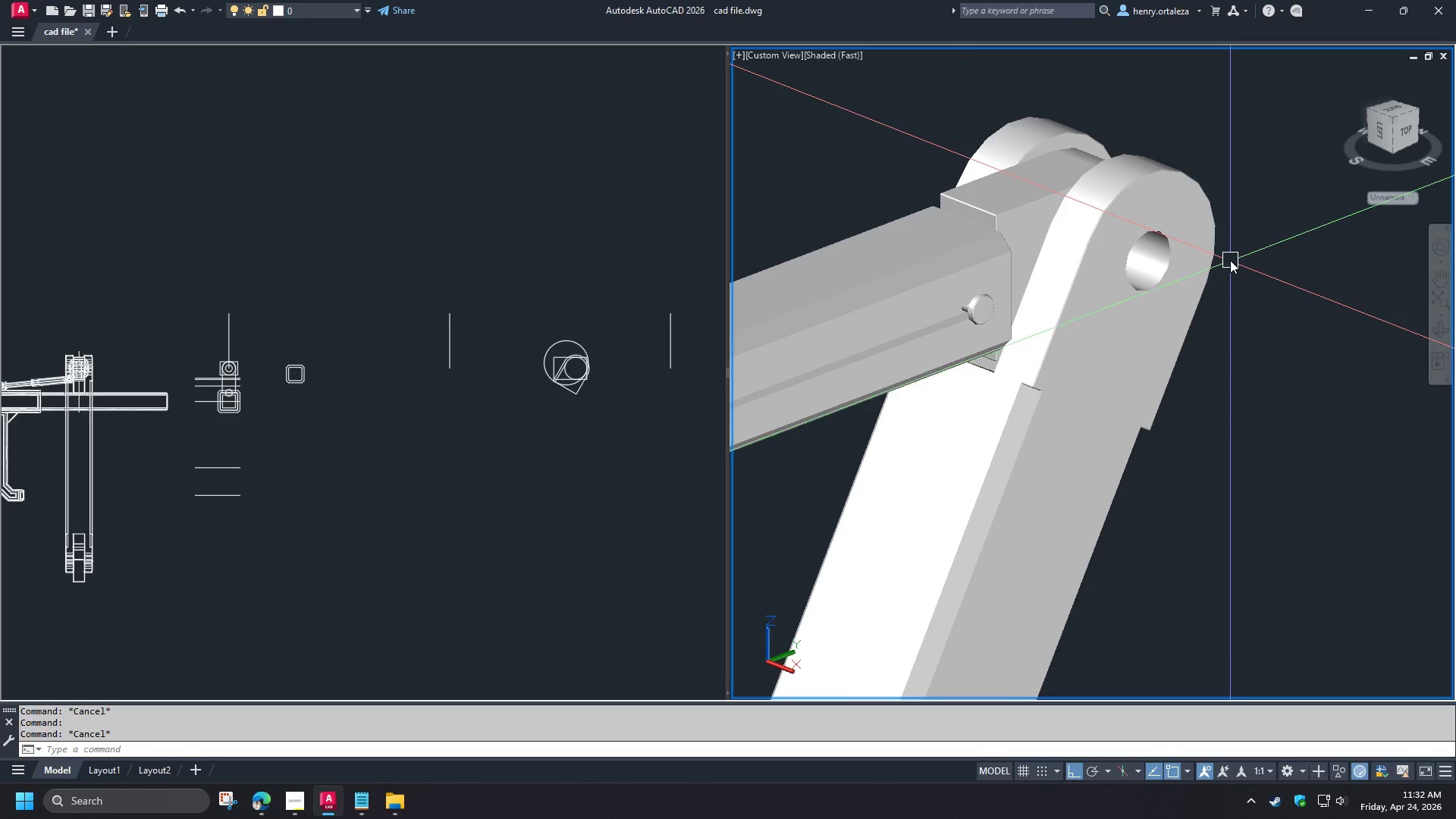 
scroll: coordinate [999, 180], scroll_direction: up, amount: 4.0
 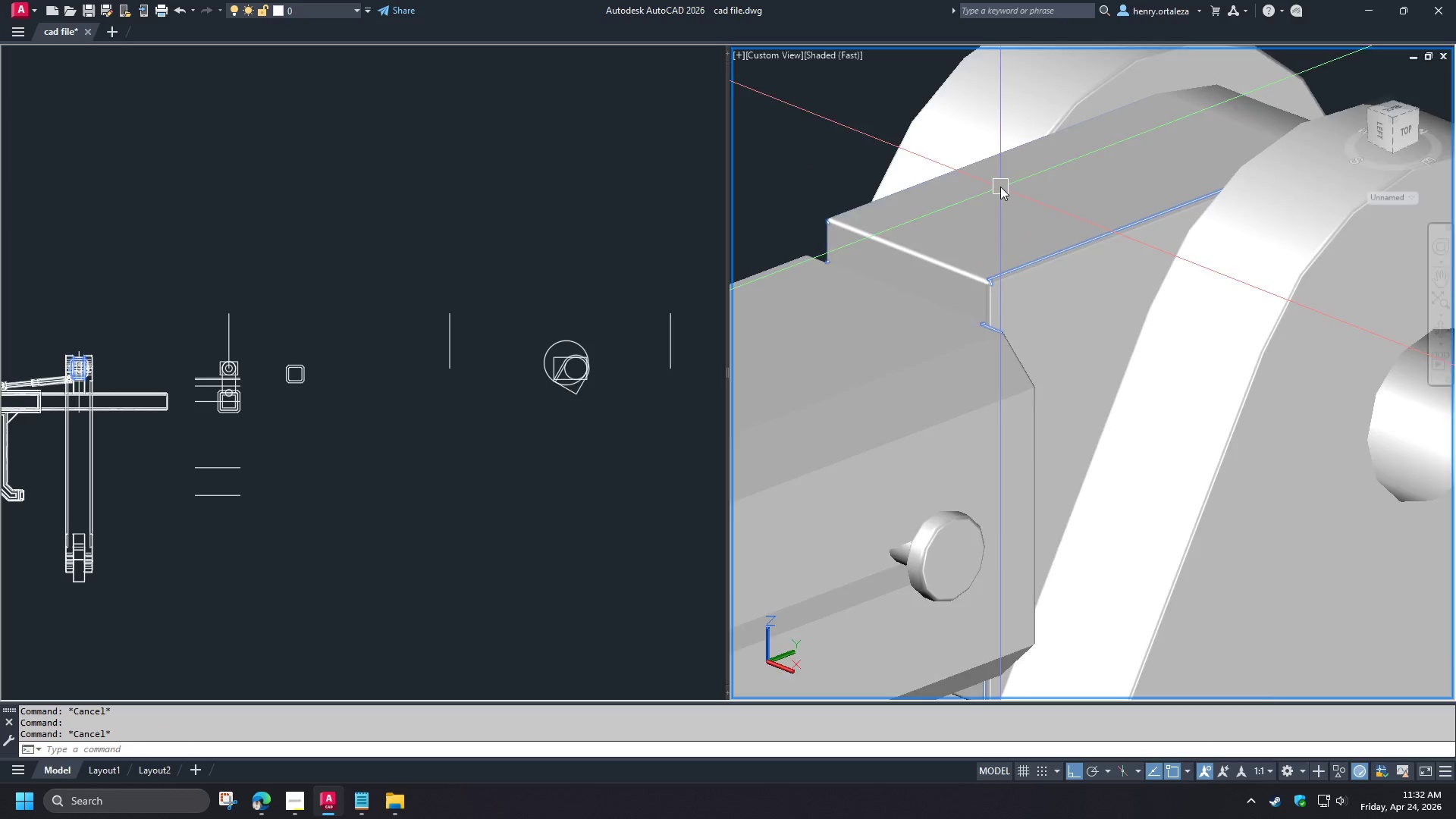 
scroll: coordinate [1008, 196], scroll_direction: down, amount: 7.0
 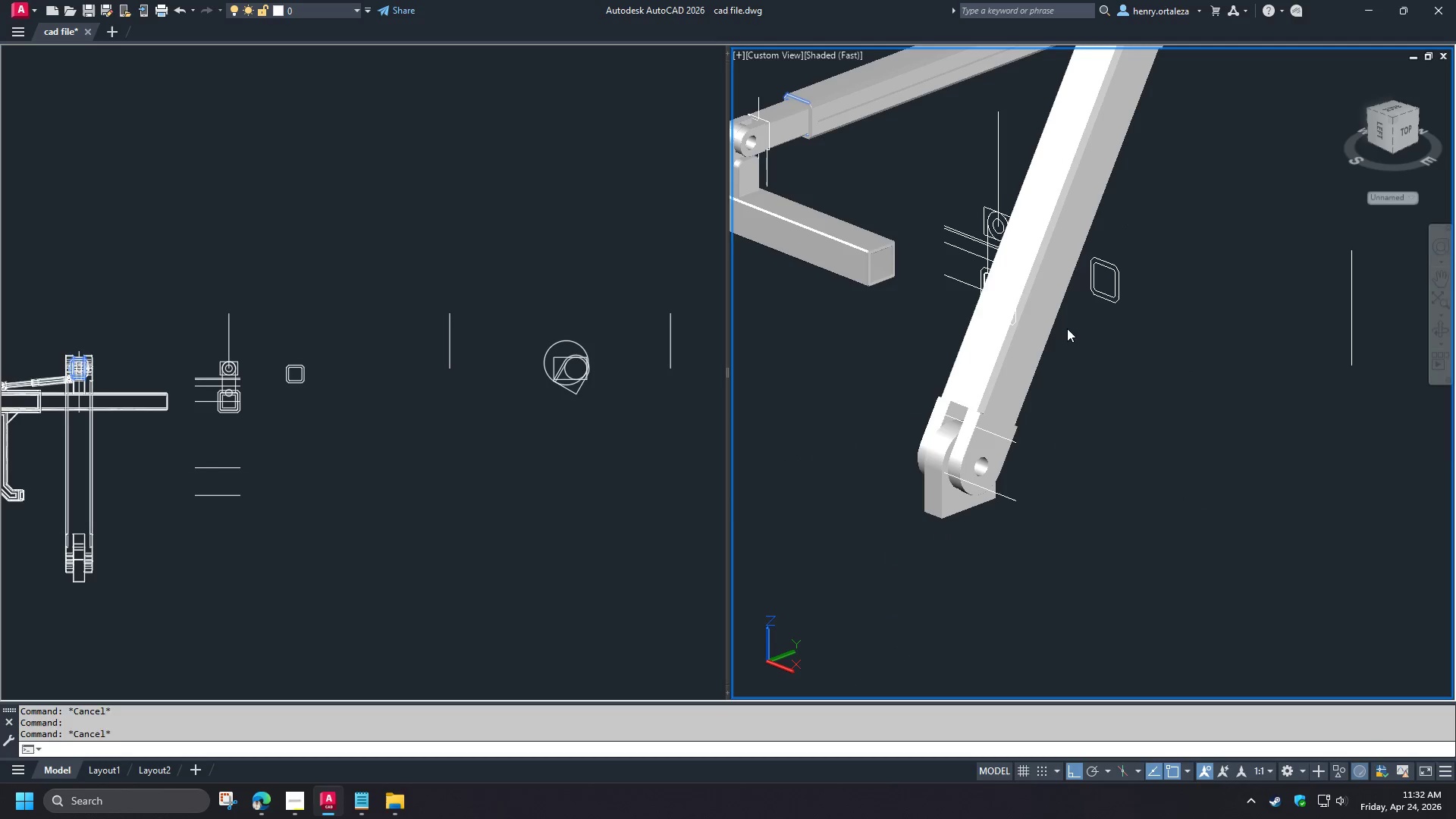 
scroll: coordinate [962, 480], scroll_direction: up, amount: 4.0
 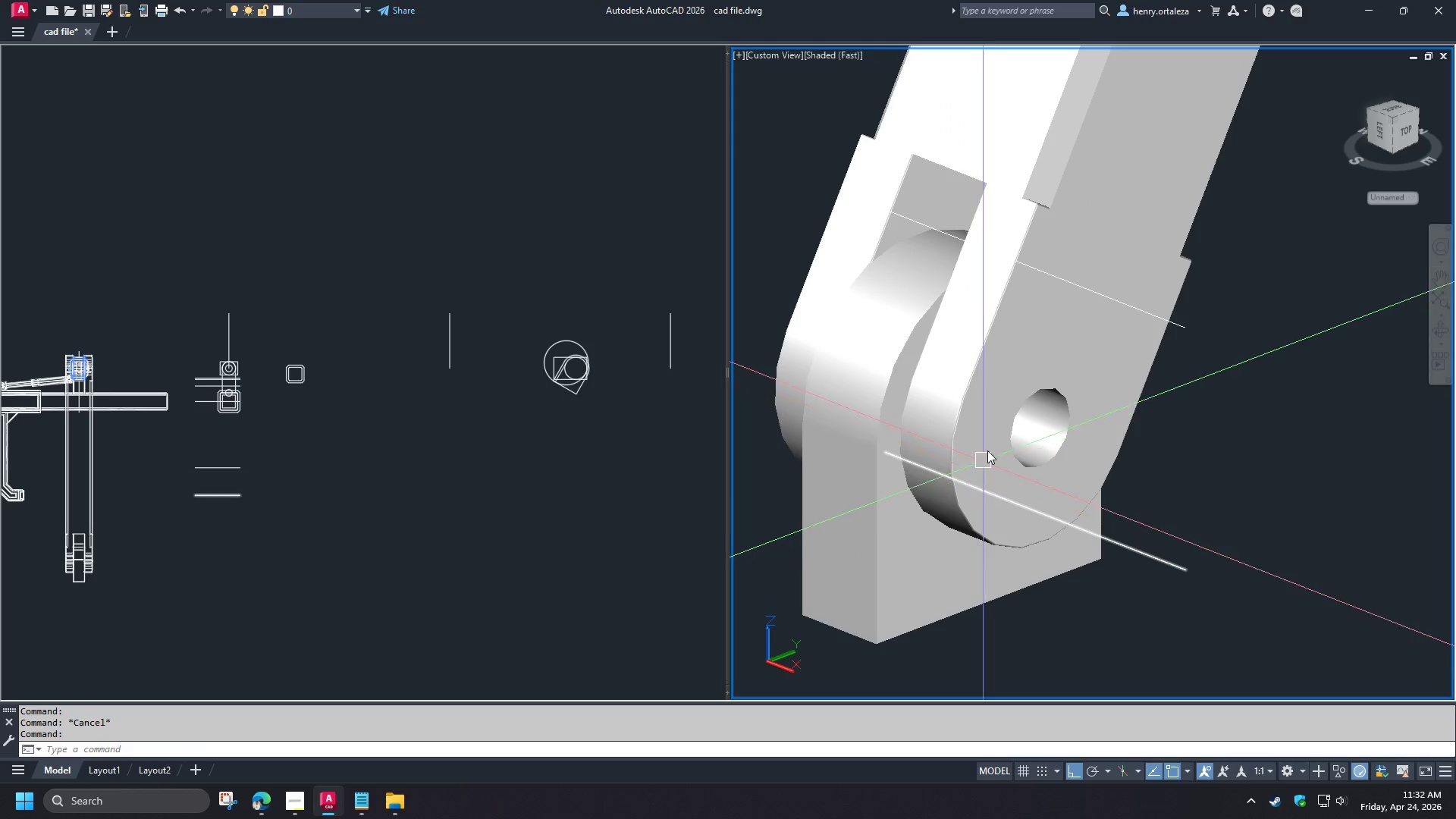 
hold_key(key=ShiftLeft, duration=1.12)
 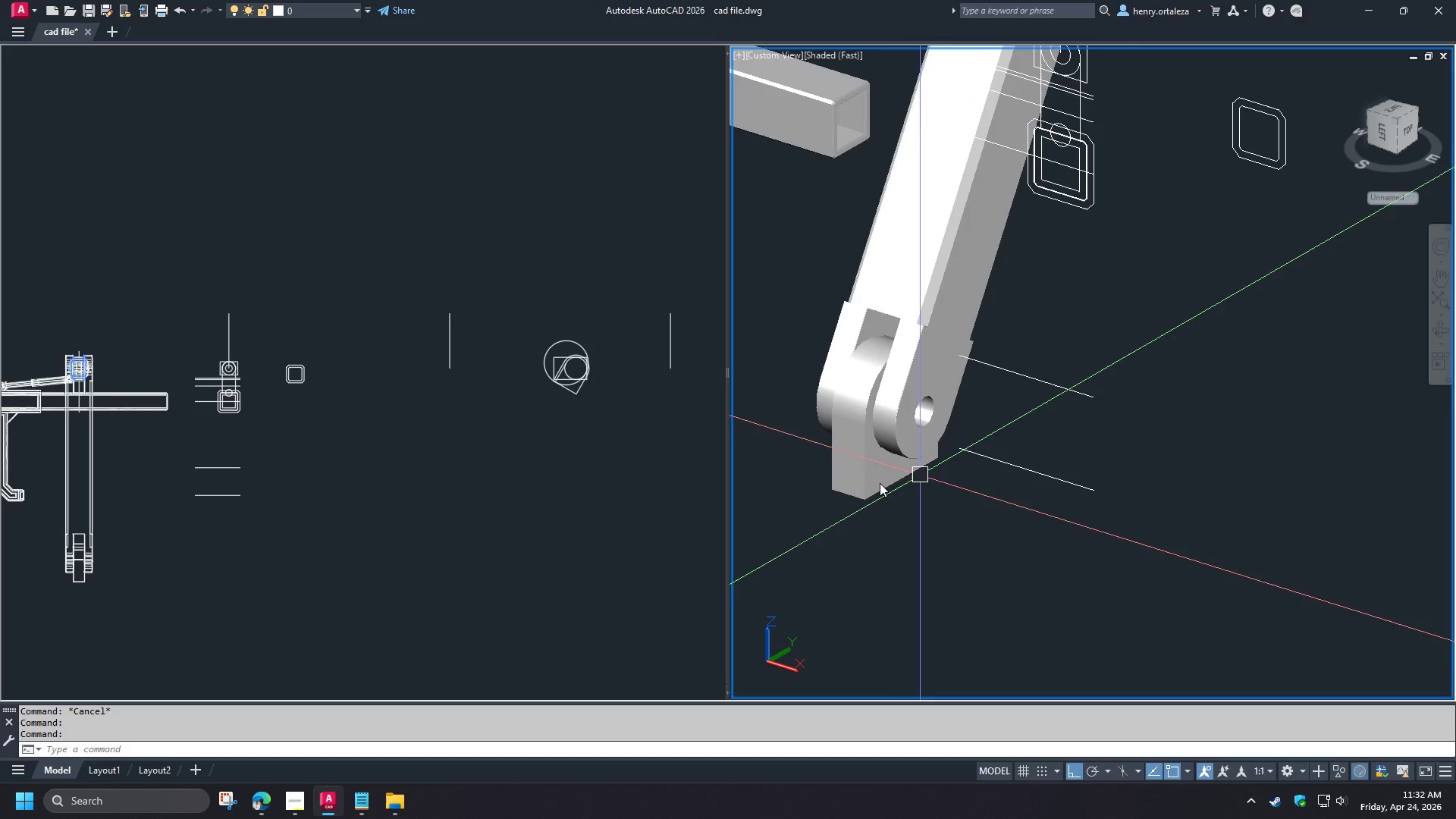 
scroll: coordinate [993, 440], scroll_direction: down, amount: 2.0
 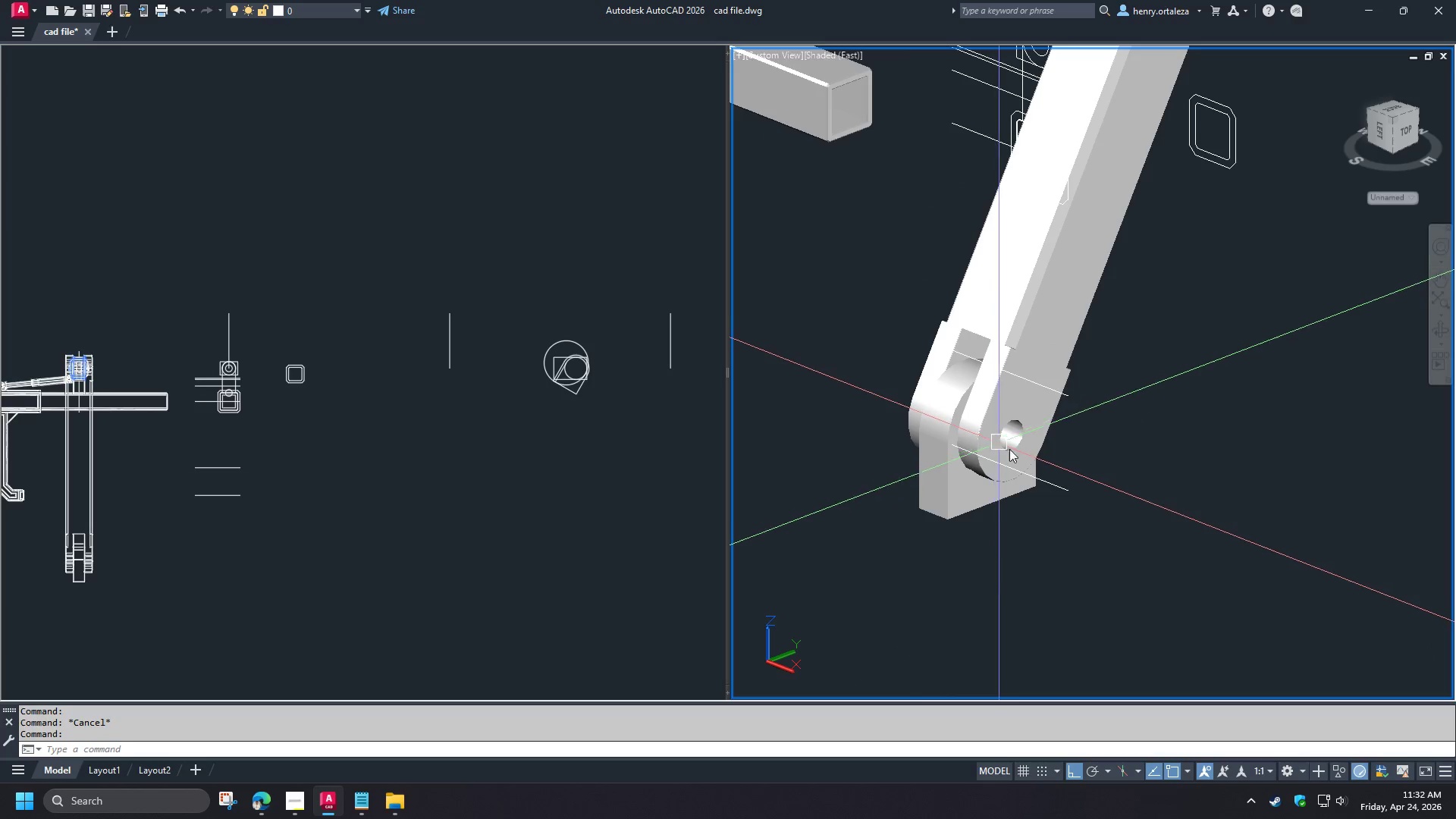 
scroll: coordinate [865, 485], scroll_direction: up, amount: 3.0
 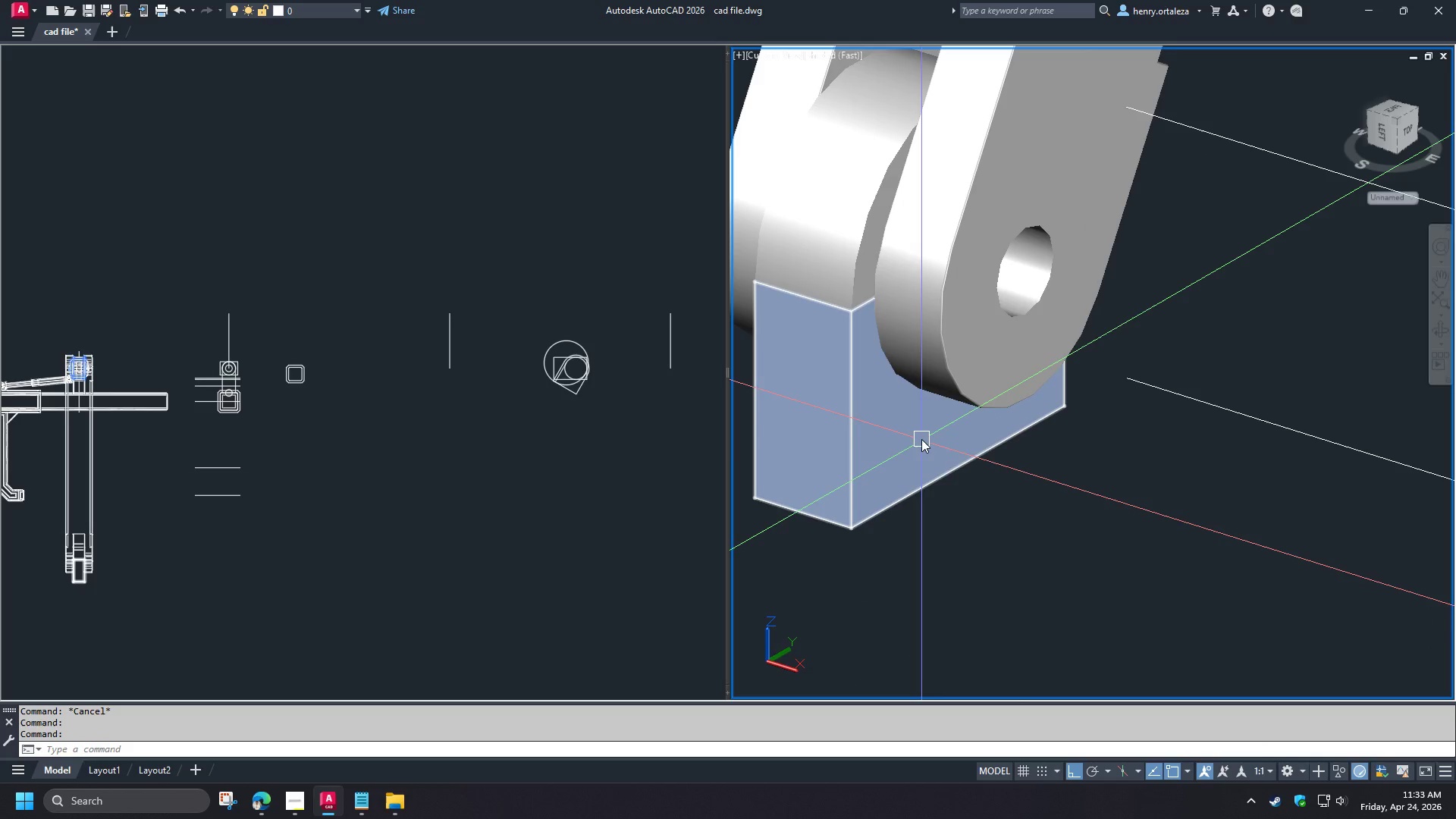 
scroll: coordinate [1007, 337], scroll_direction: down, amount: 2.0
 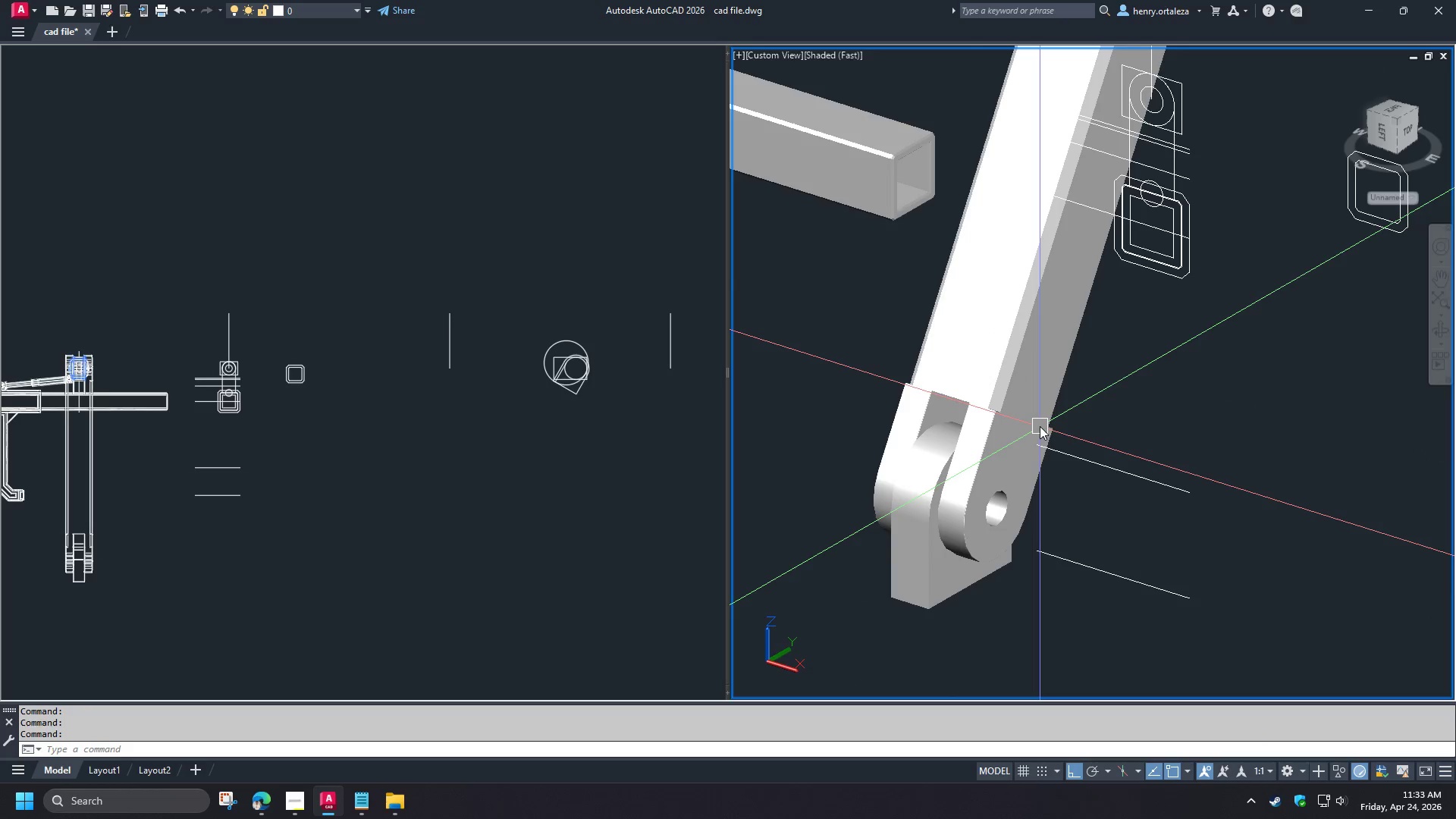 
scroll: coordinate [1039, 425], scroll_direction: up, amount: 2.0
 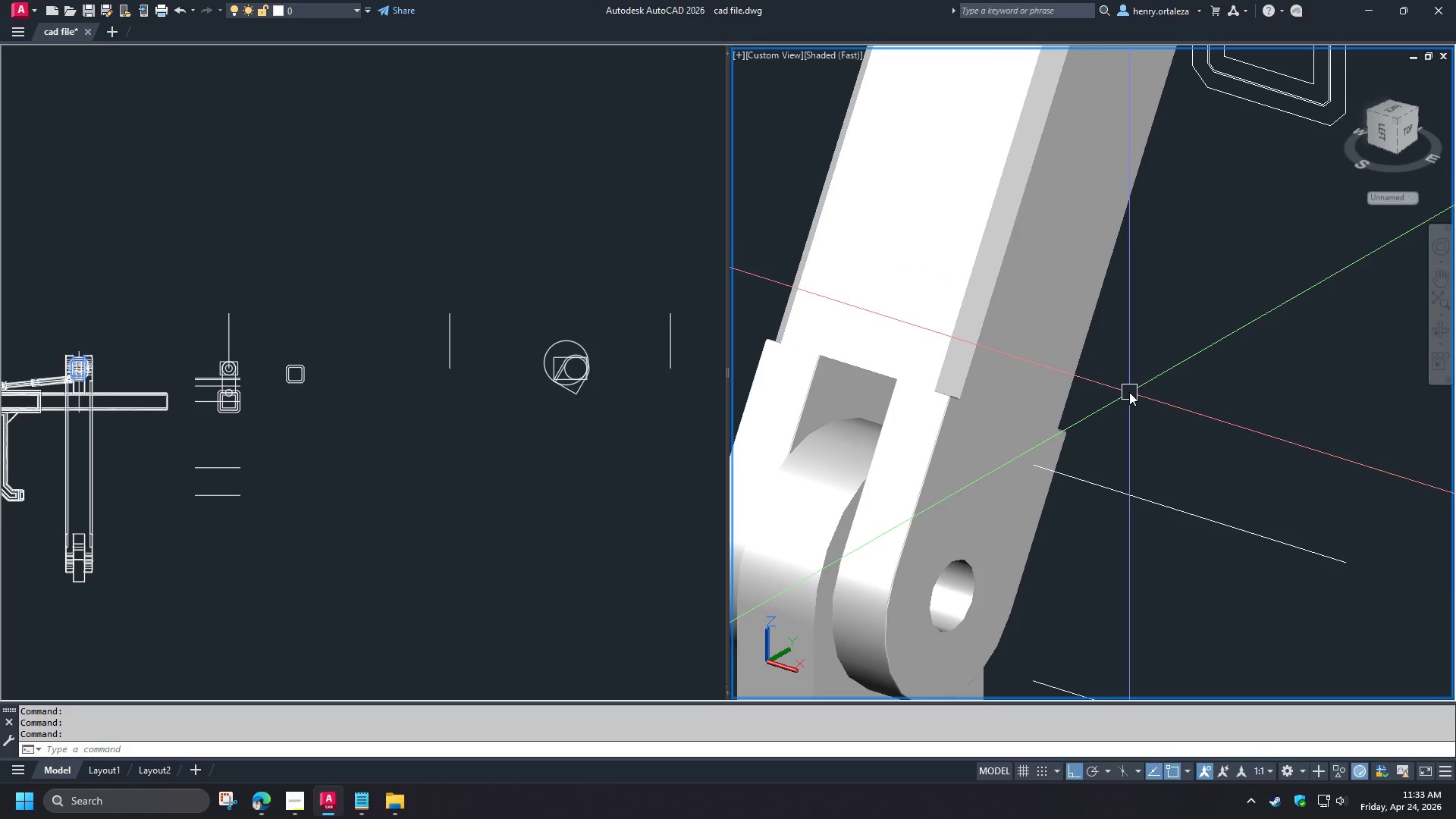 
scroll: coordinate [1130, 395], scroll_direction: down, amount: 3.0
 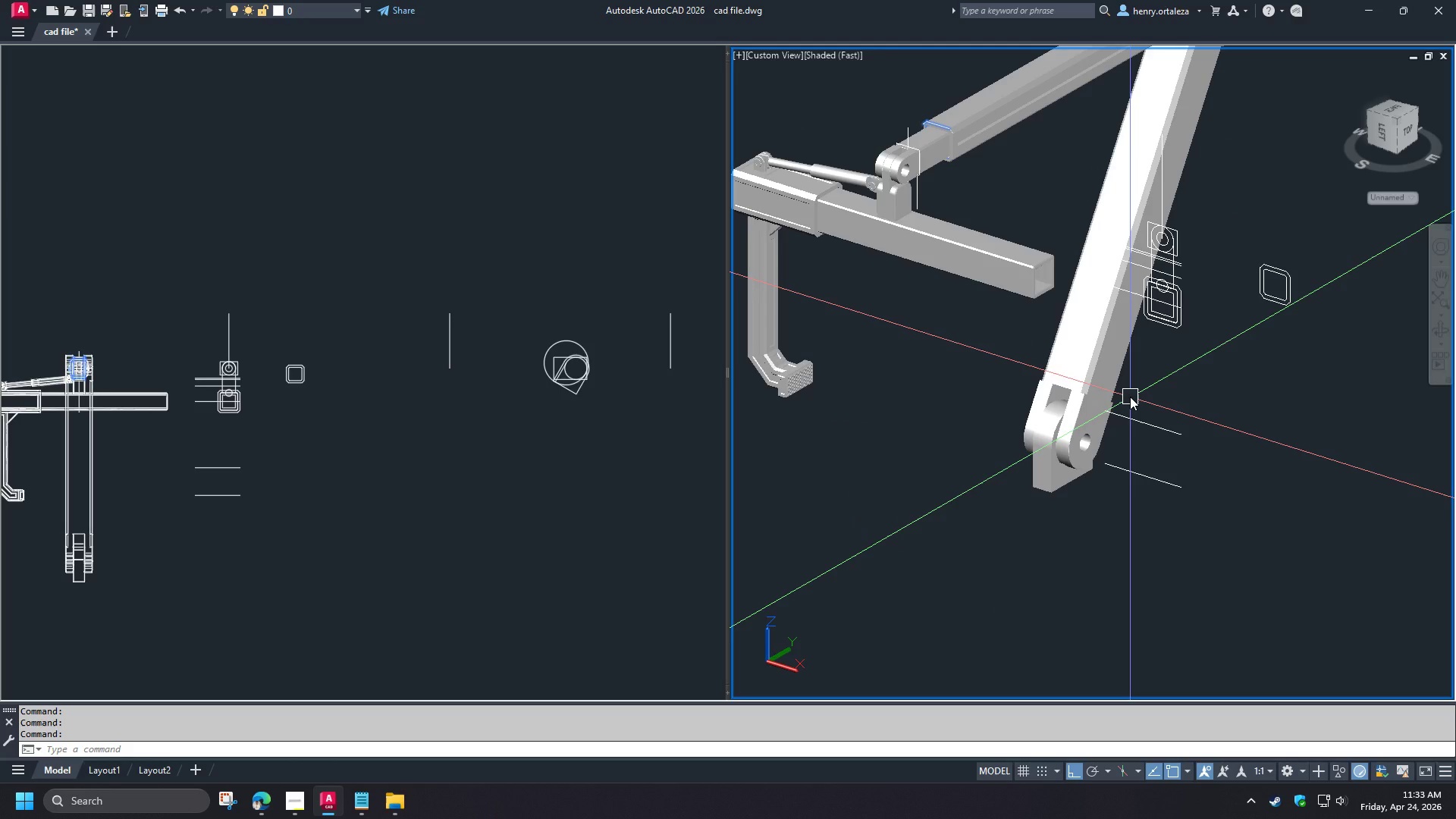 
scroll: coordinate [1130, 397], scroll_direction: up, amount: 3.0
 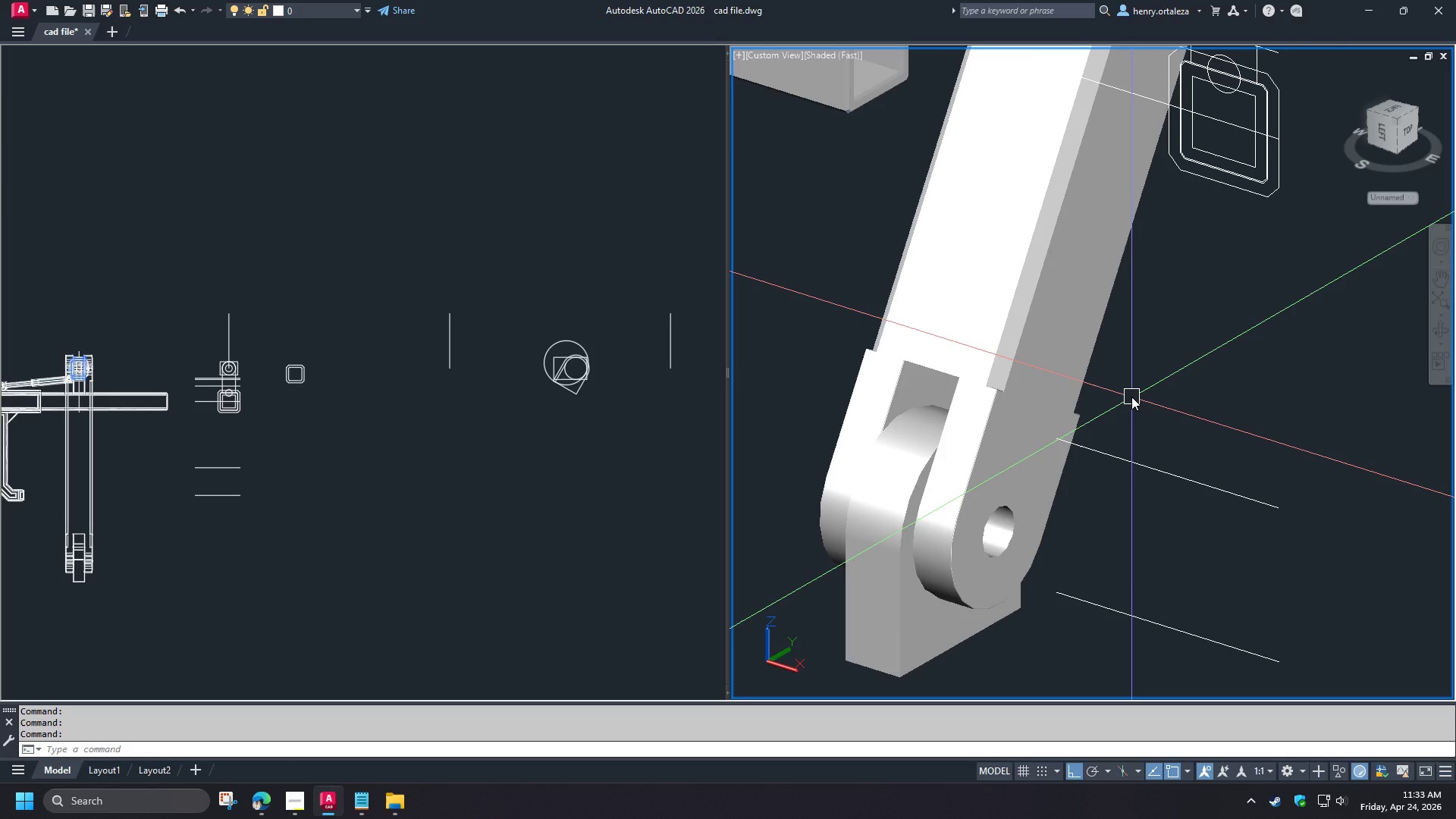 
wait(10.55)
 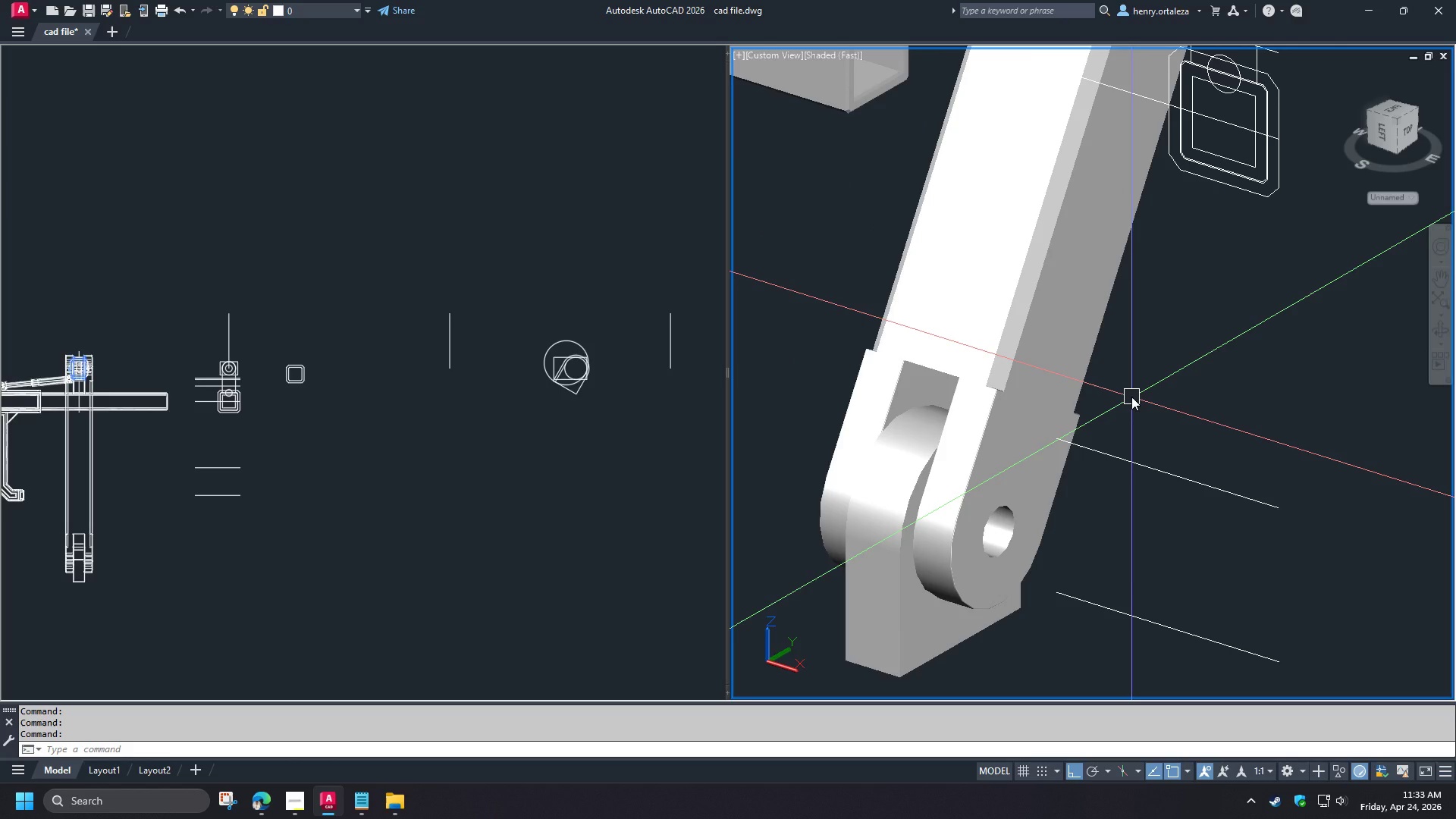 
scroll: coordinate [993, 375], scroll_direction: up, amount: 8.0
 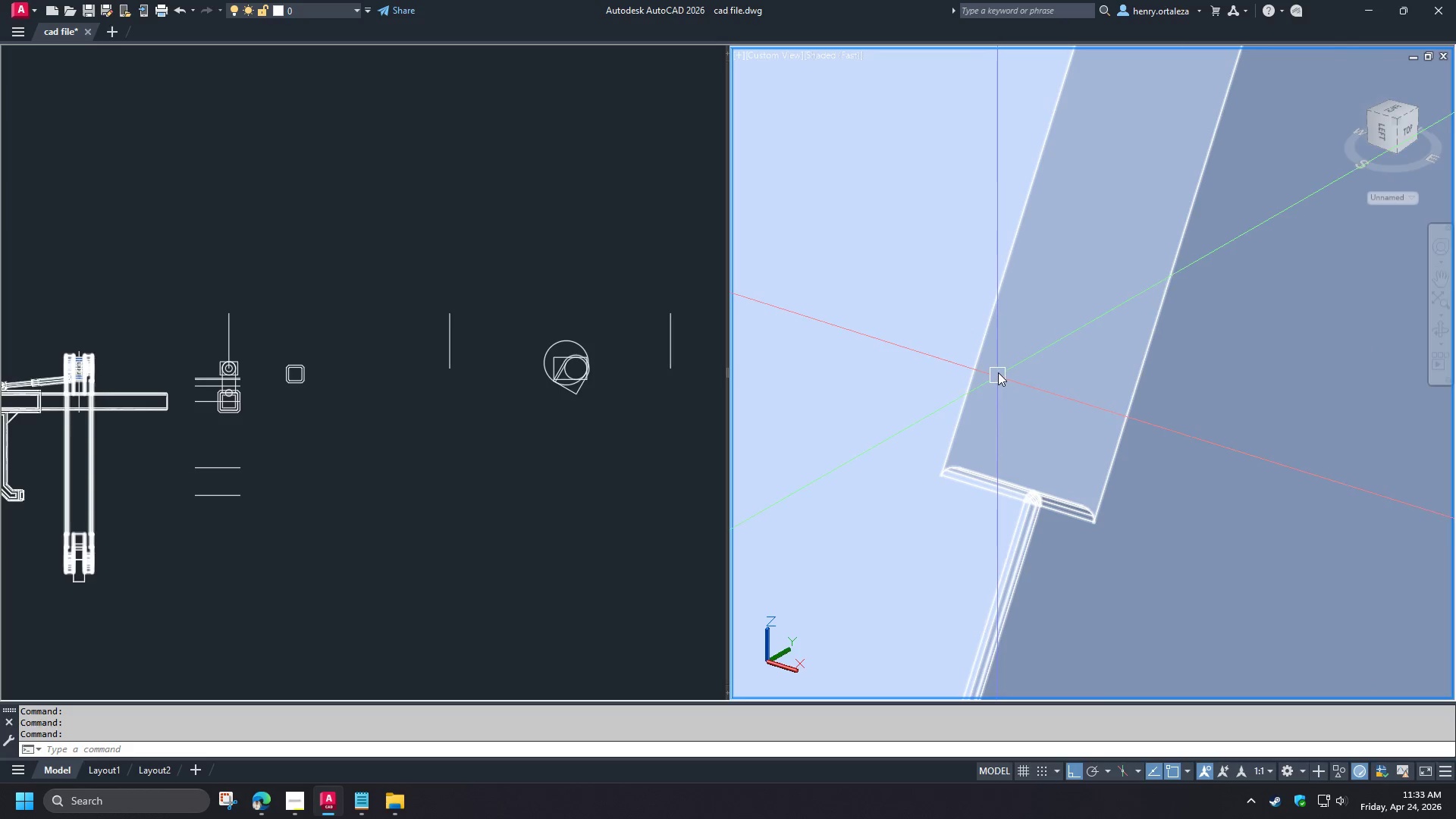 
scroll: coordinate [1009, 390], scroll_direction: down, amount: 7.0
 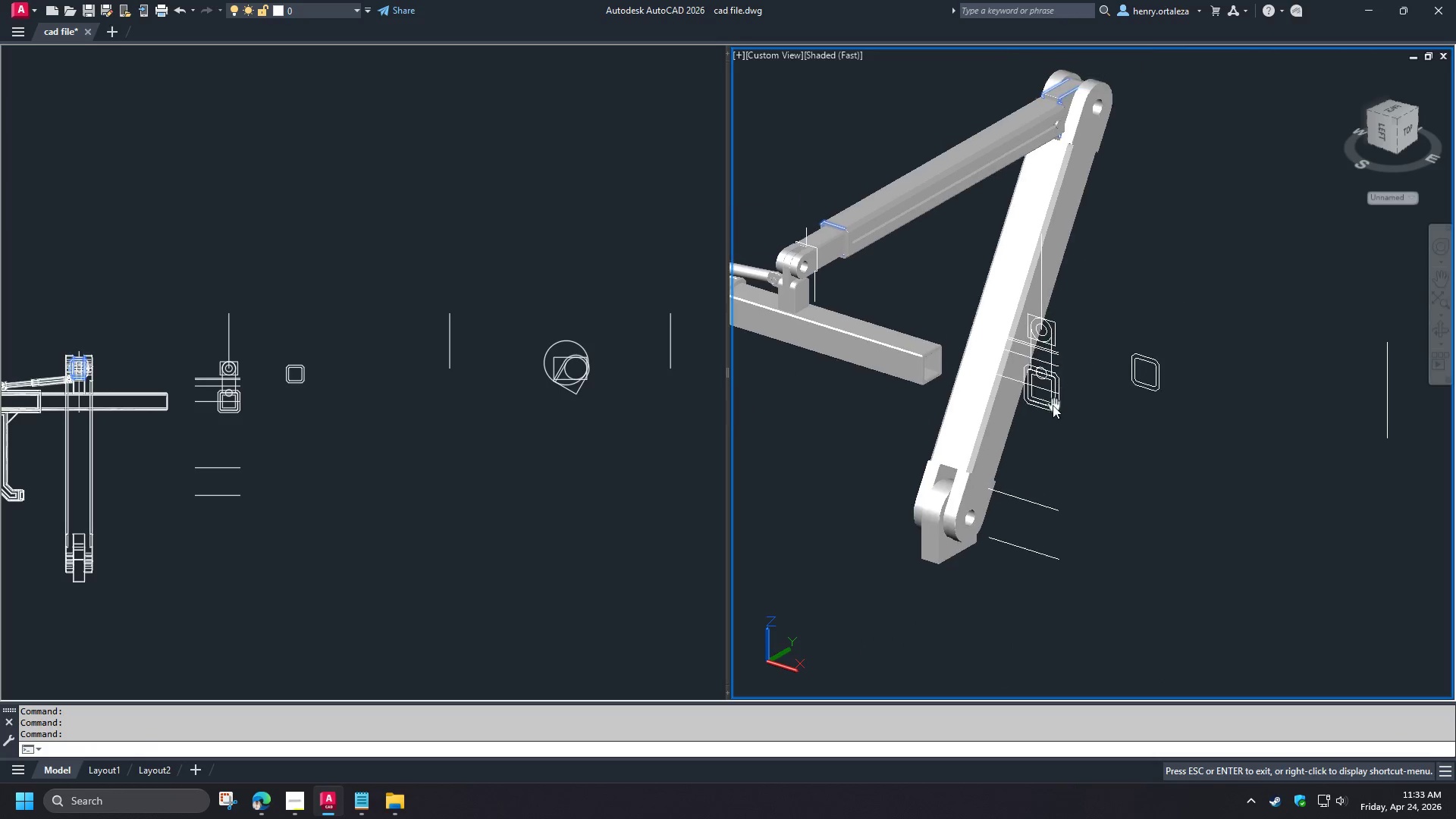 
hold_key(key=ShiftLeft, duration=1.5)
 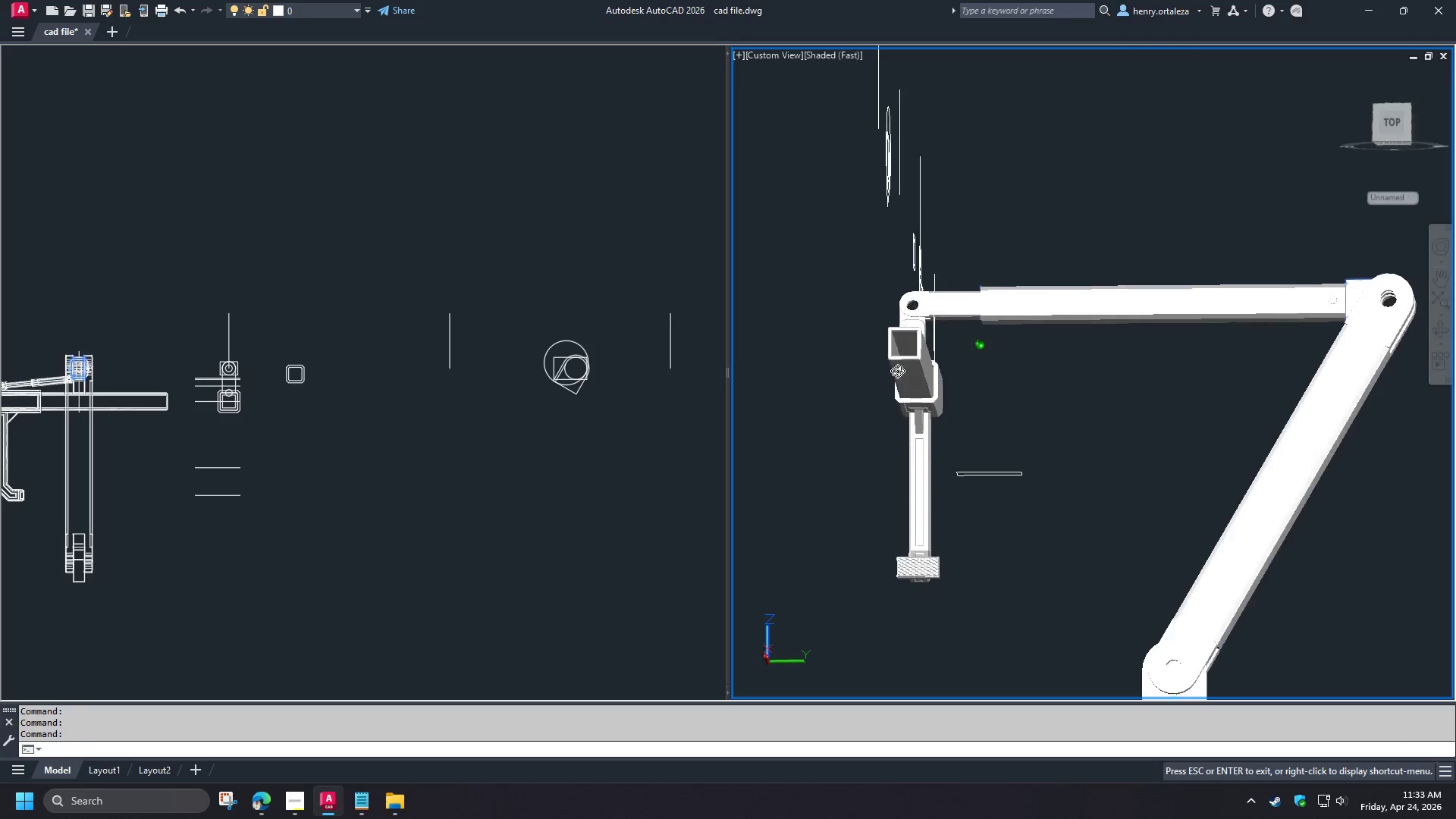 
hold_key(key=ShiftLeft, duration=1.52)
 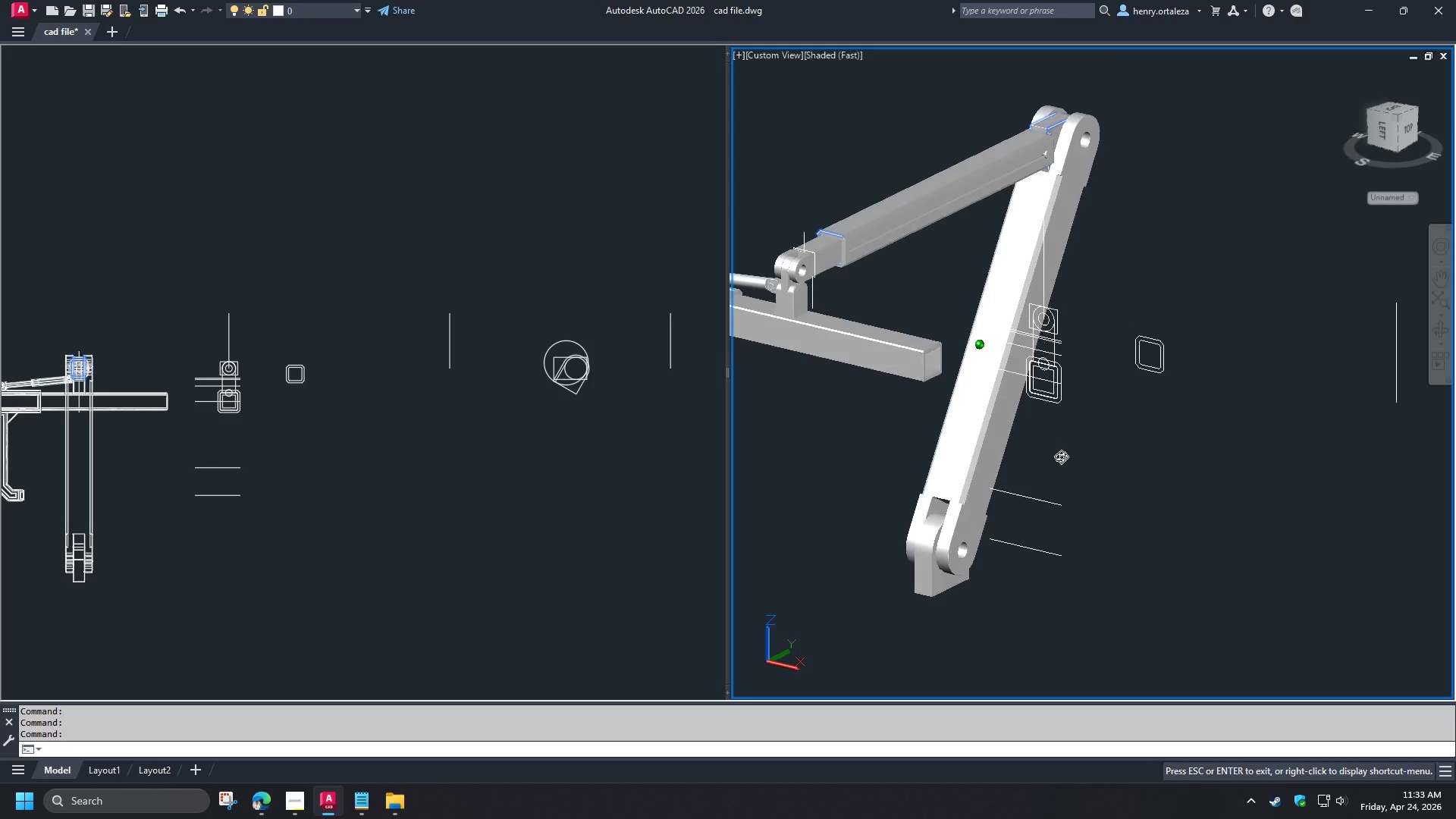 
key(Shift+ShiftLeft)
 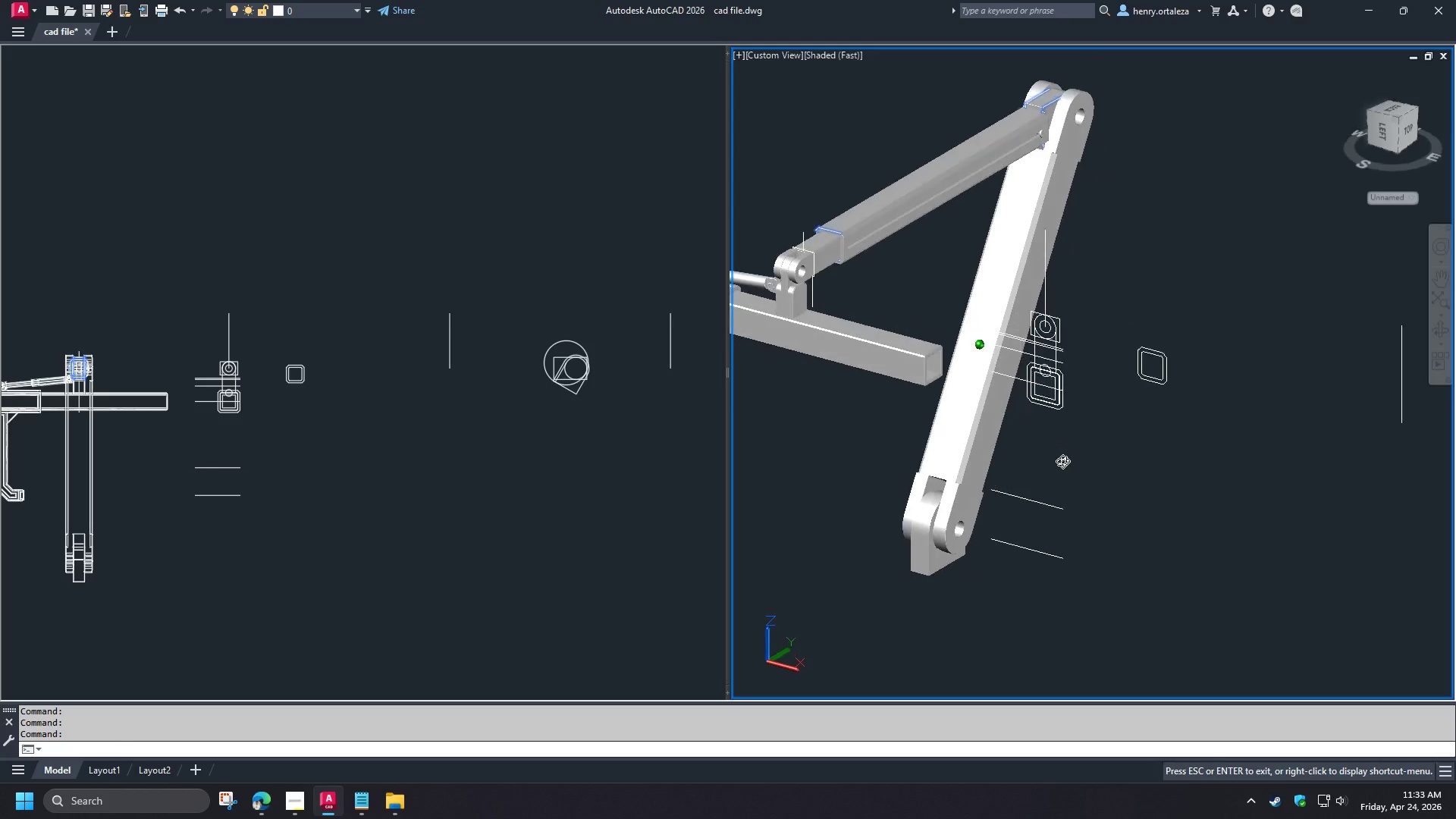 
key(Shift+ShiftLeft)
 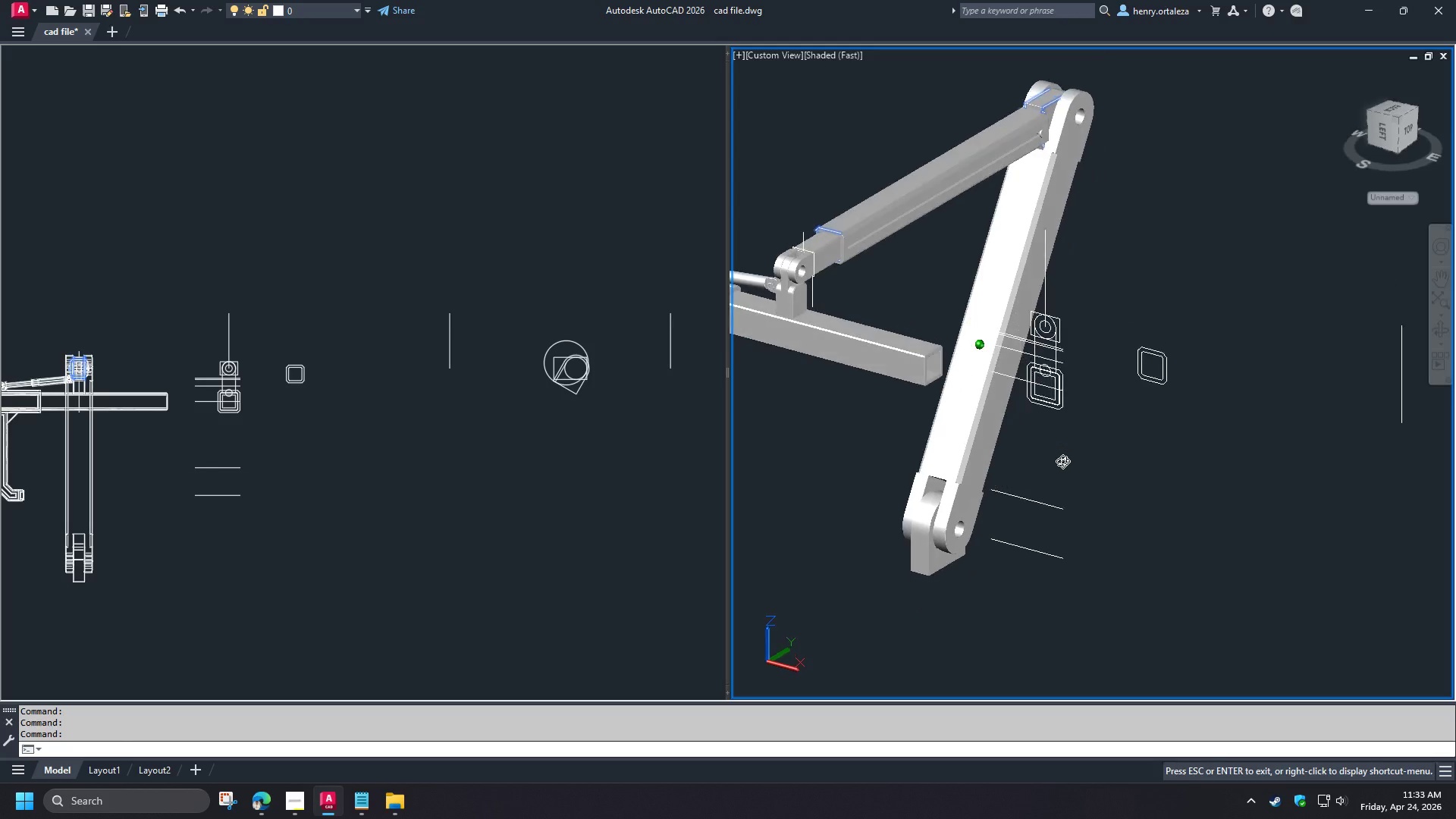 
key(Shift+ShiftLeft)
 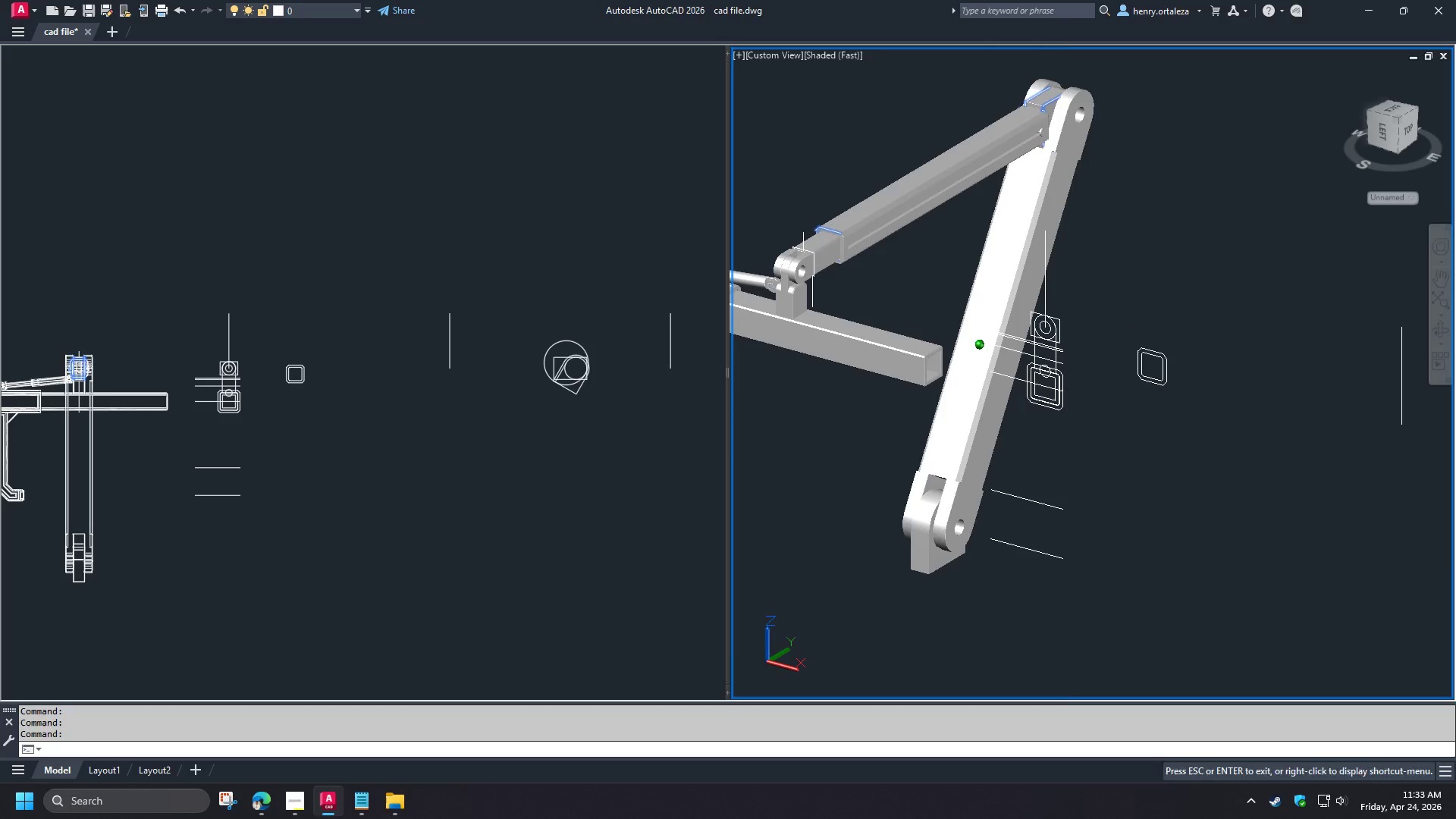 
key(Shift+ShiftLeft)
 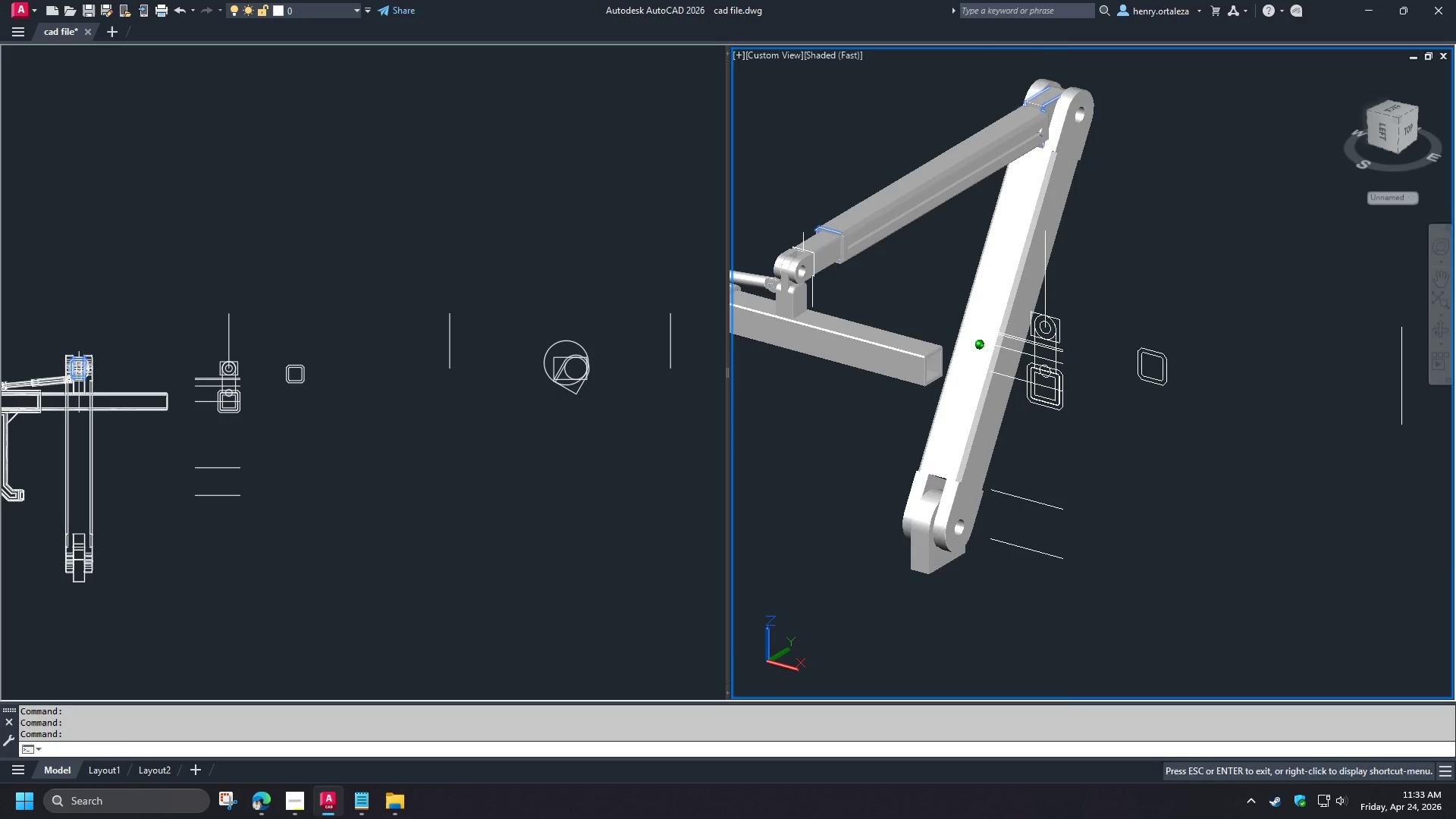 
key(Shift+ShiftLeft)
 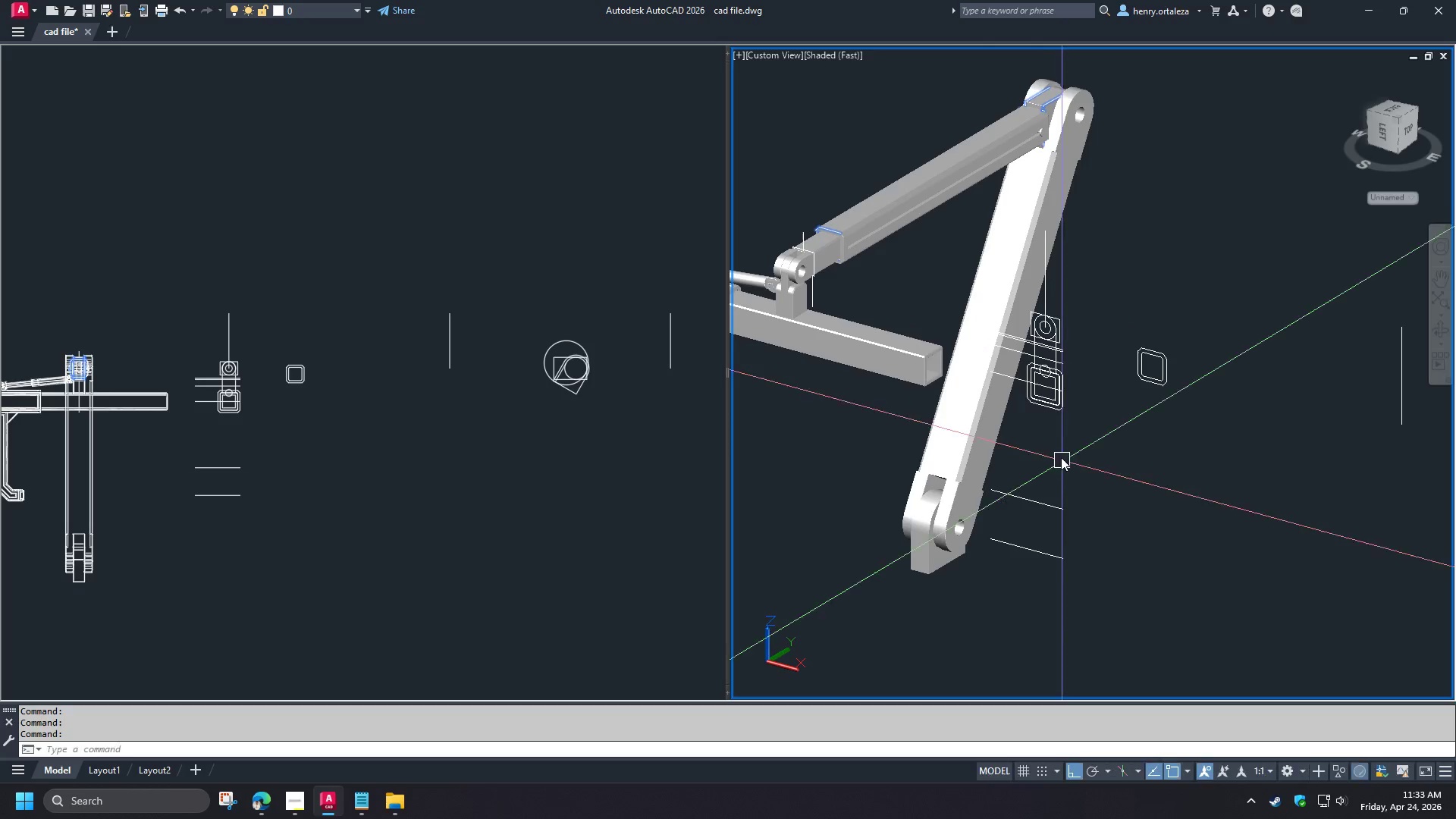 
key(Shift+ShiftLeft)
 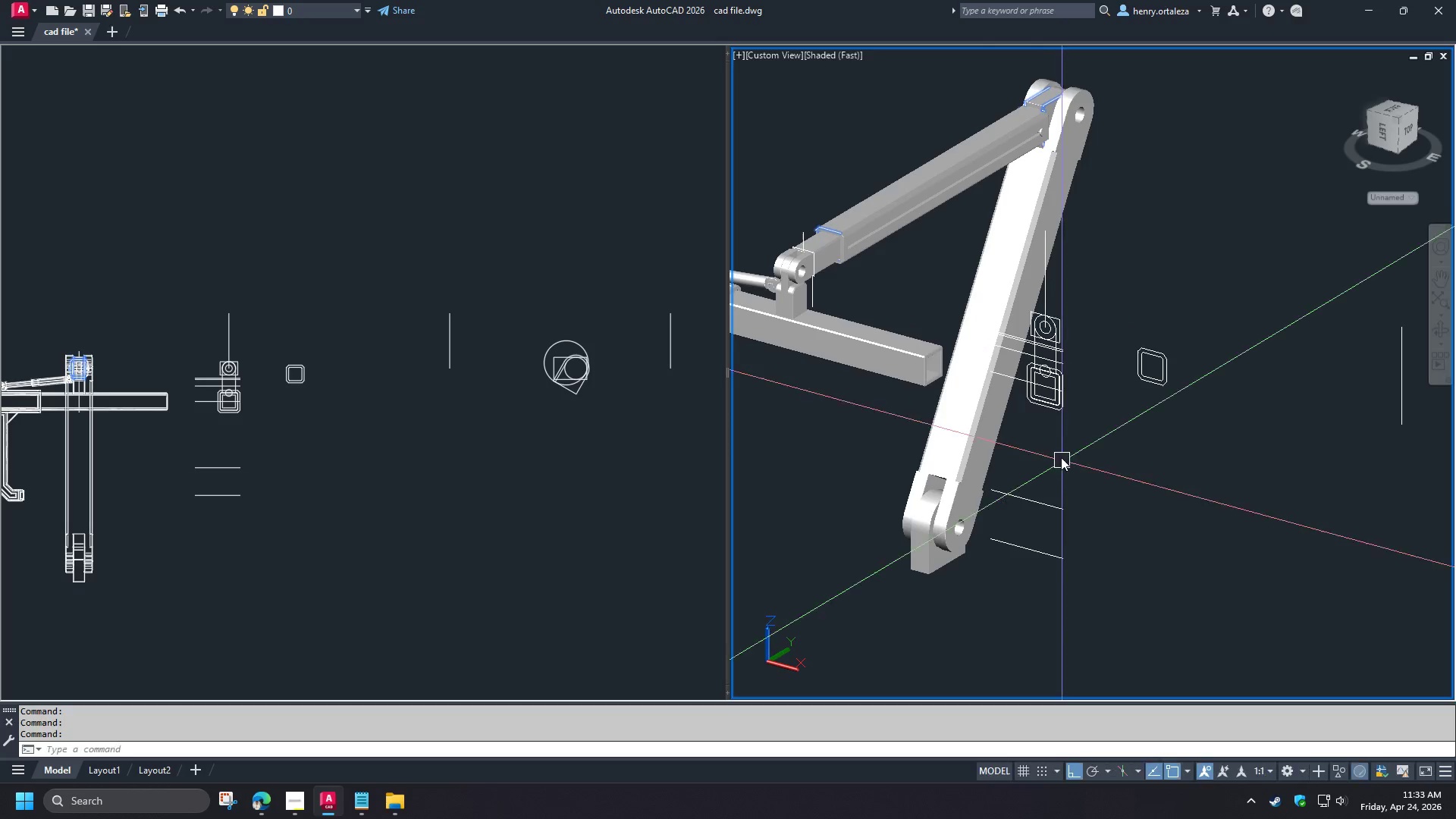 
key(Shift+ShiftLeft)
 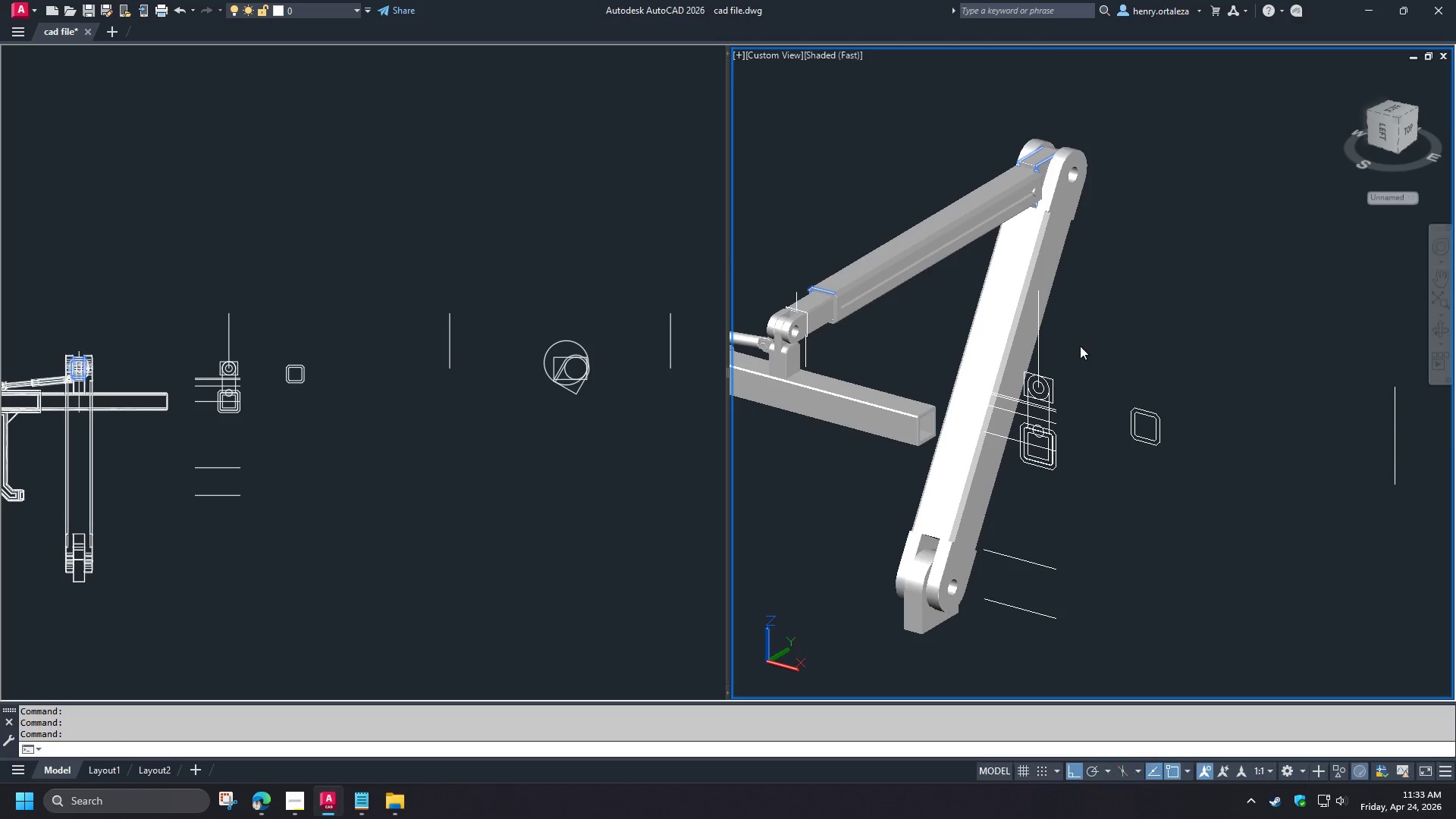 
scroll: coordinate [1084, 334], scroll_direction: up, amount: 1.0
 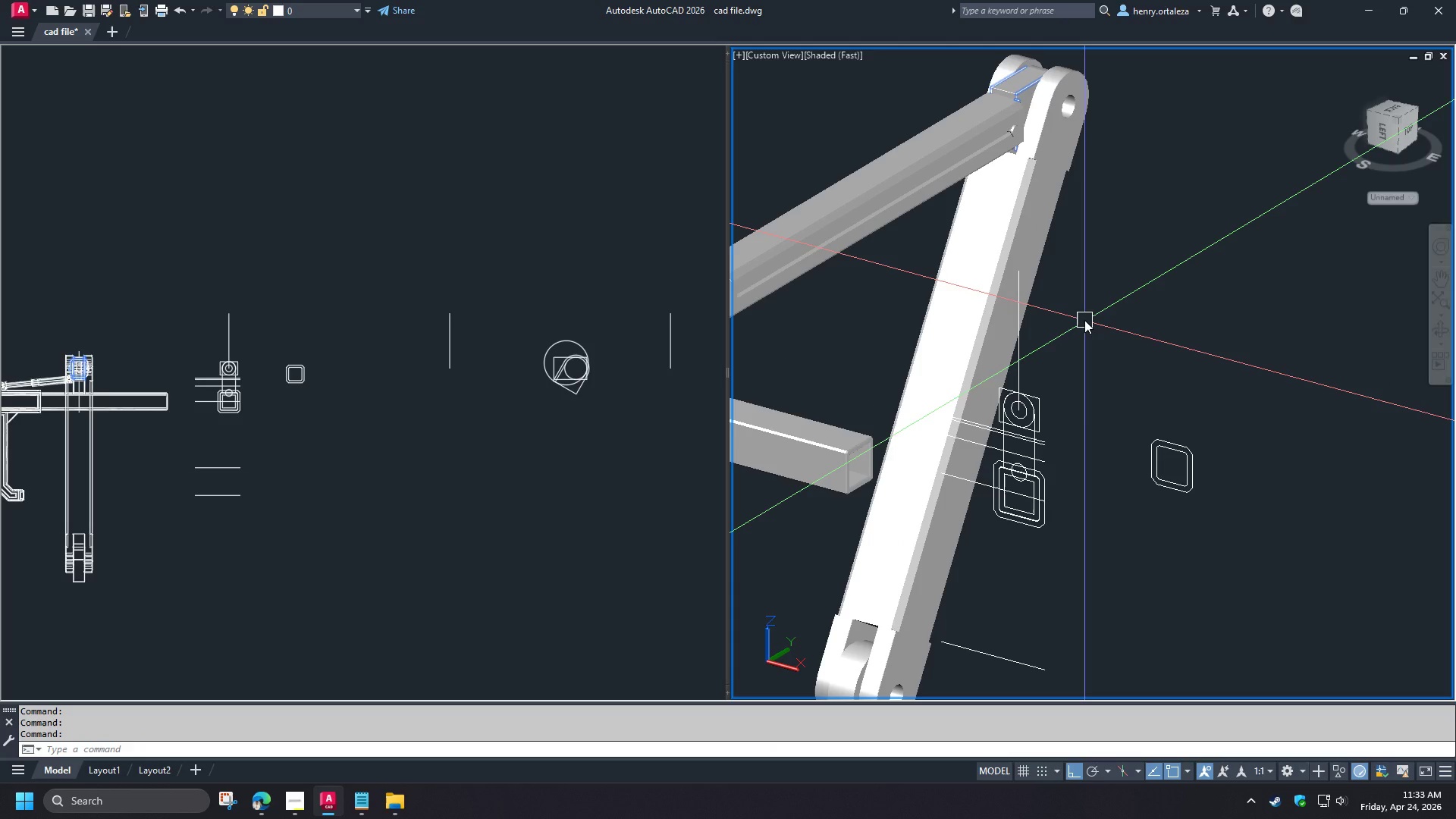 
scroll: coordinate [1093, 312], scroll_direction: down, amount: 1.0
 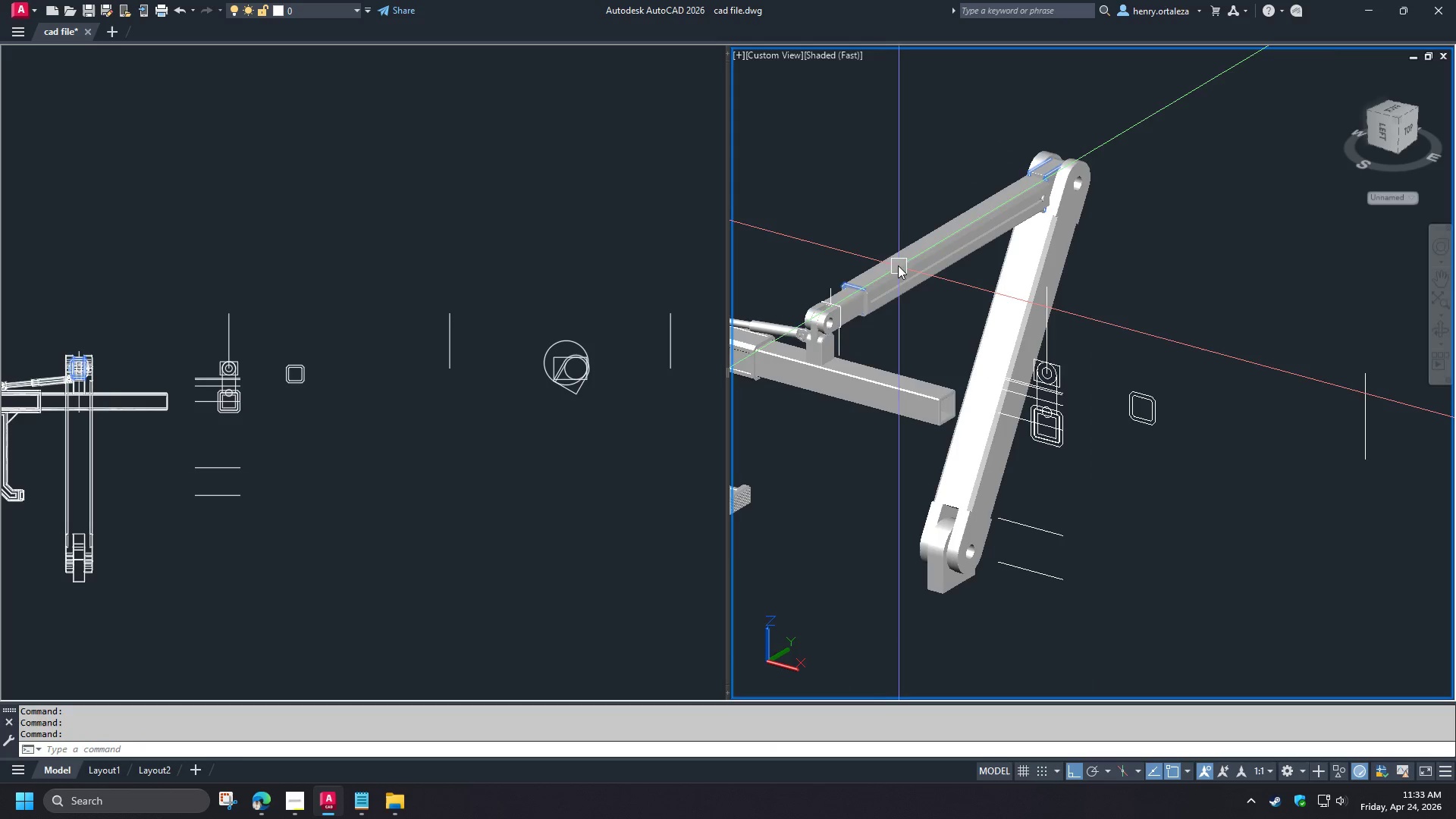 
key(R)
 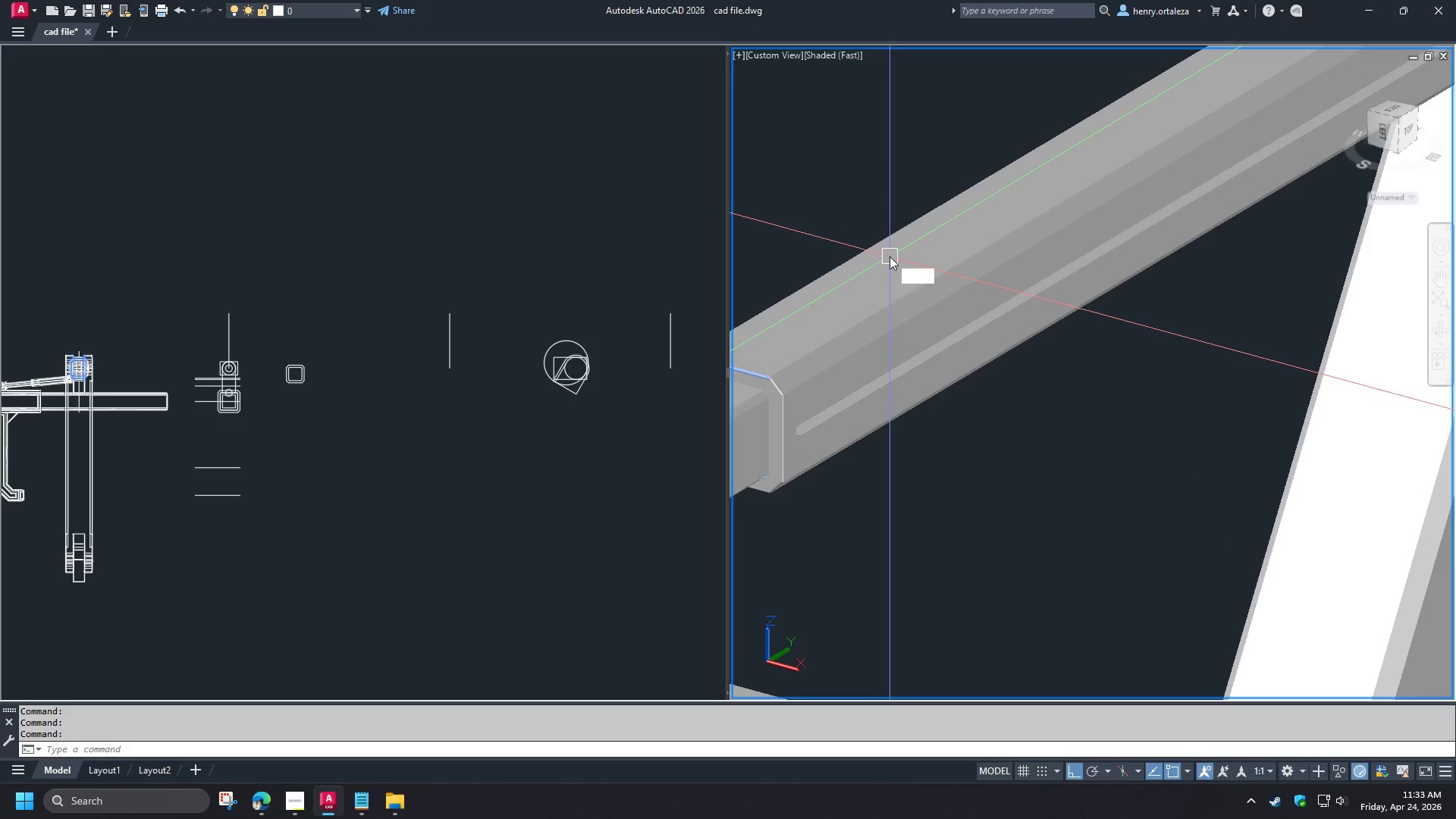 
scroll: coordinate [891, 259], scroll_direction: up, amount: 4.0
 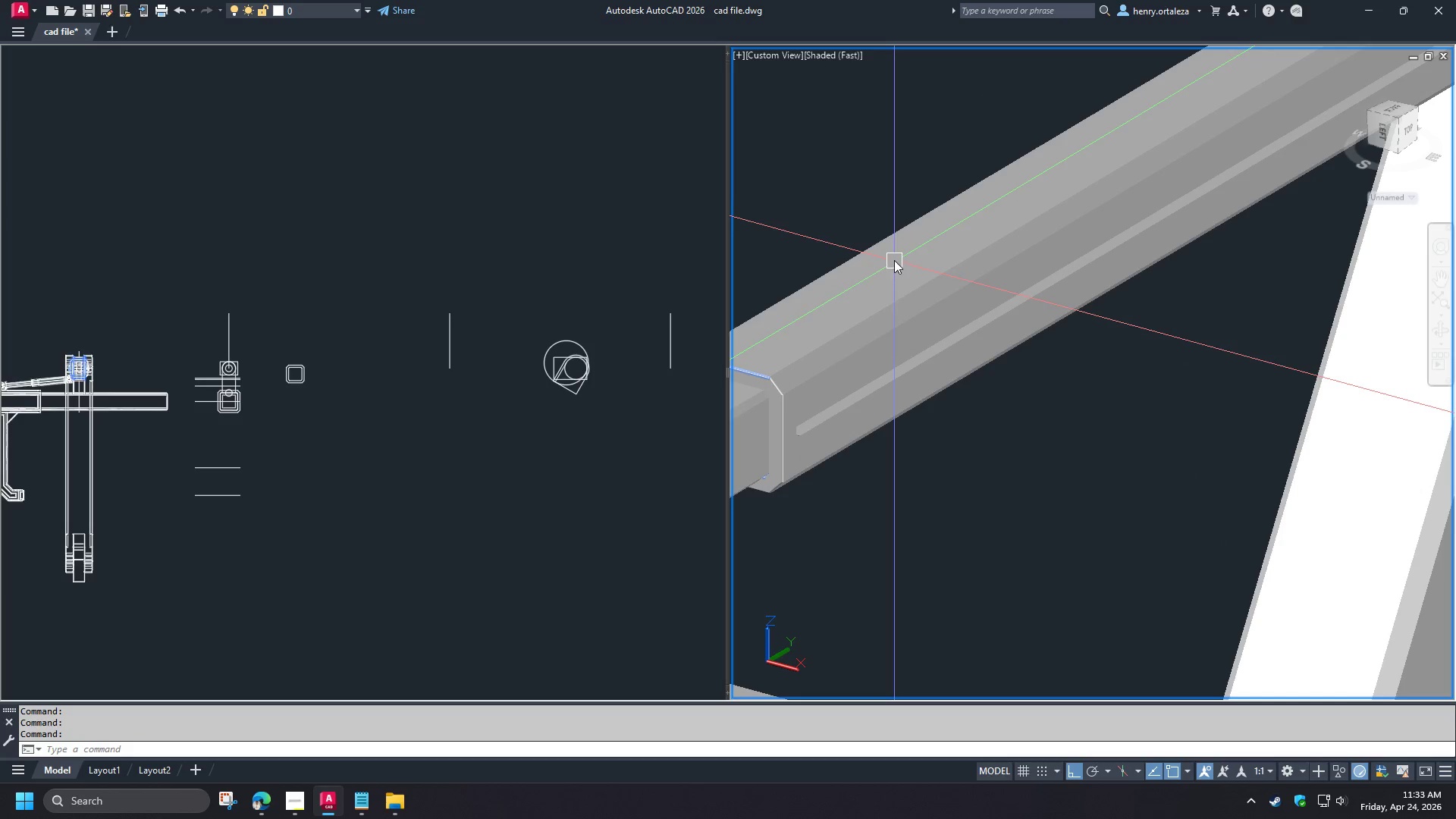 
key(E)
 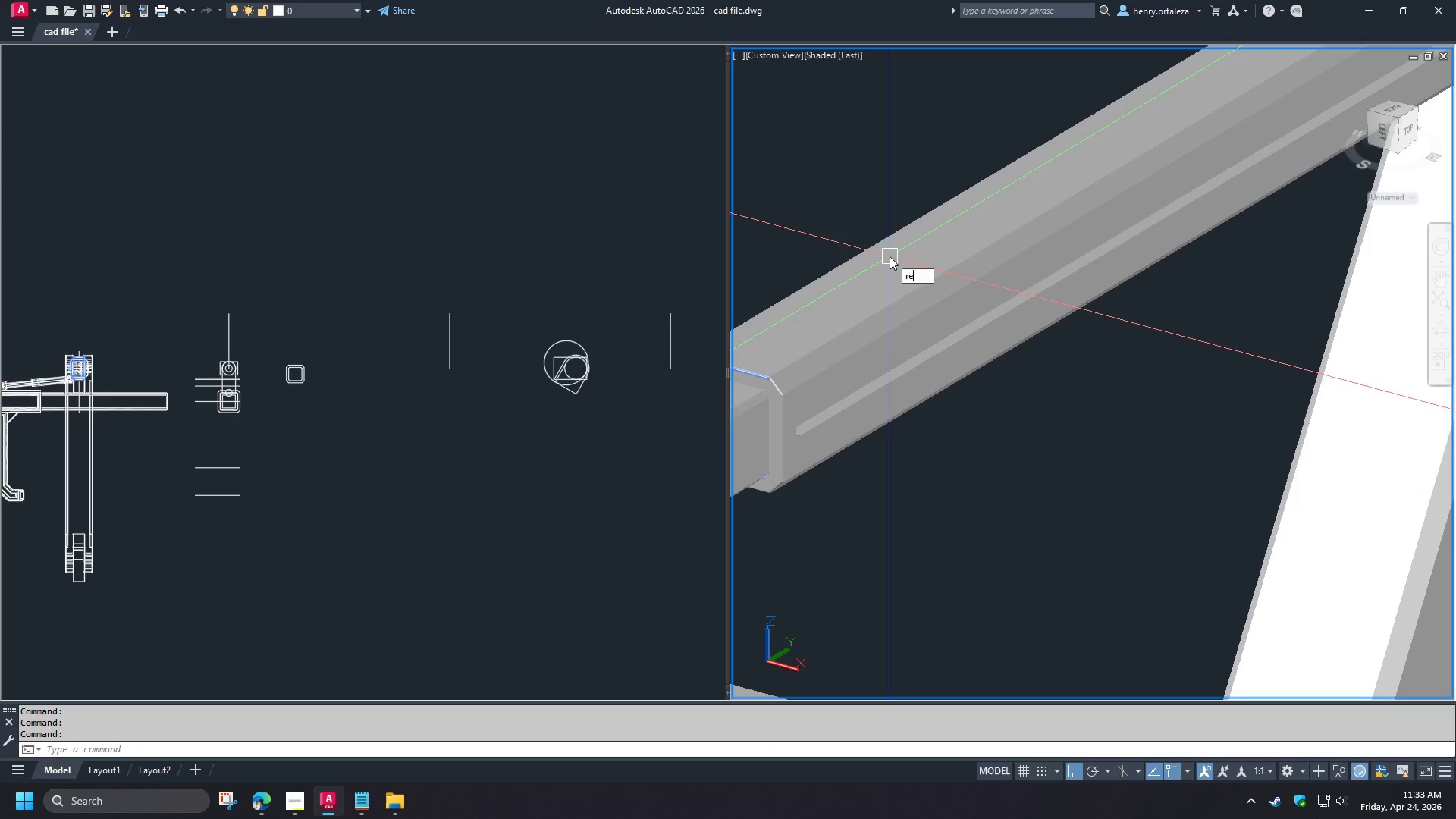 
key(Space)
 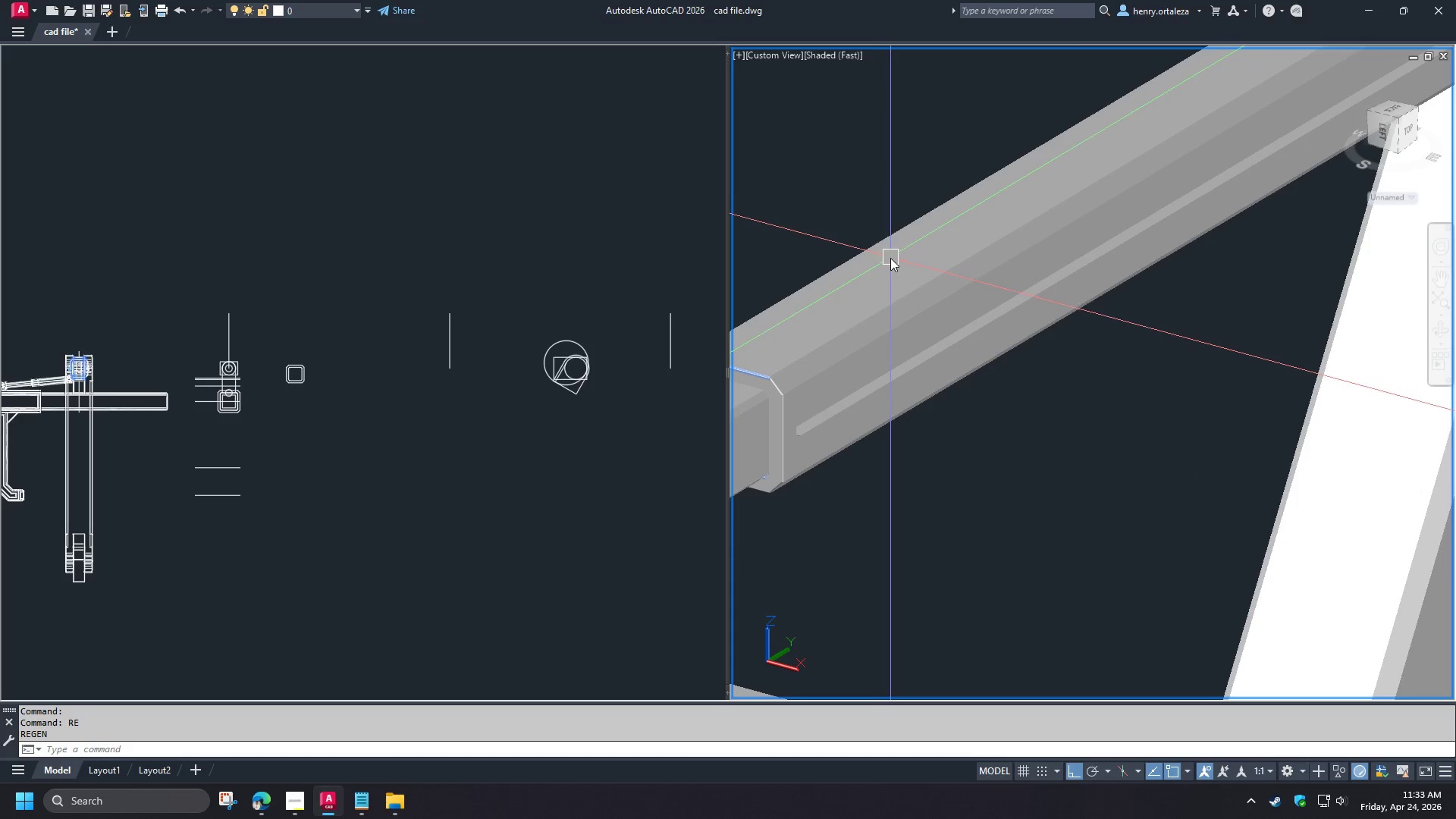 
scroll: coordinate [893, 260], scroll_direction: down, amount: 2.0
 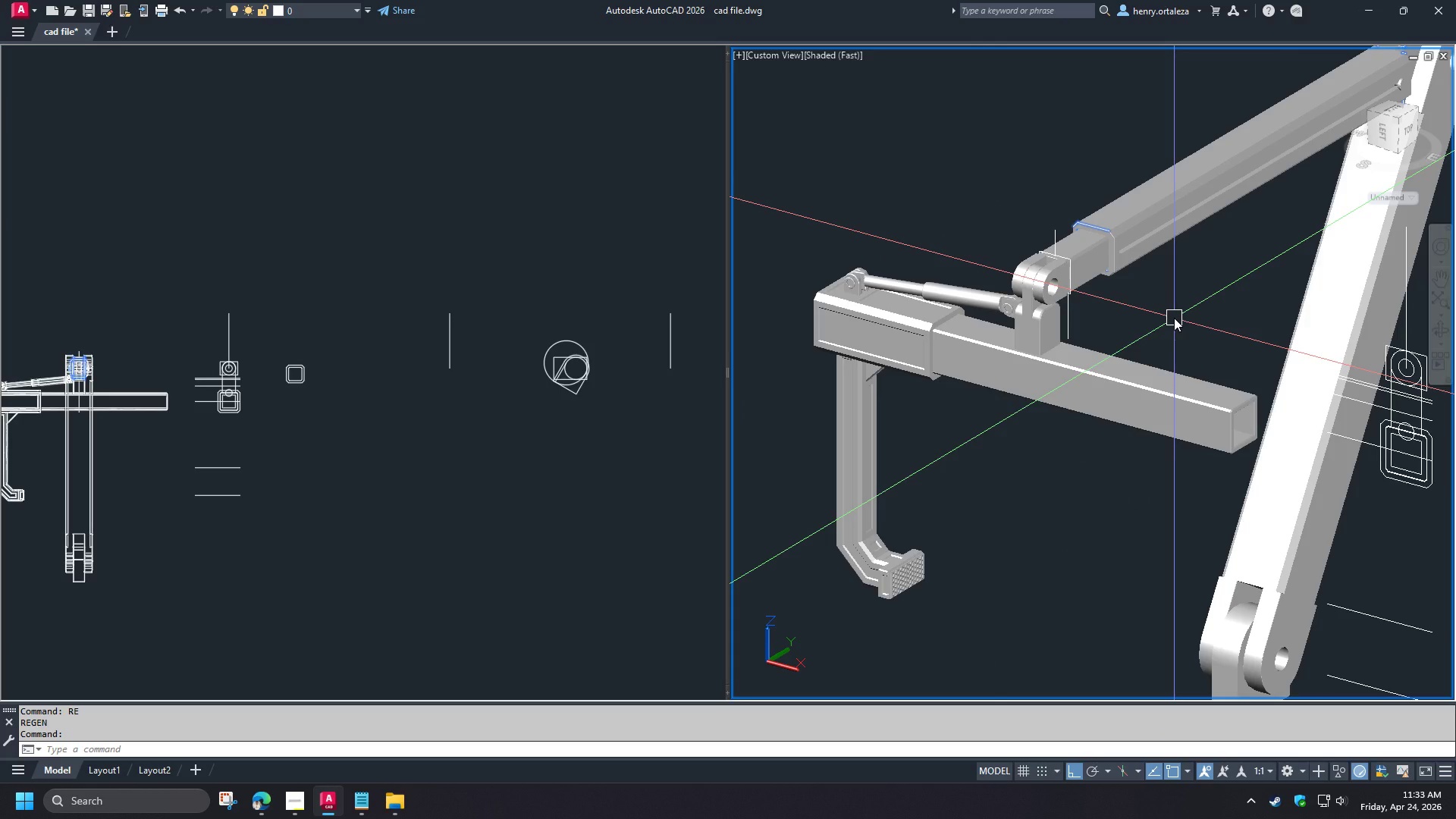 
wait(6.19)
 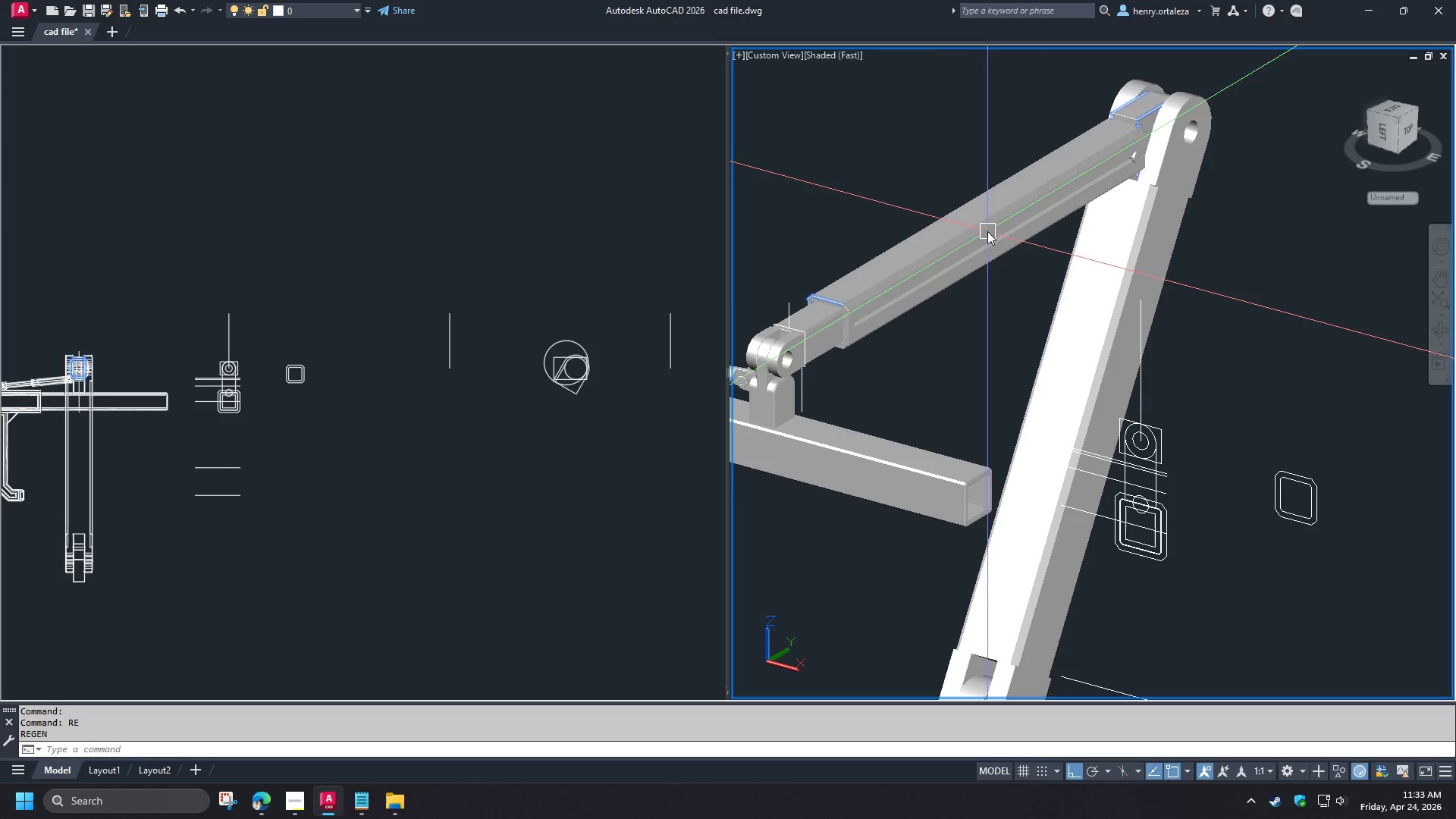 
scroll: coordinate [1062, 254], scroll_direction: up, amount: 11.0
 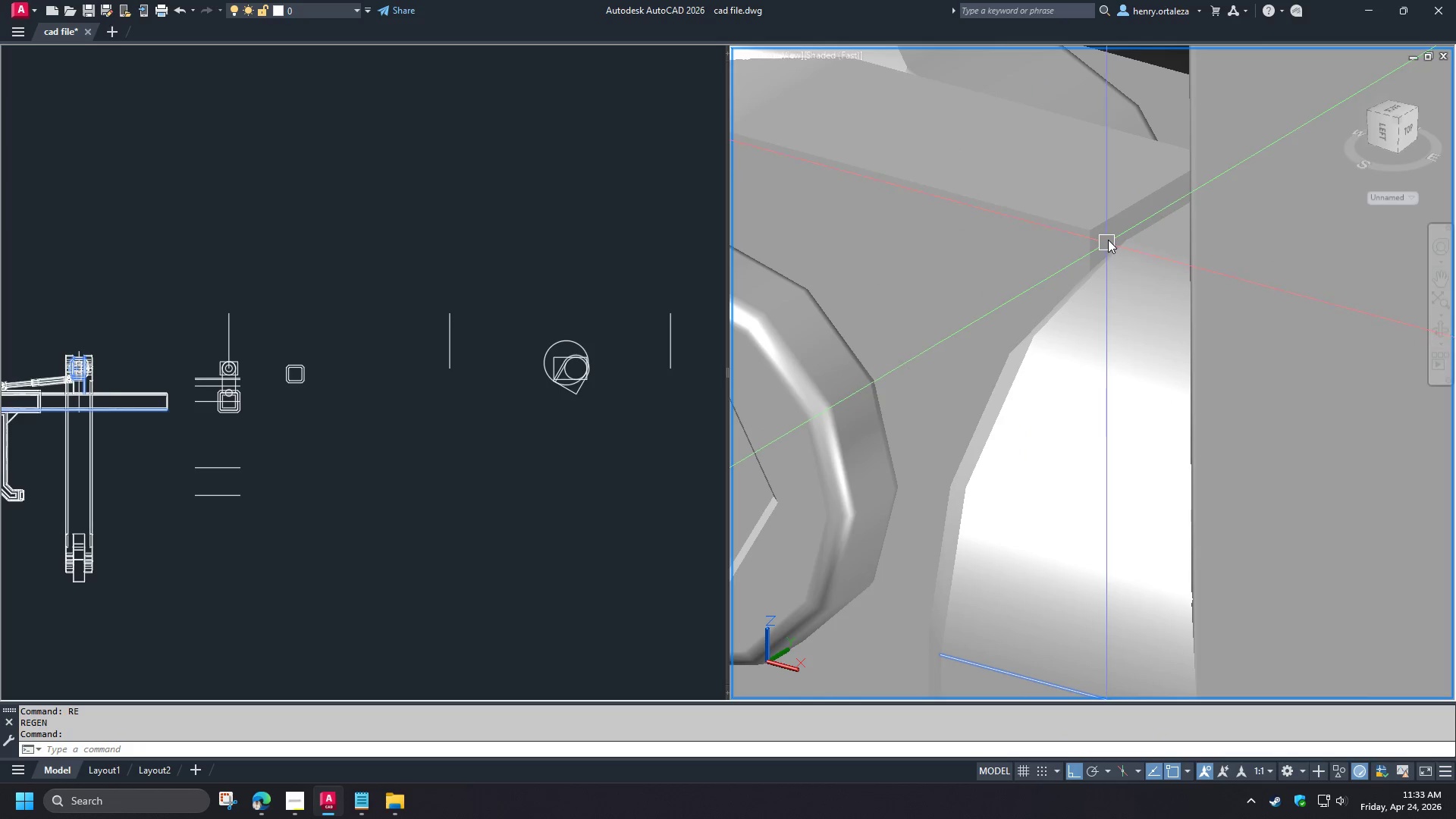 
hold_key(key=ControlLeft, duration=0.88)
 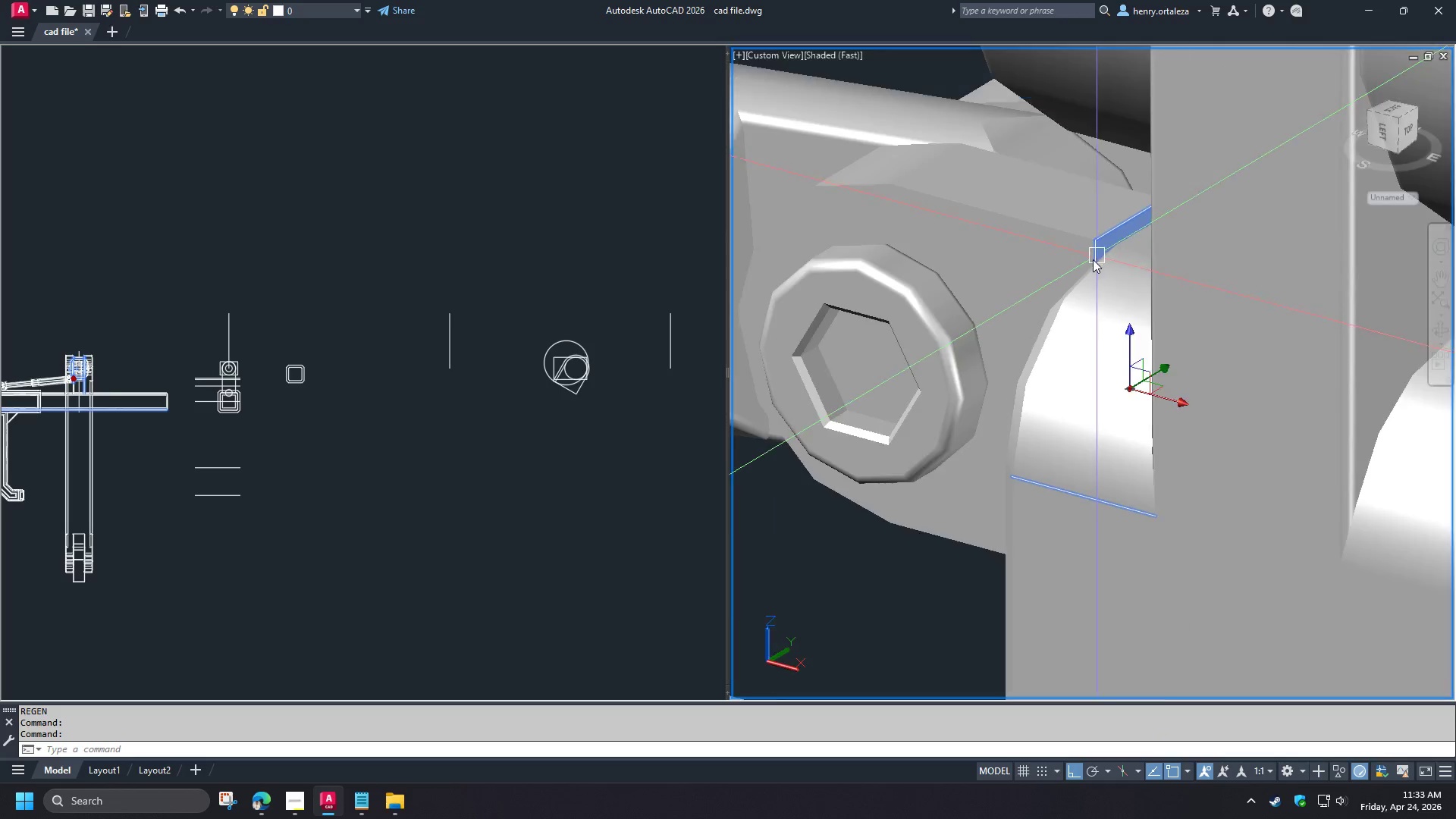 
scroll: coordinate [1108, 239], scroll_direction: up, amount: 1.0
 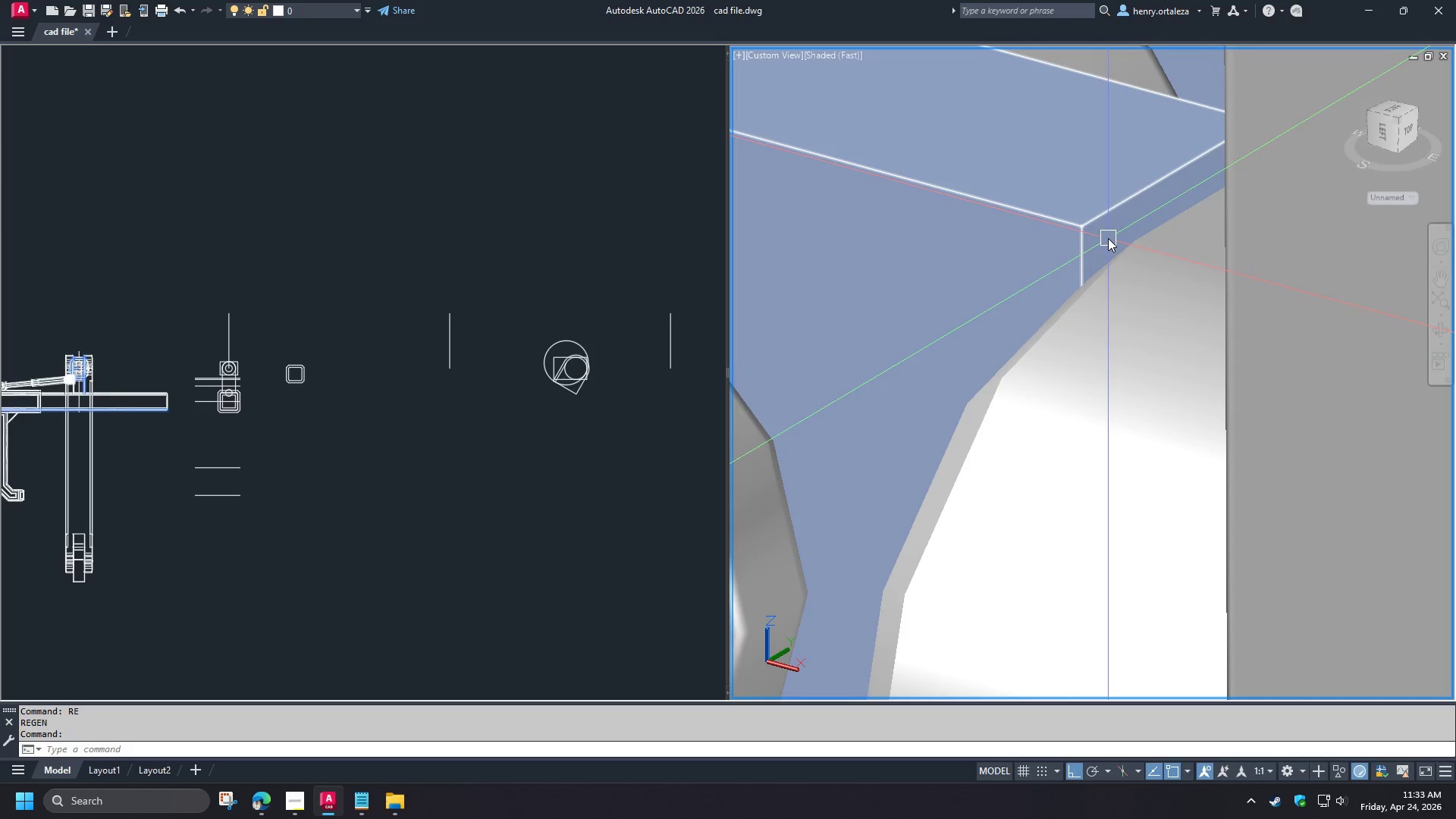 
left_click([1108, 238])
 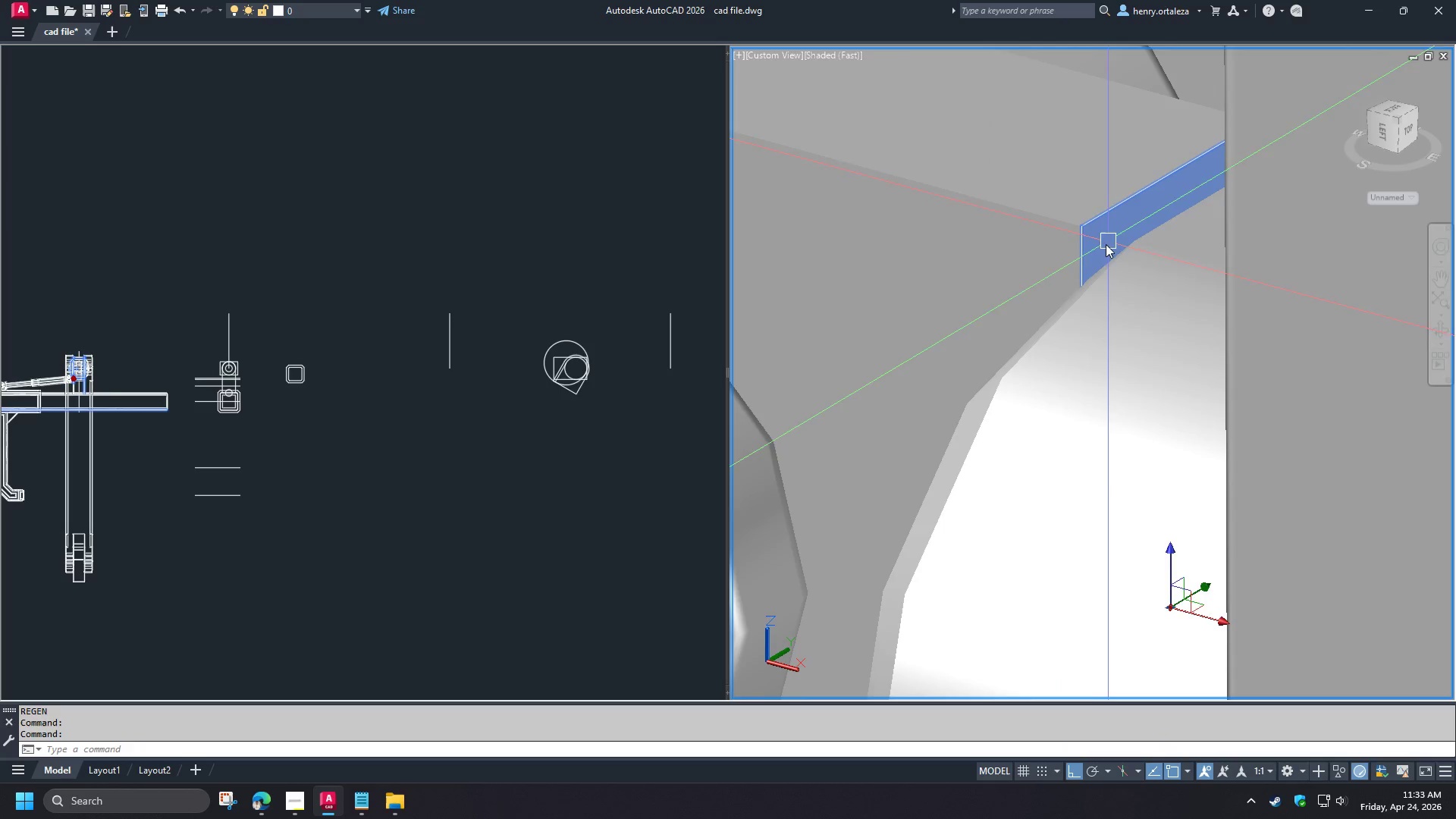 
scroll: coordinate [1102, 252], scroll_direction: down, amount: 2.0
 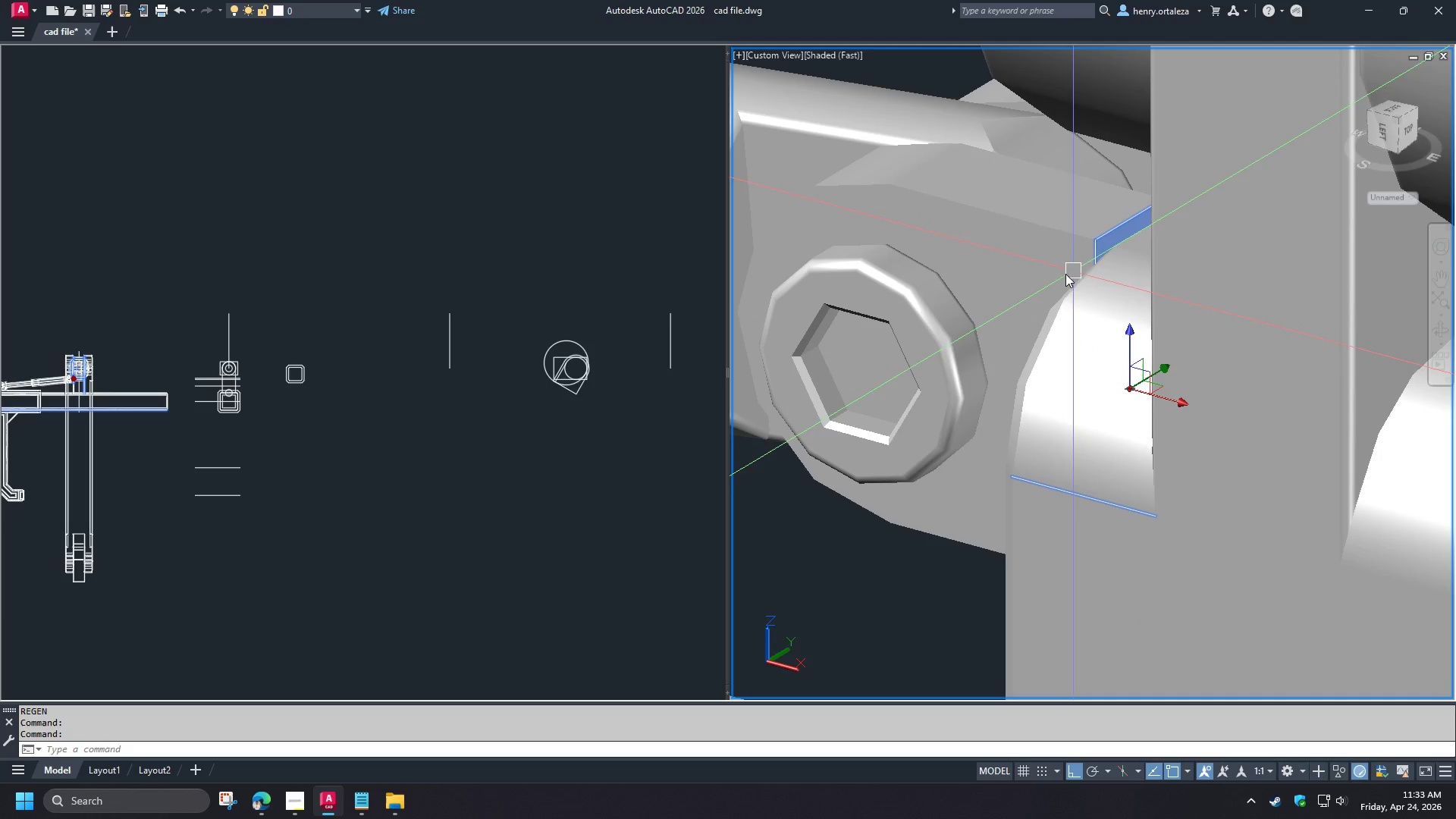 
hold_key(key=ShiftLeft, duration=1.36)
 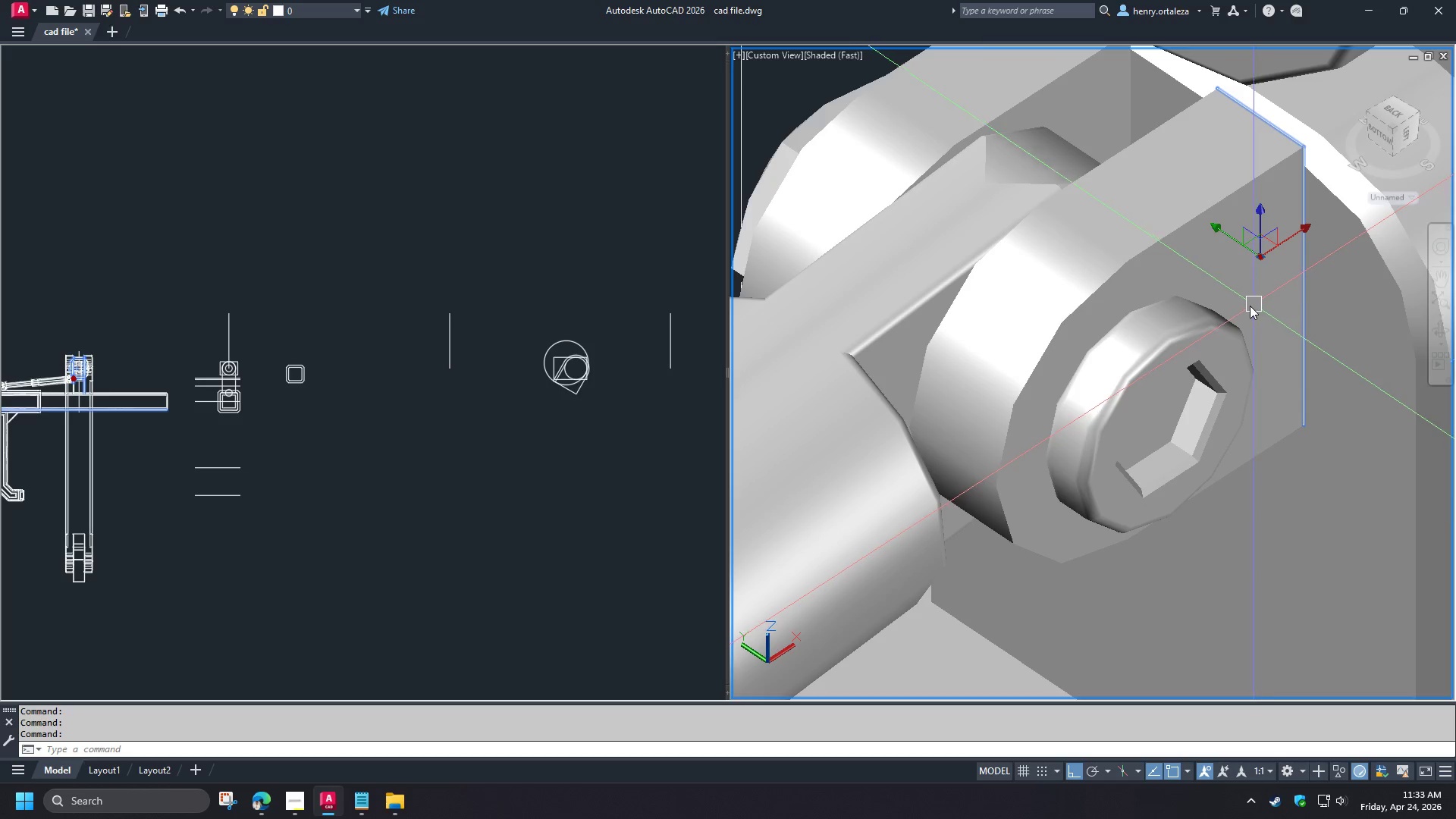 
key(Escape)
type(c)
key(Escape)
type(vs 2 )
 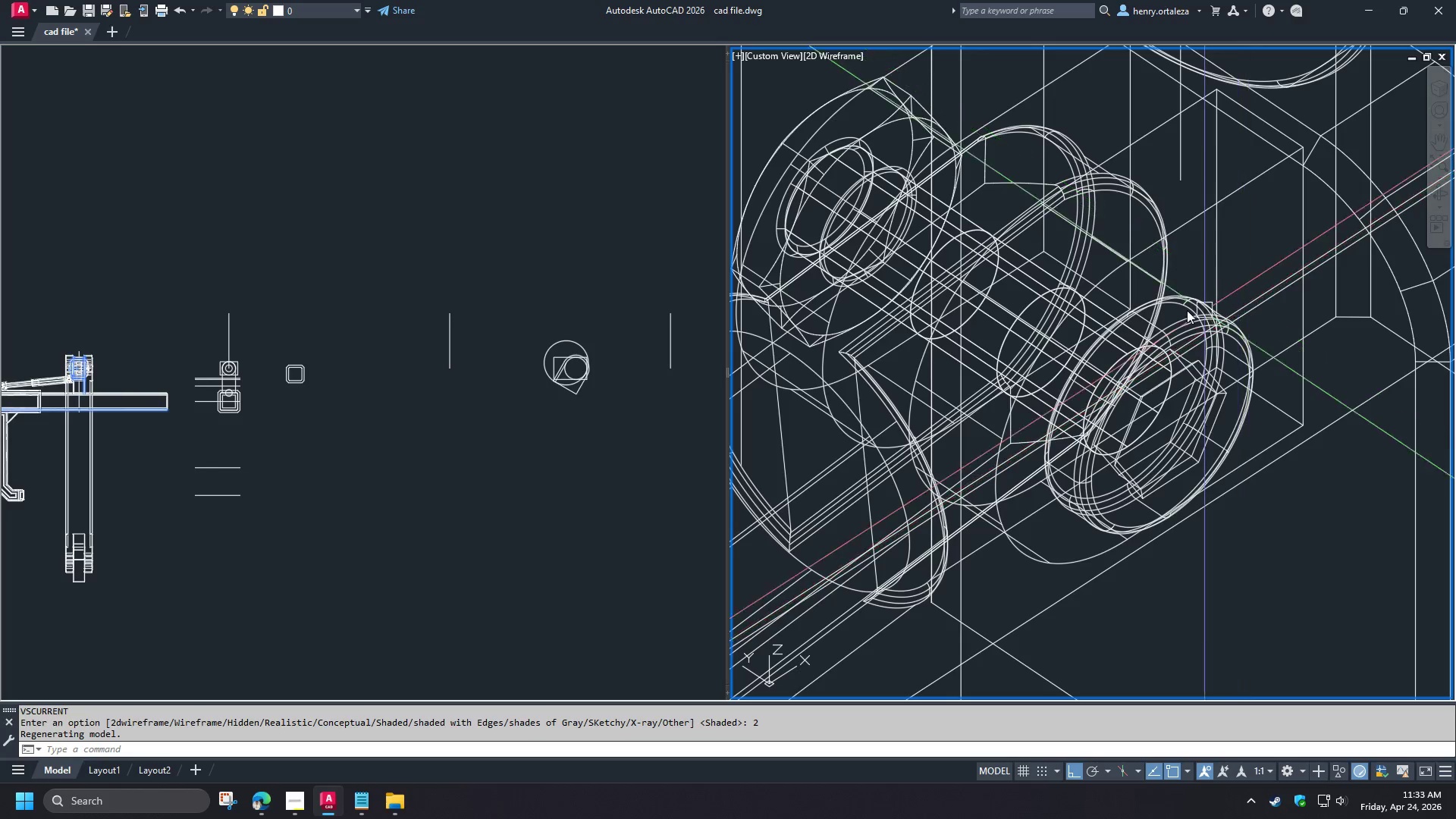 
hold_key(key=ShiftLeft, duration=1.5)
 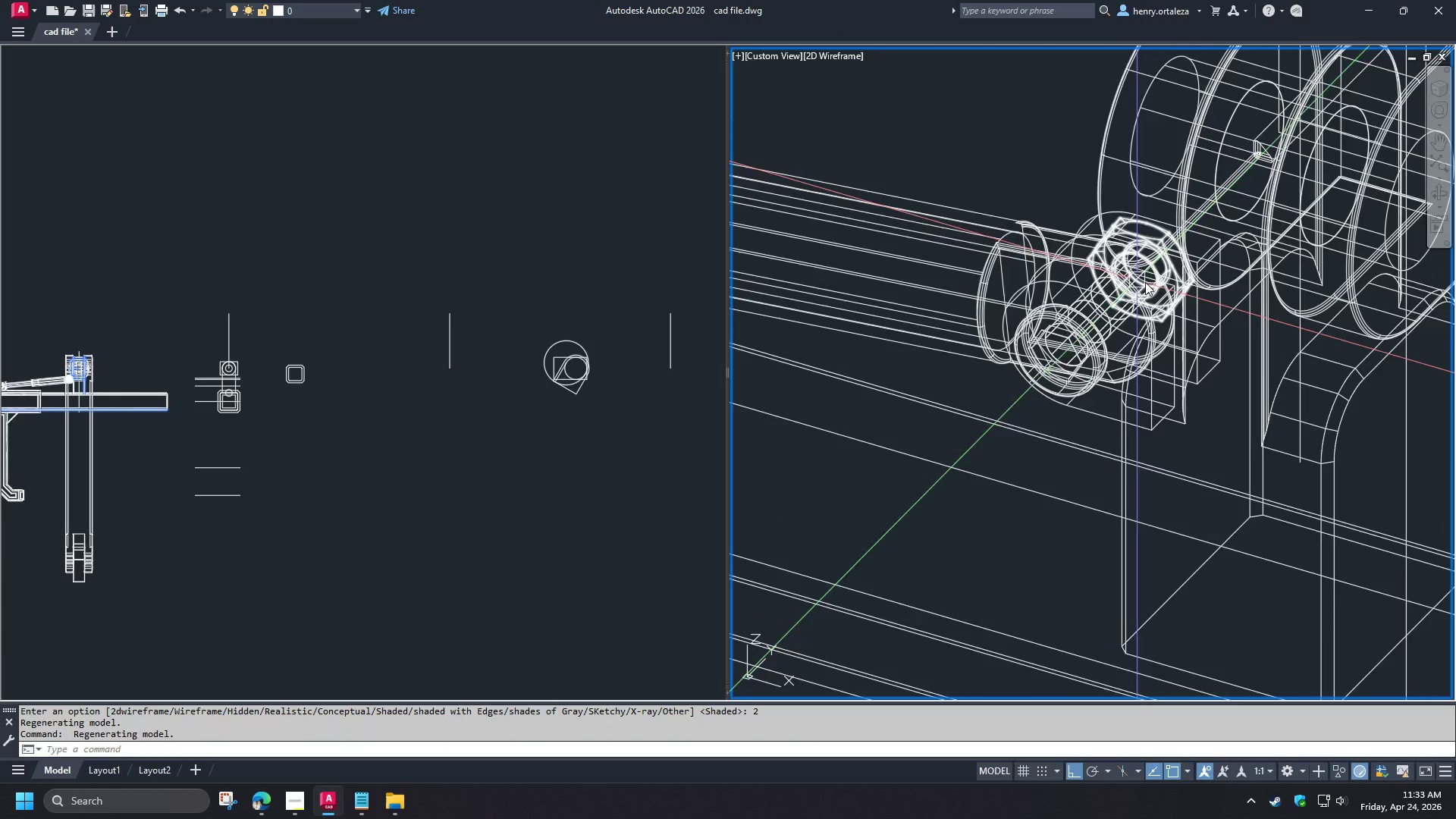 
scroll: coordinate [1174, 310], scroll_direction: down, amount: 2.0
 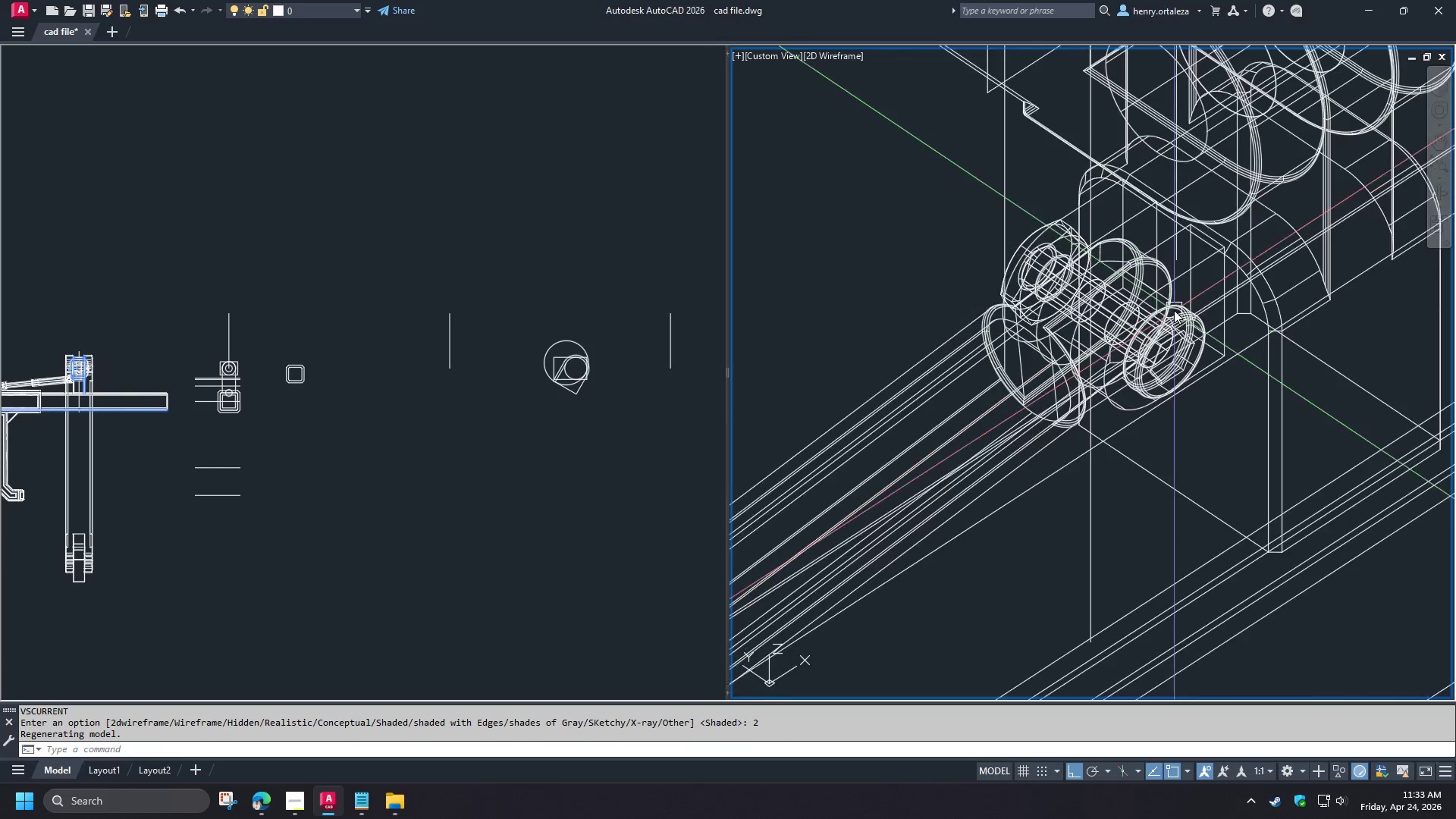 
hold_key(key=ShiftLeft, duration=0.34)
 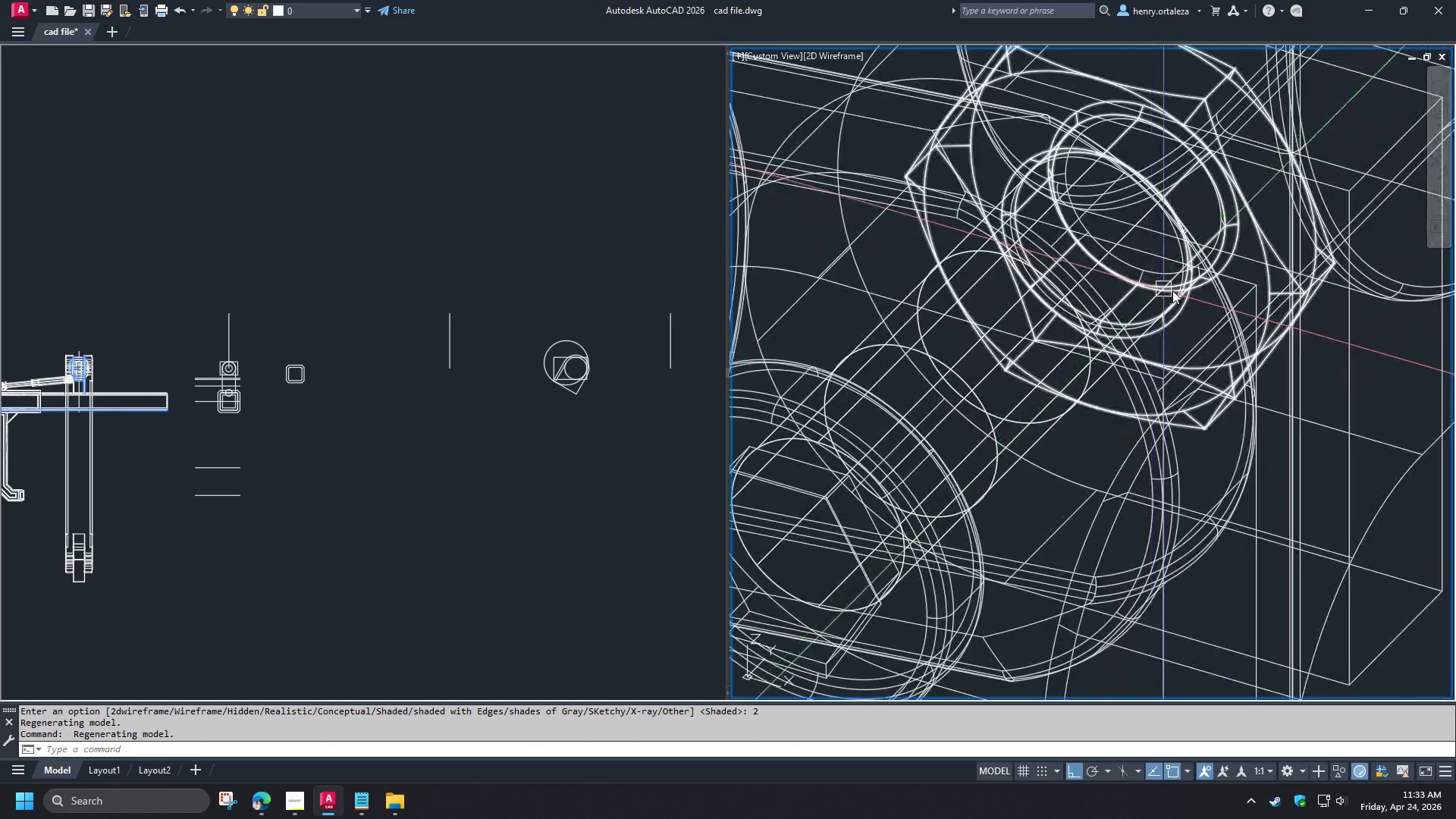 
hold_key(key=ShiftLeft, duration=13.14)
scroll: coordinate [1150, 287], scroll_direction: up, amount: 3.0
 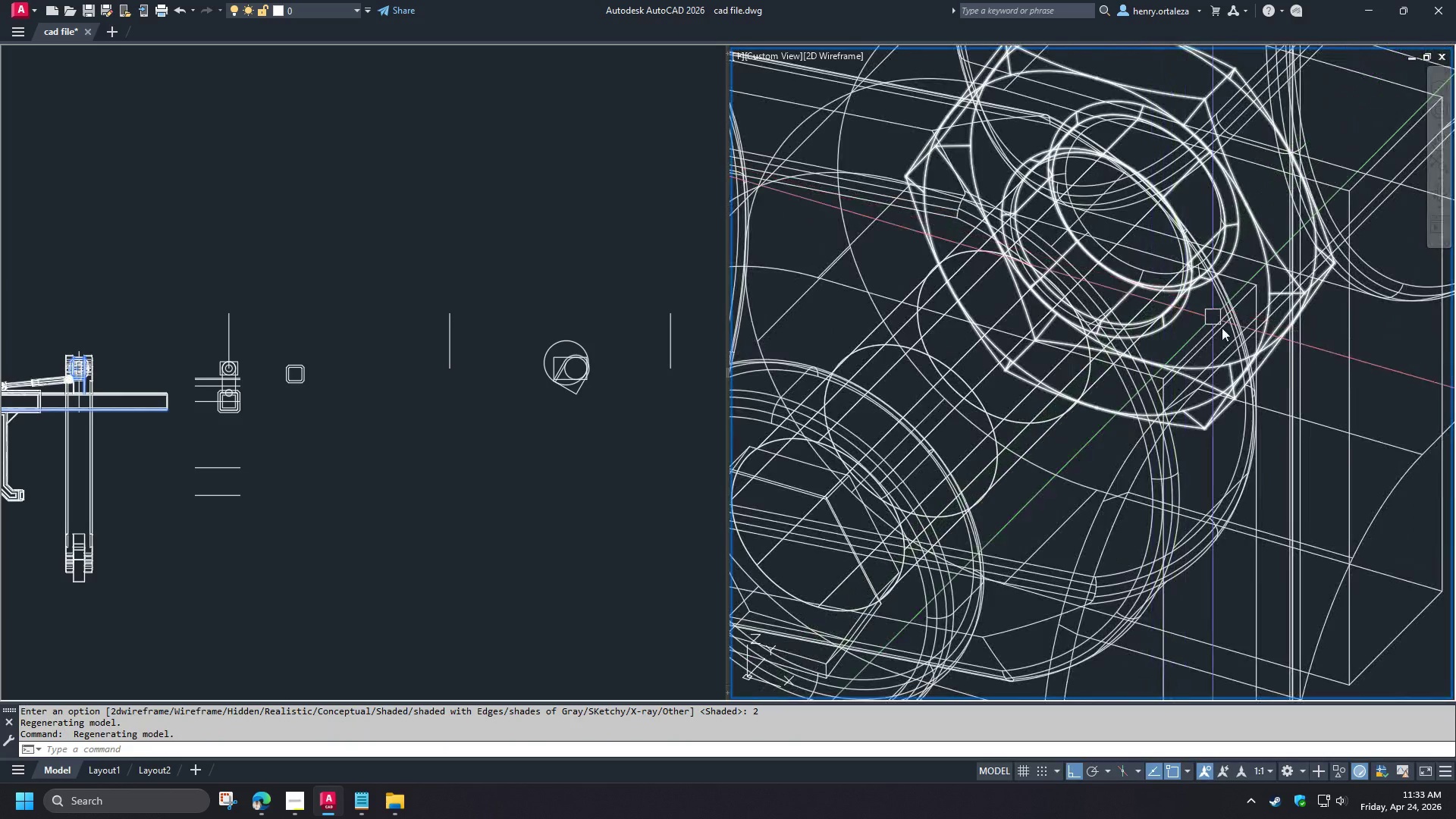 
hold_key(key=ControlLeft, duration=1.3)
 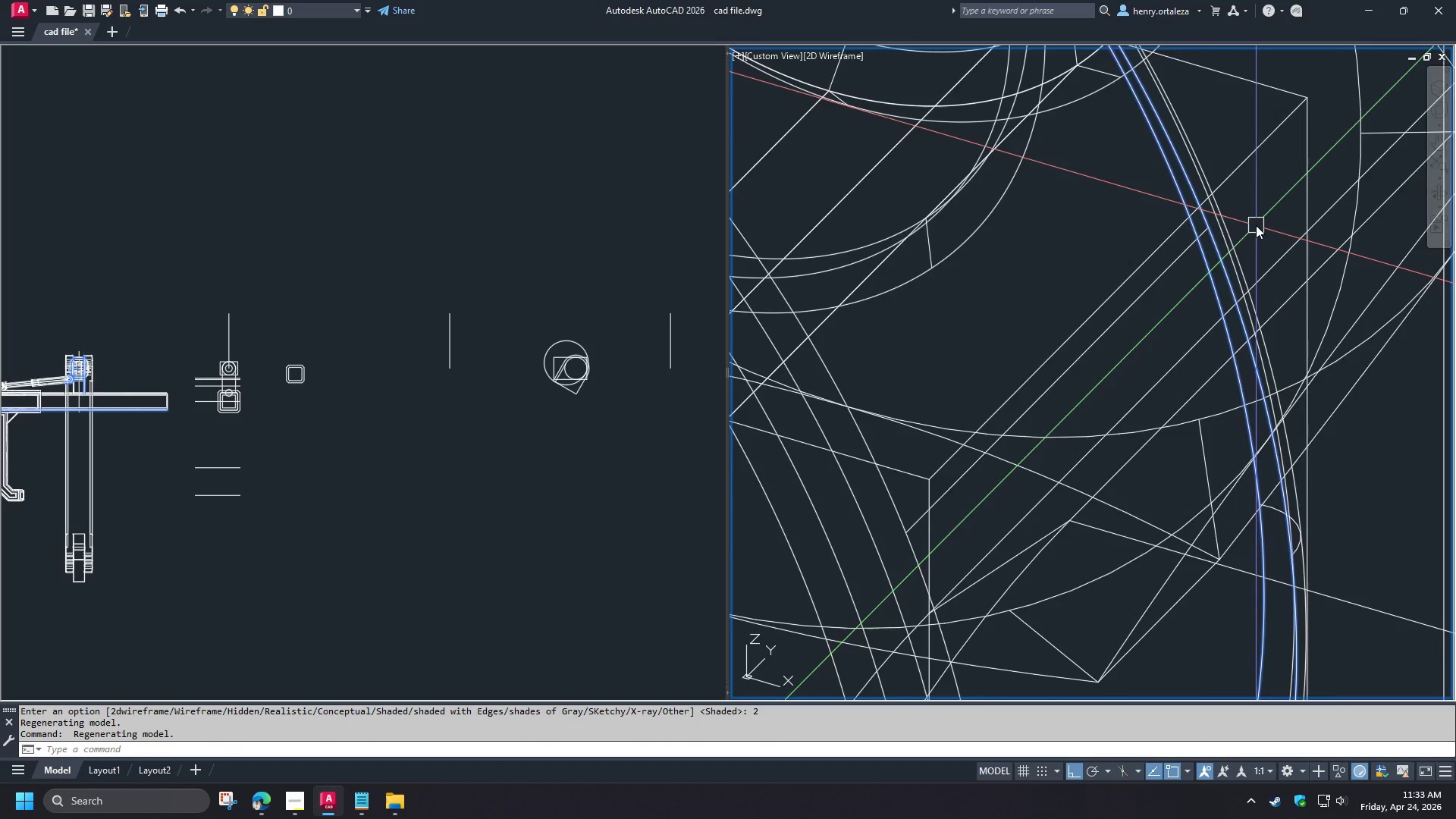 
scroll: coordinate [1236, 339], scroll_direction: up, amount: 3.0
 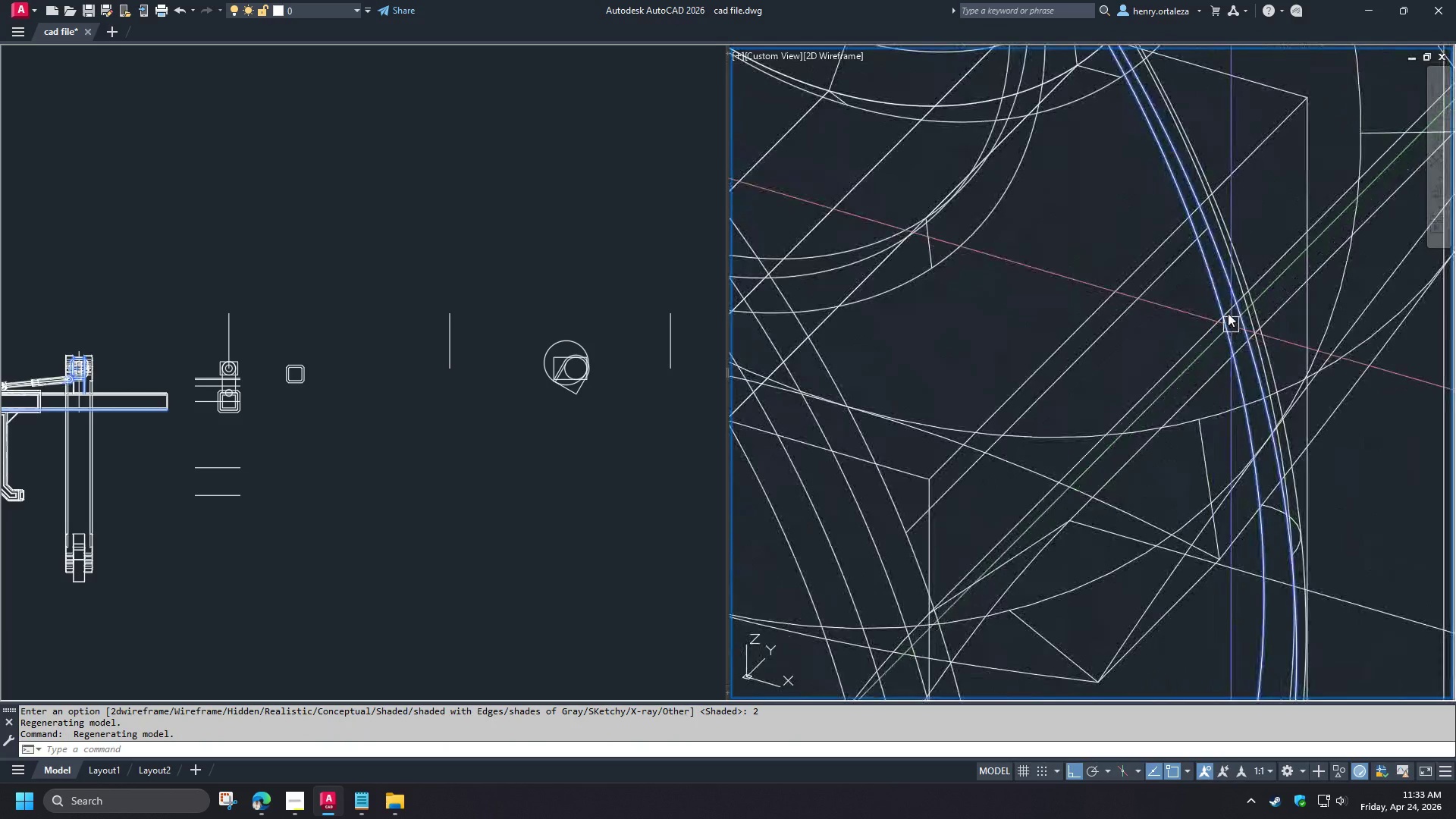 
scroll: coordinate [1256, 225], scroll_direction: down, amount: 2.0
 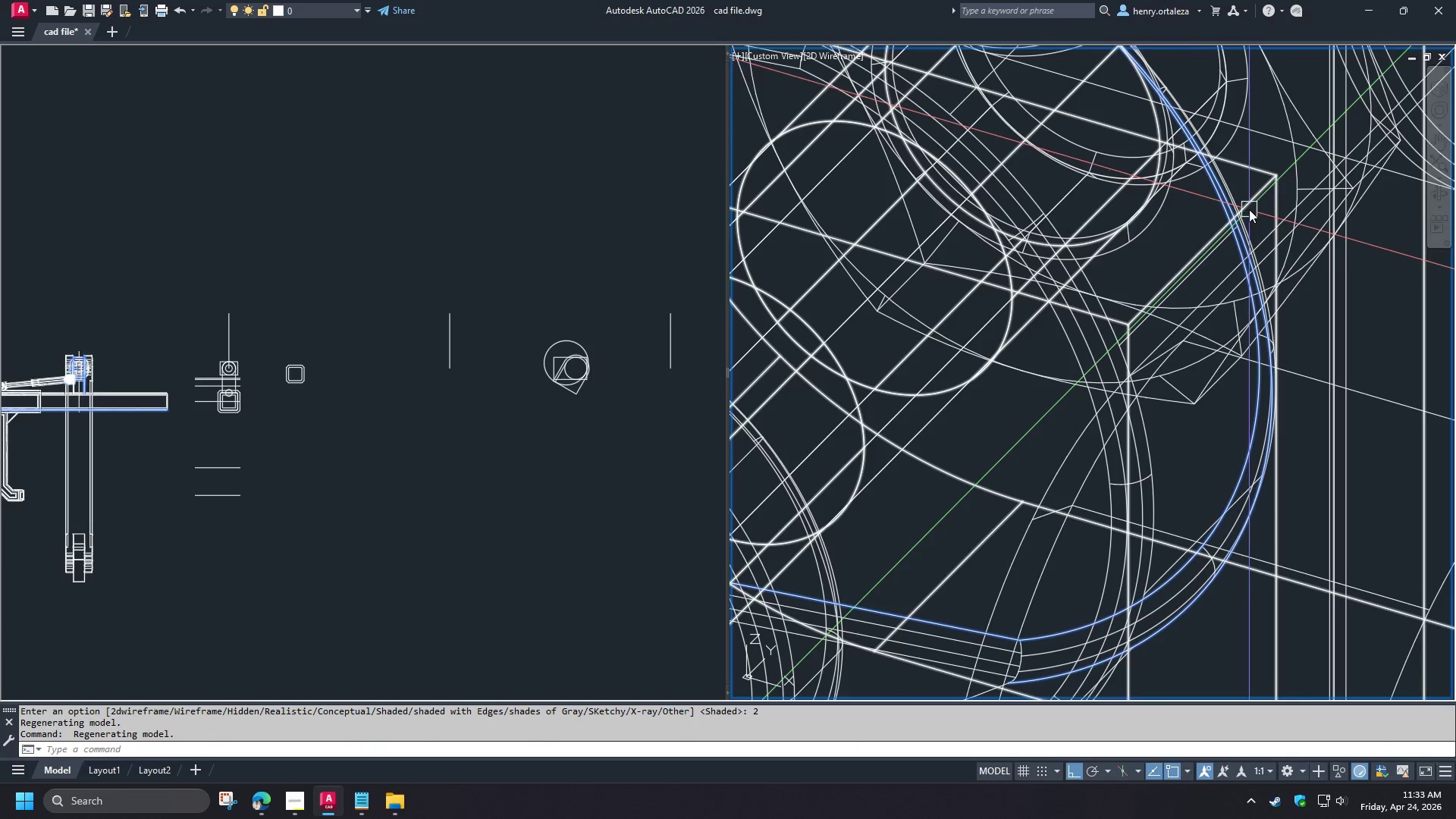 
left_click([1249, 209])
 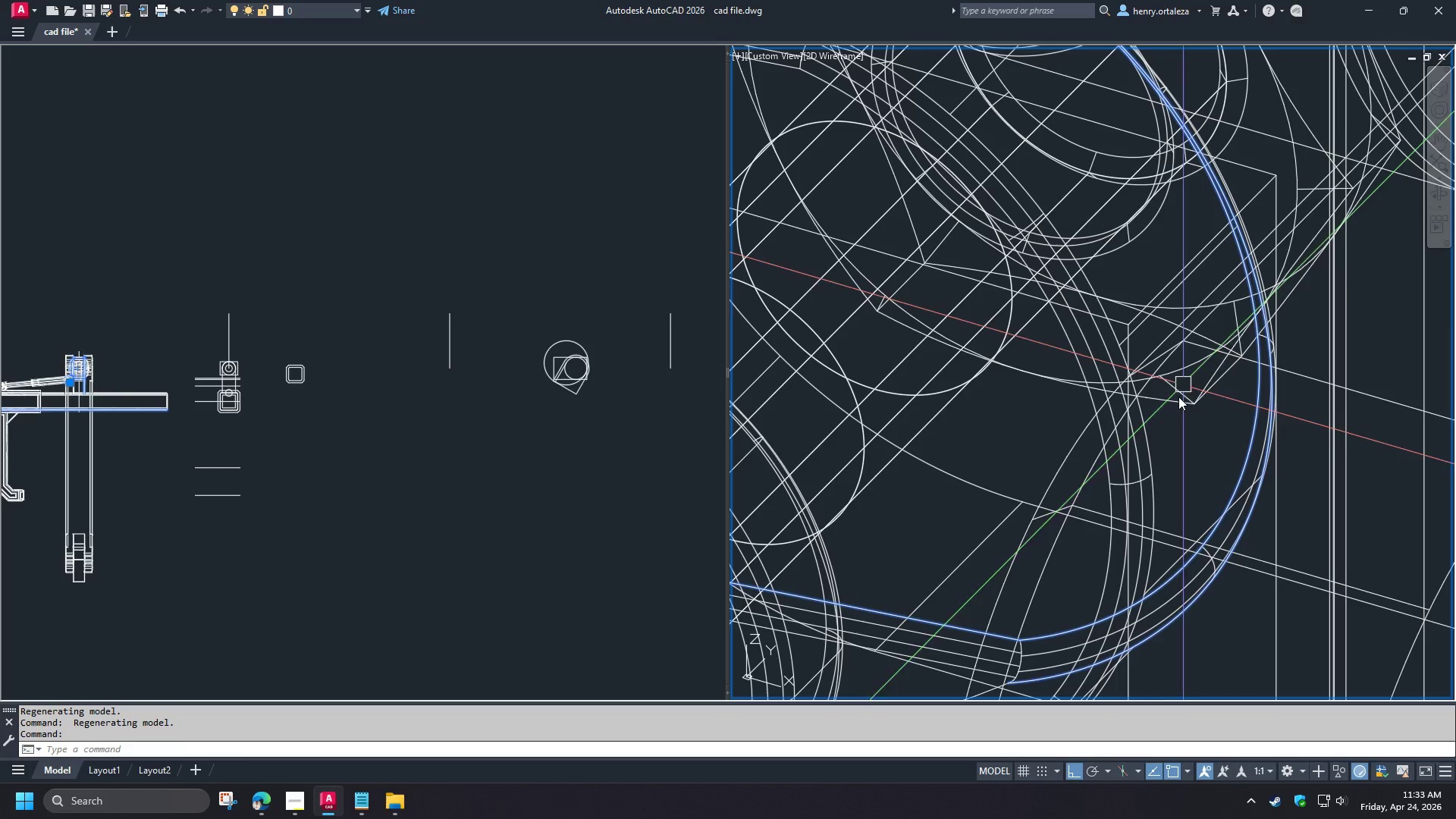 
key(Escape)
 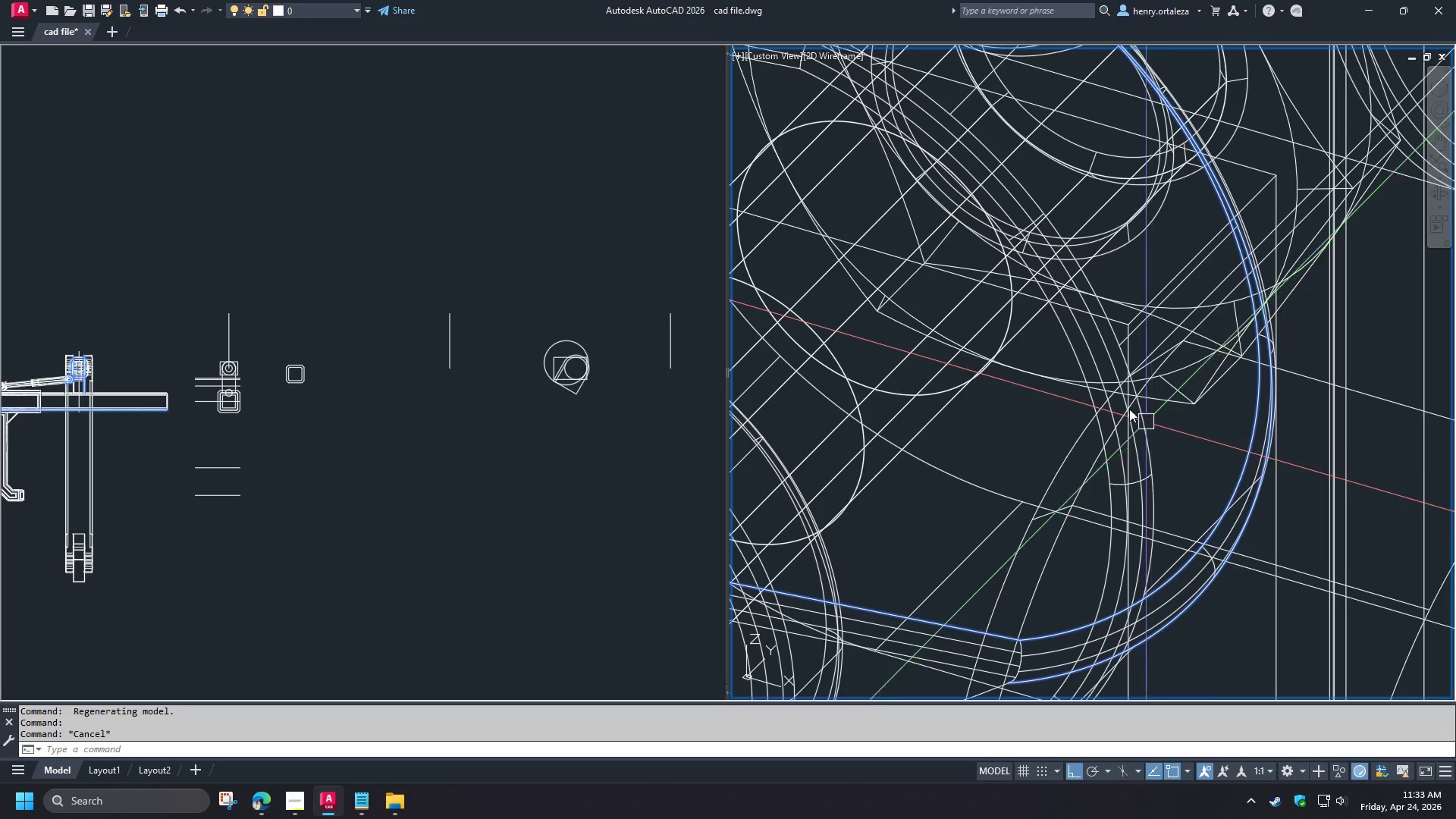 
key(D)
 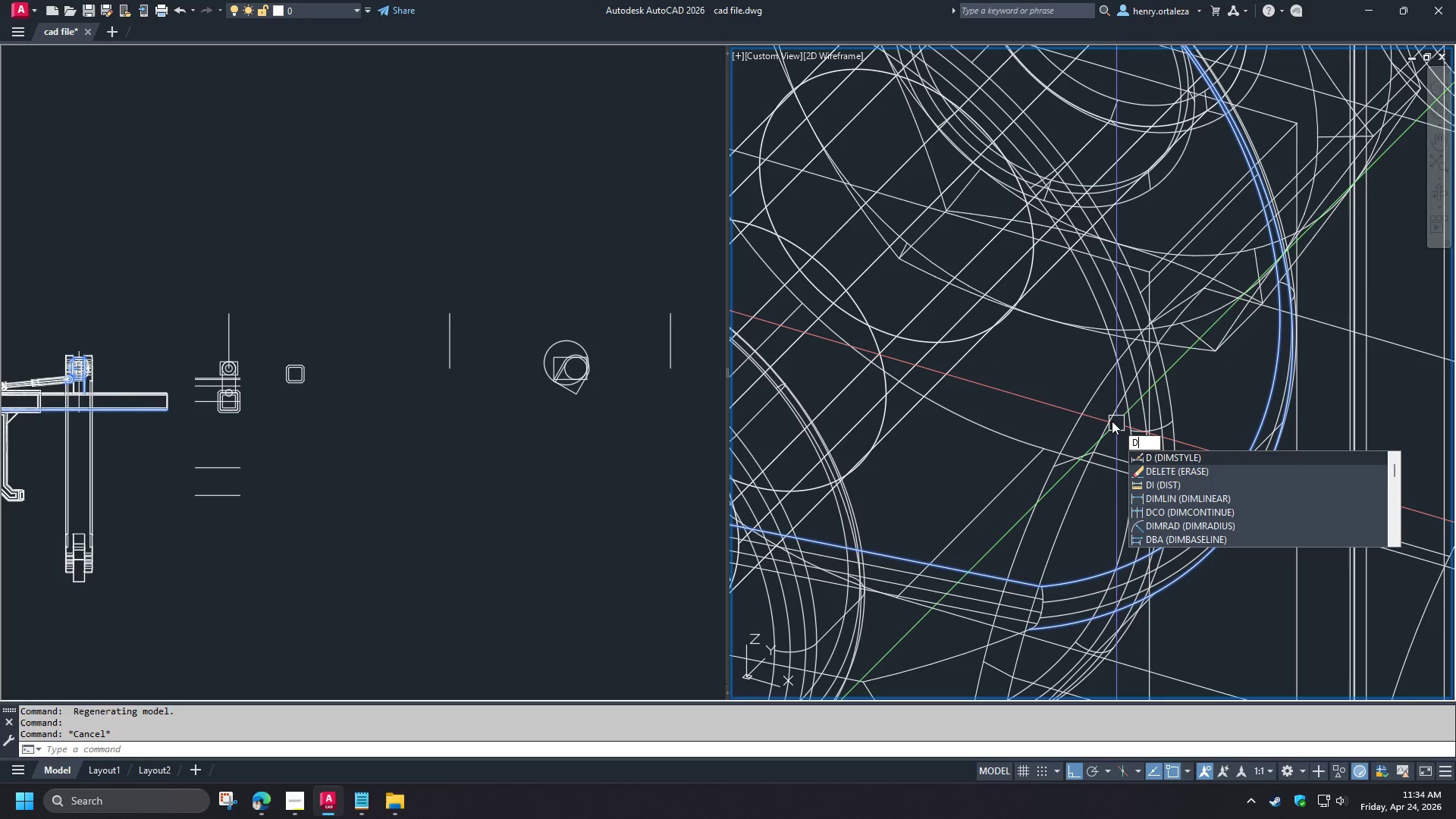 
scroll: coordinate [1119, 424], scroll_direction: none, amount: 0.0
 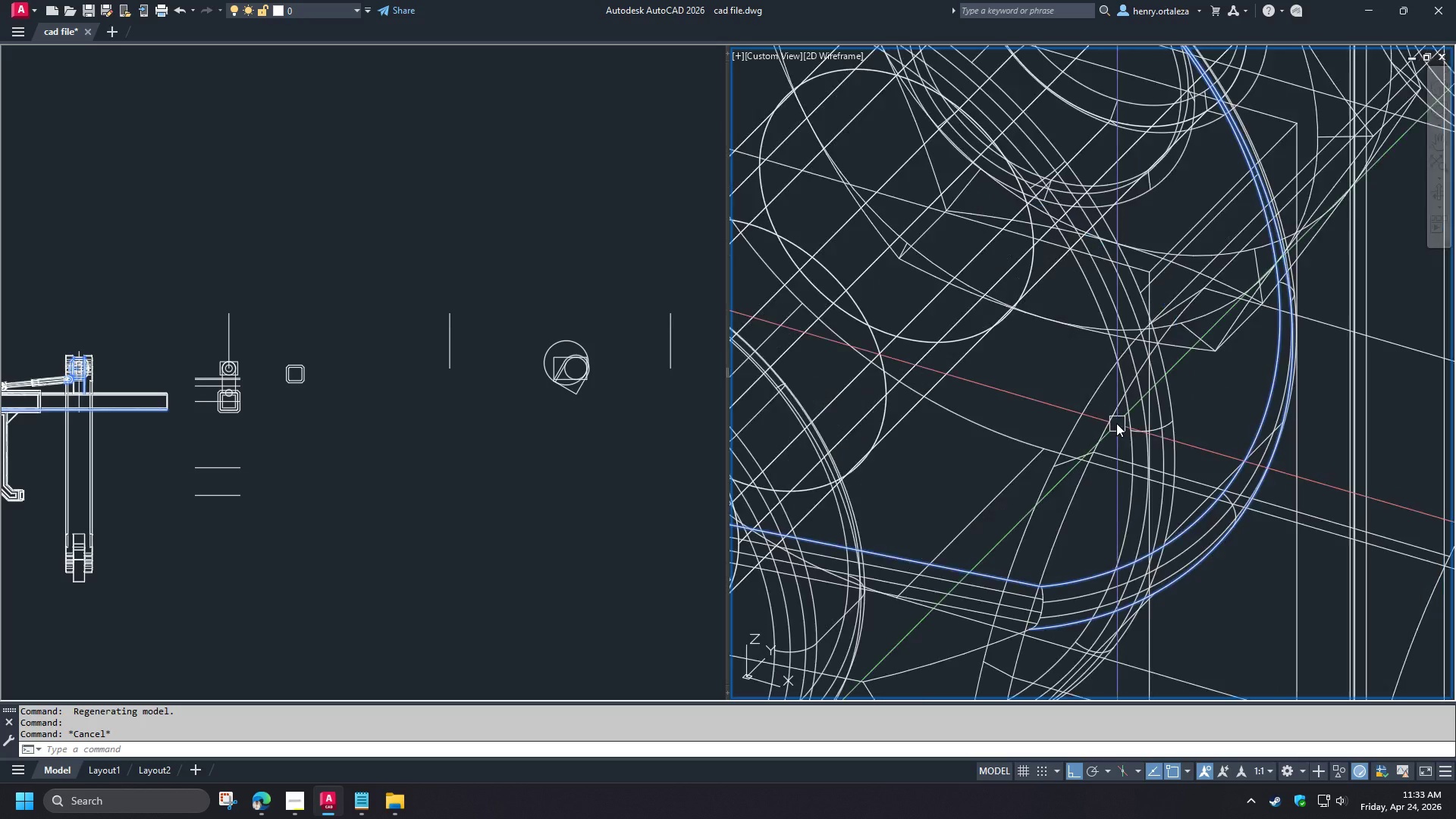 
key(I)
 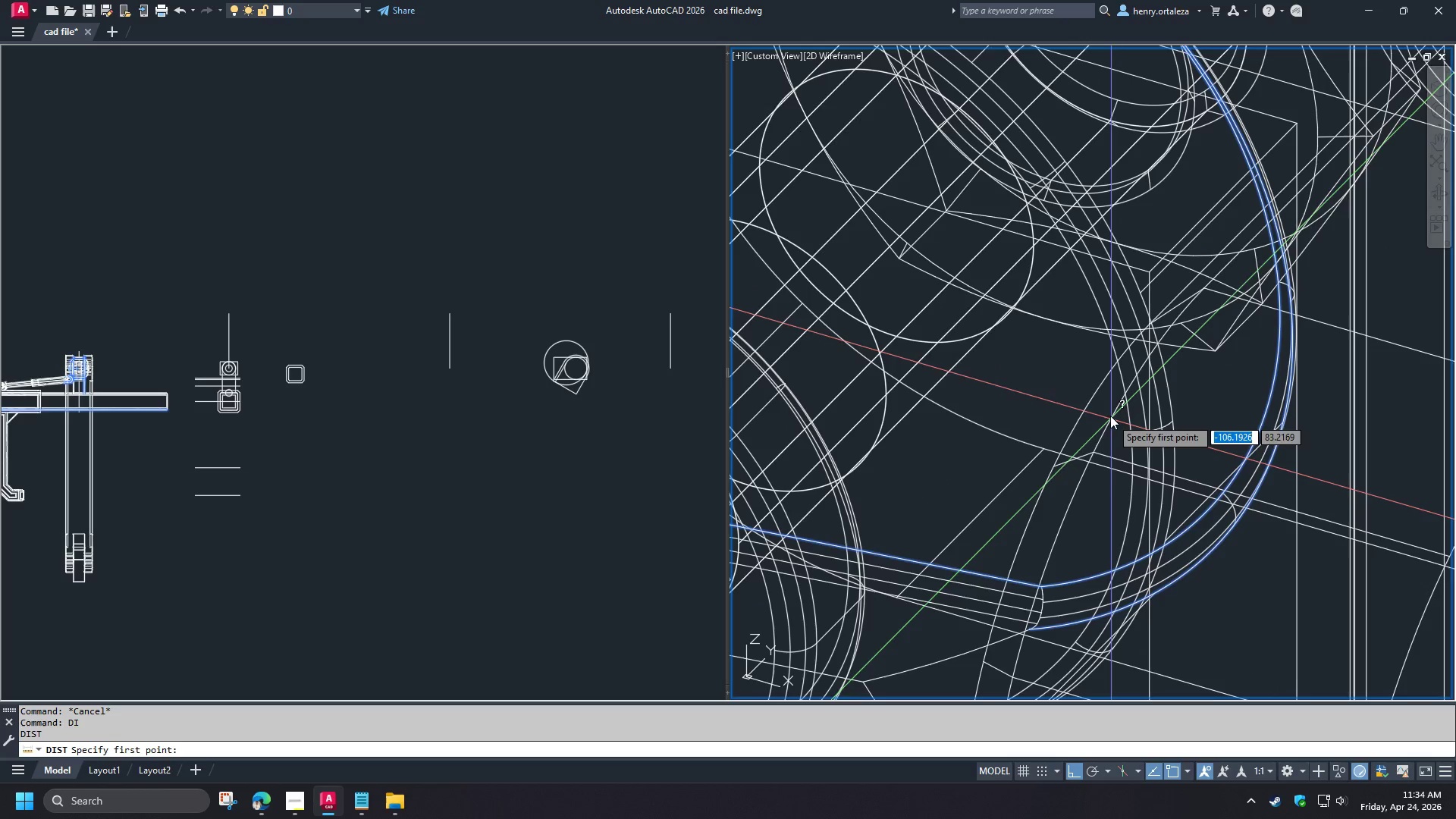 
key(Space)
 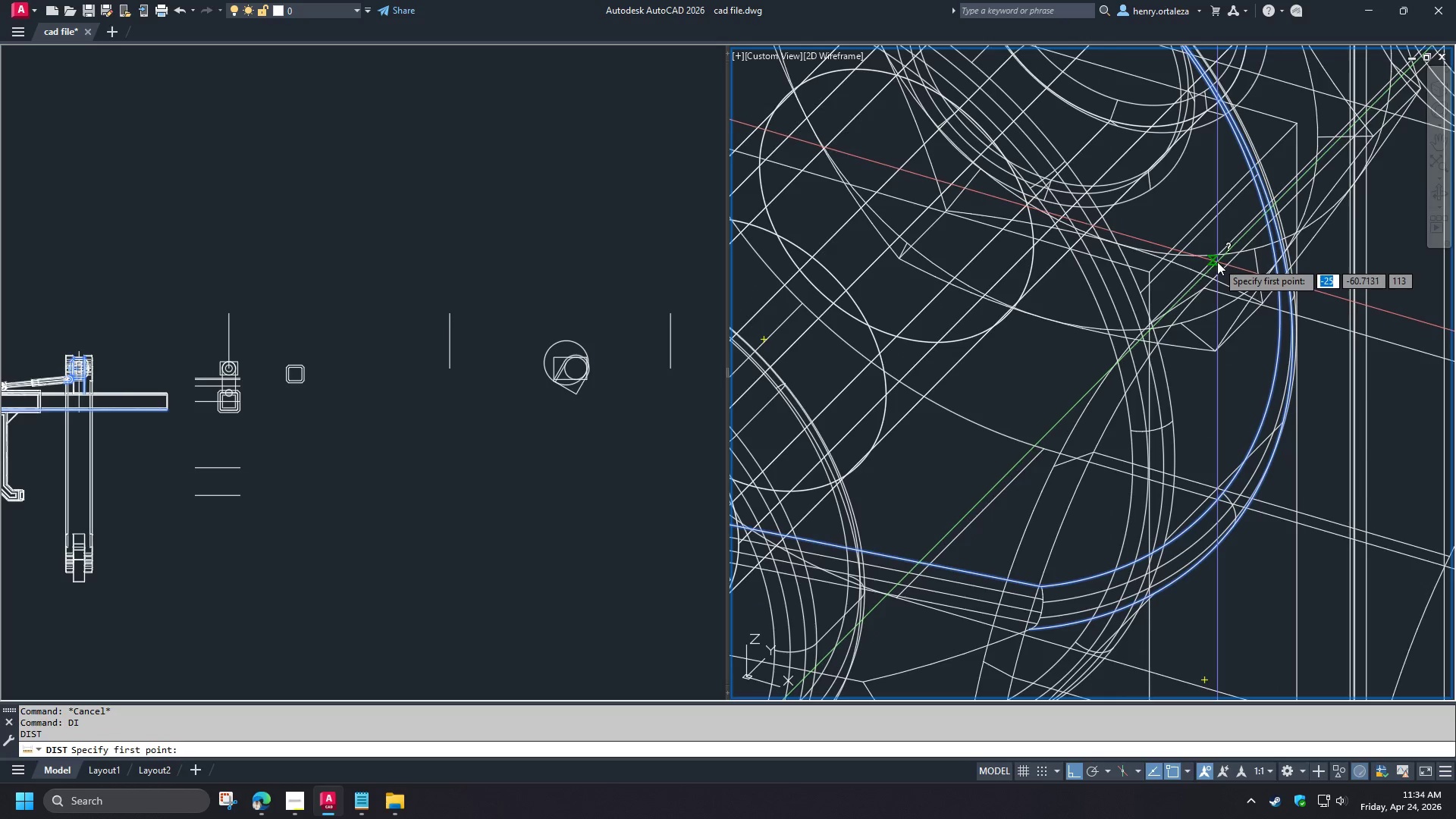 
left_click([1217, 262])
 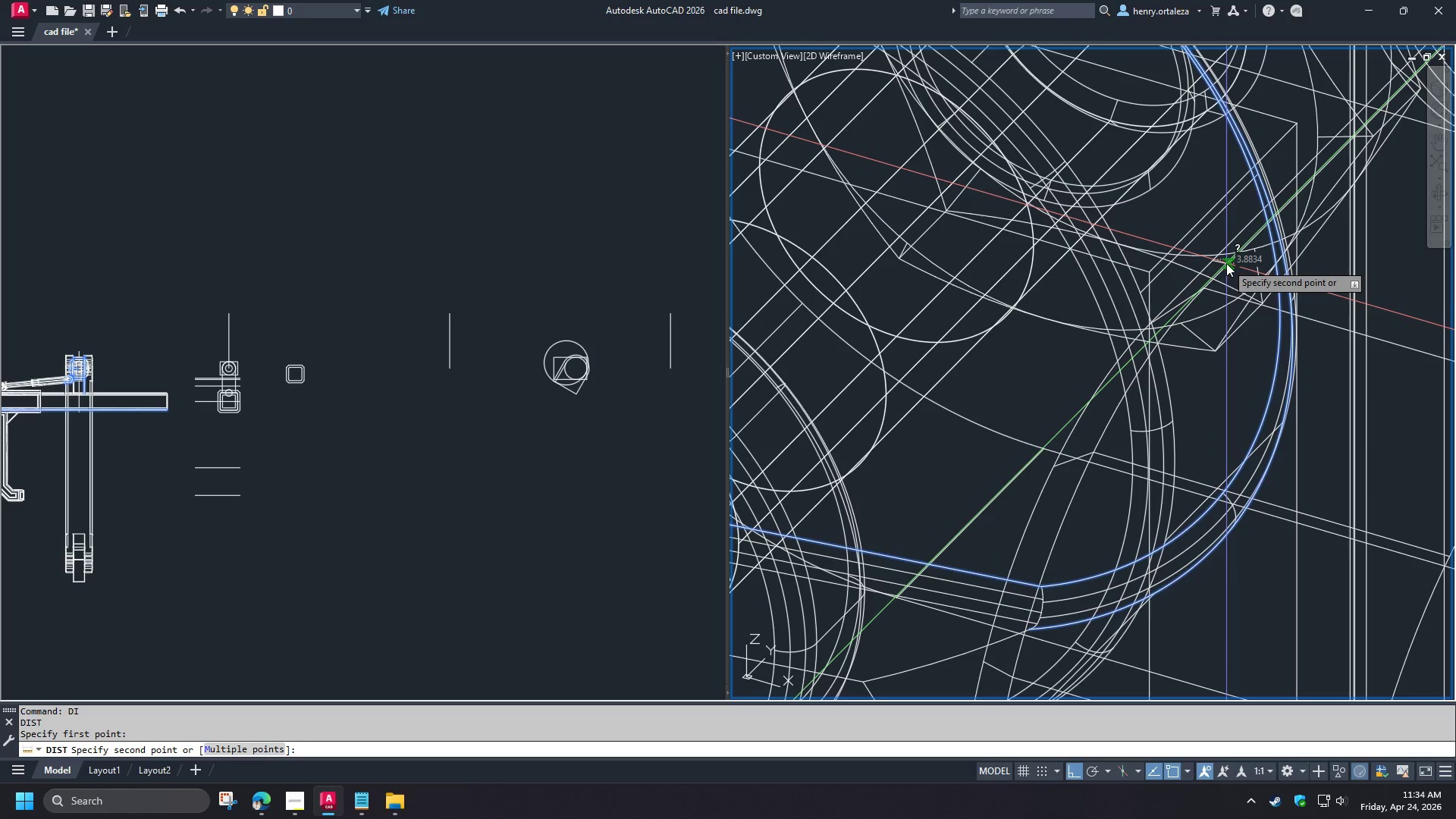 
left_click([1226, 263])
 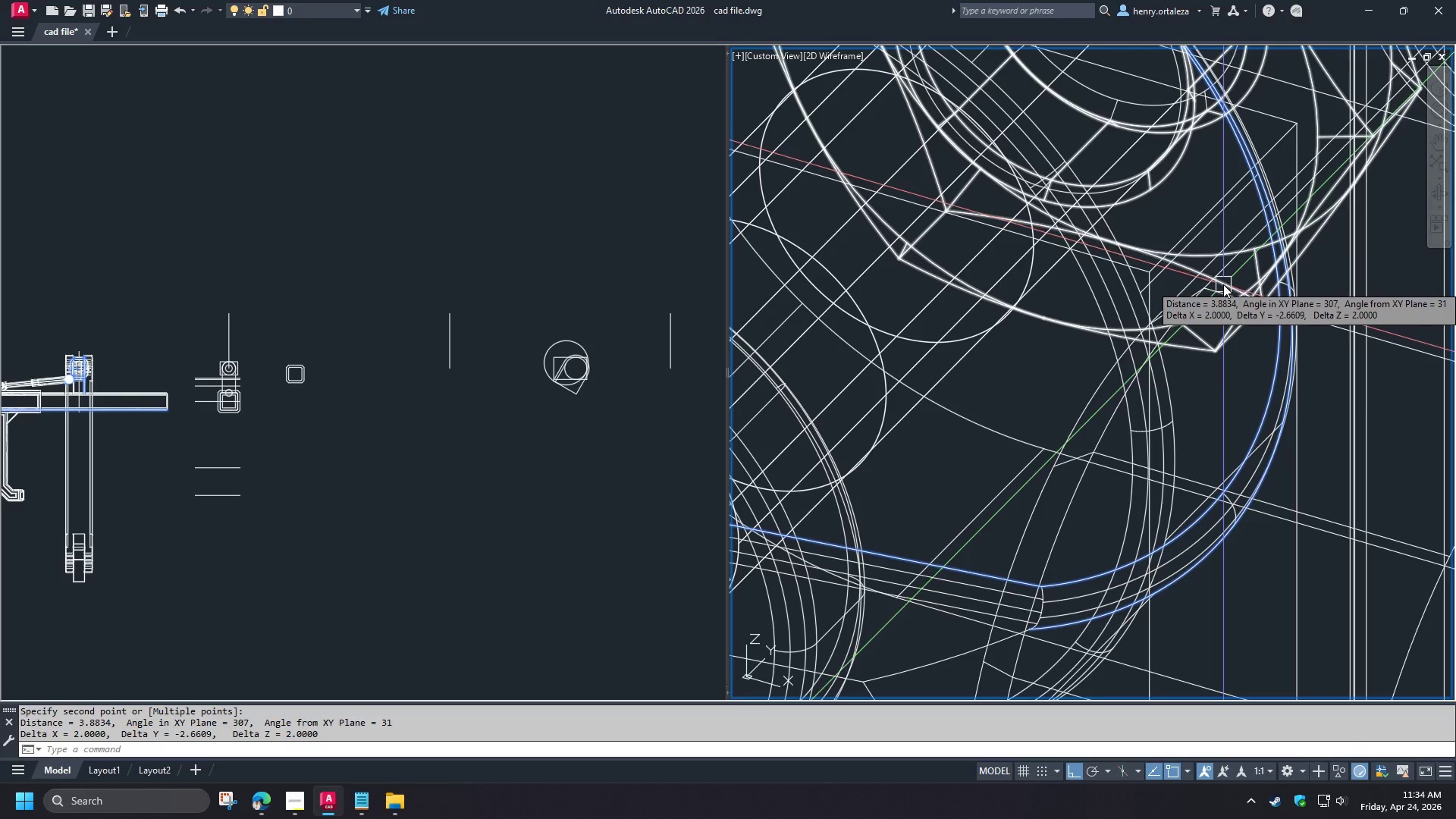 
scroll: coordinate [1170, 307], scroll_direction: down, amount: 3.0
 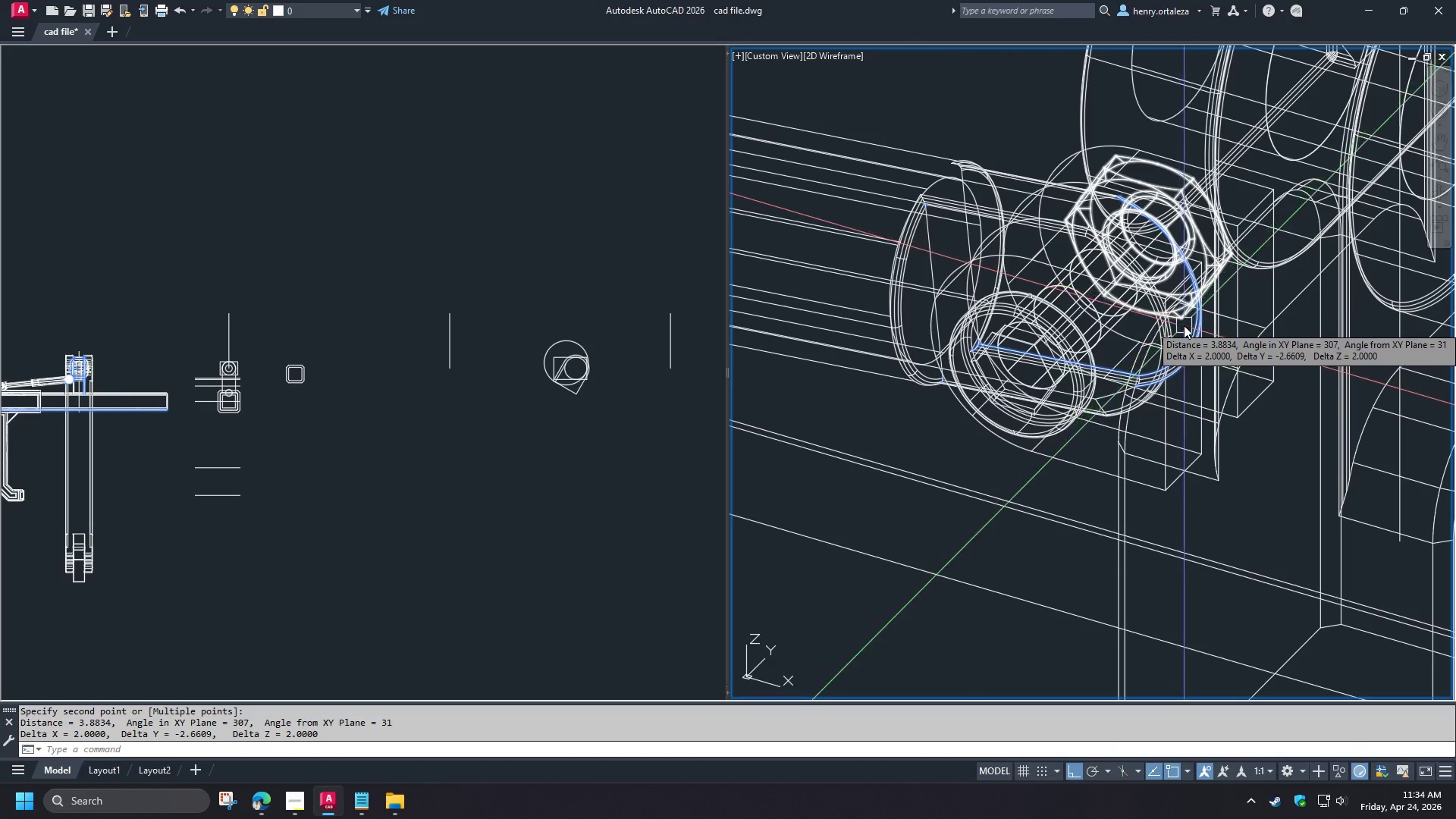 
hold_key(key=ShiftLeft, duration=1.5)
 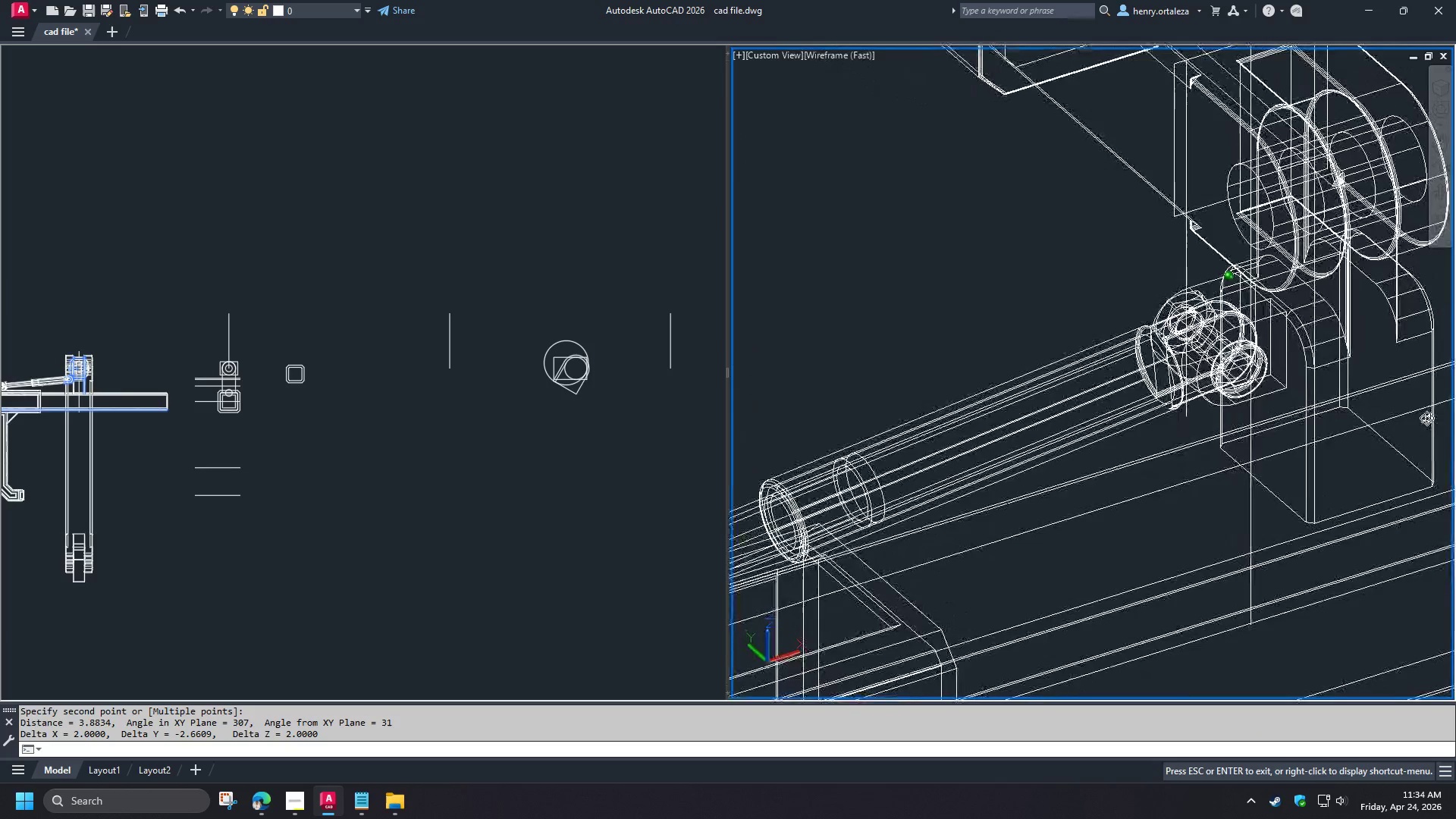 
scroll: coordinate [1185, 328], scroll_direction: down, amount: 2.0
 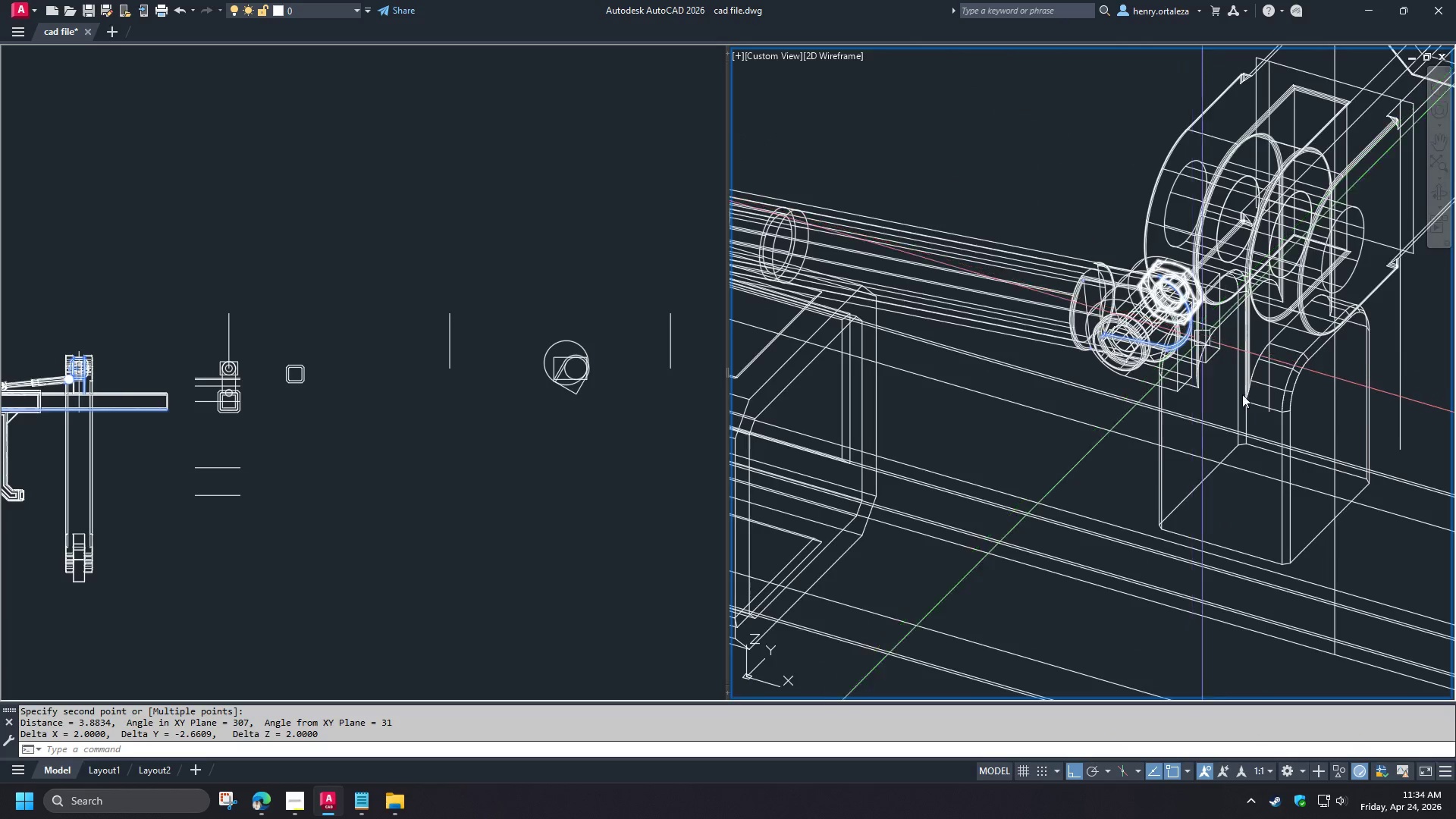 
hold_key(key=ShiftLeft, duration=1.51)
 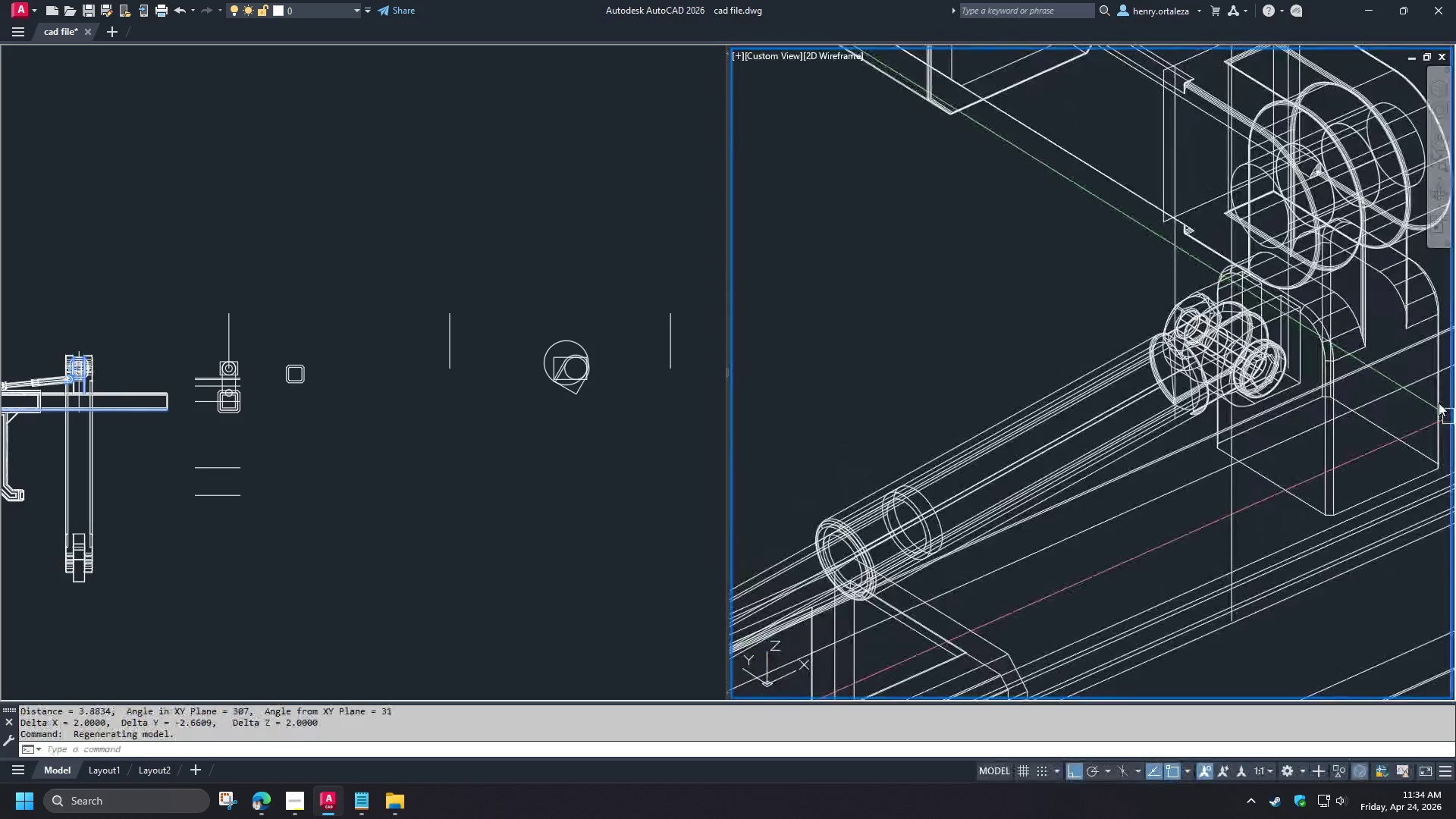 
hold_key(key=ShiftLeft, duration=0.48)
 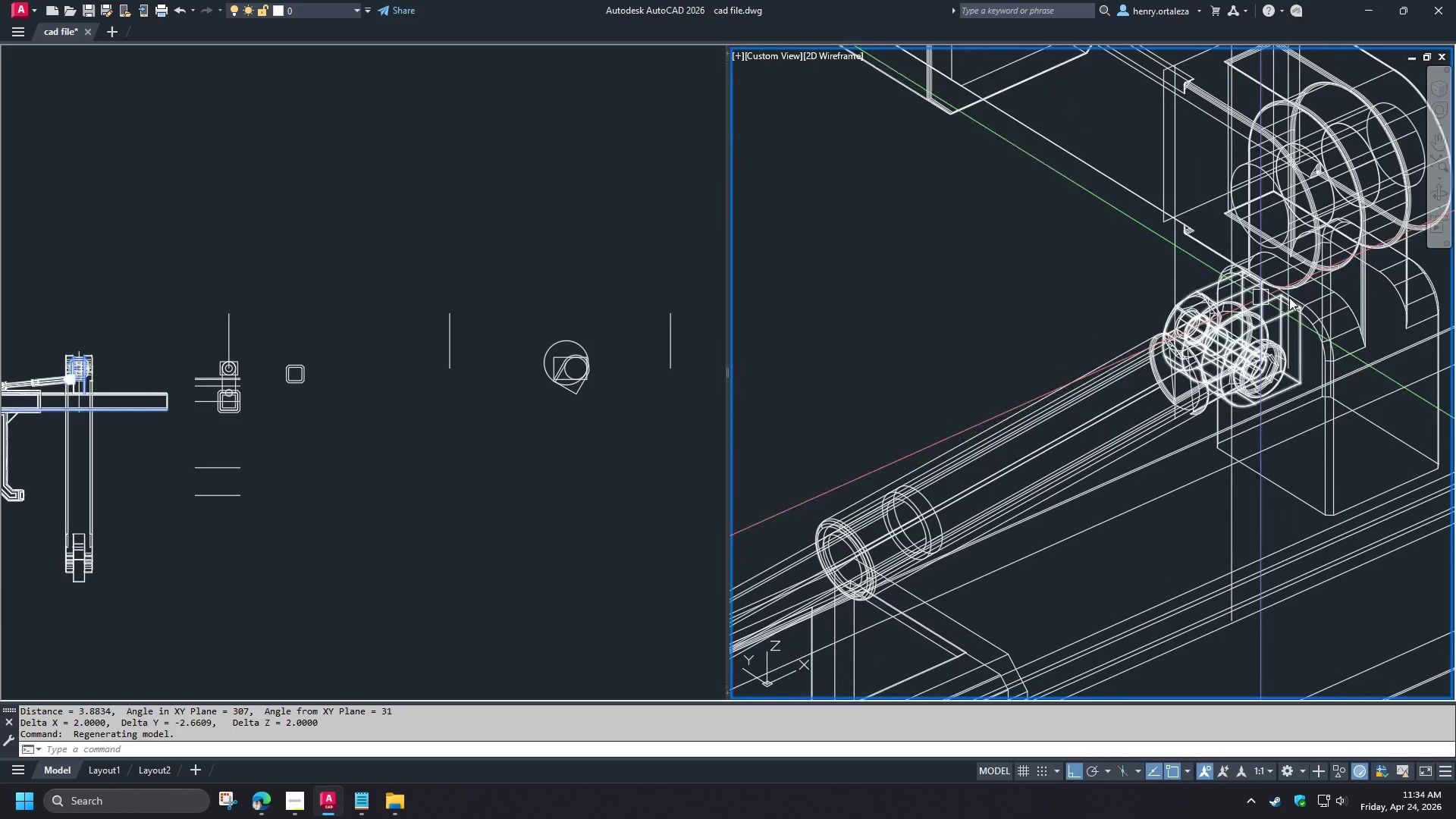 
scroll: coordinate [1296, 291], scroll_direction: up, amount: 3.0
 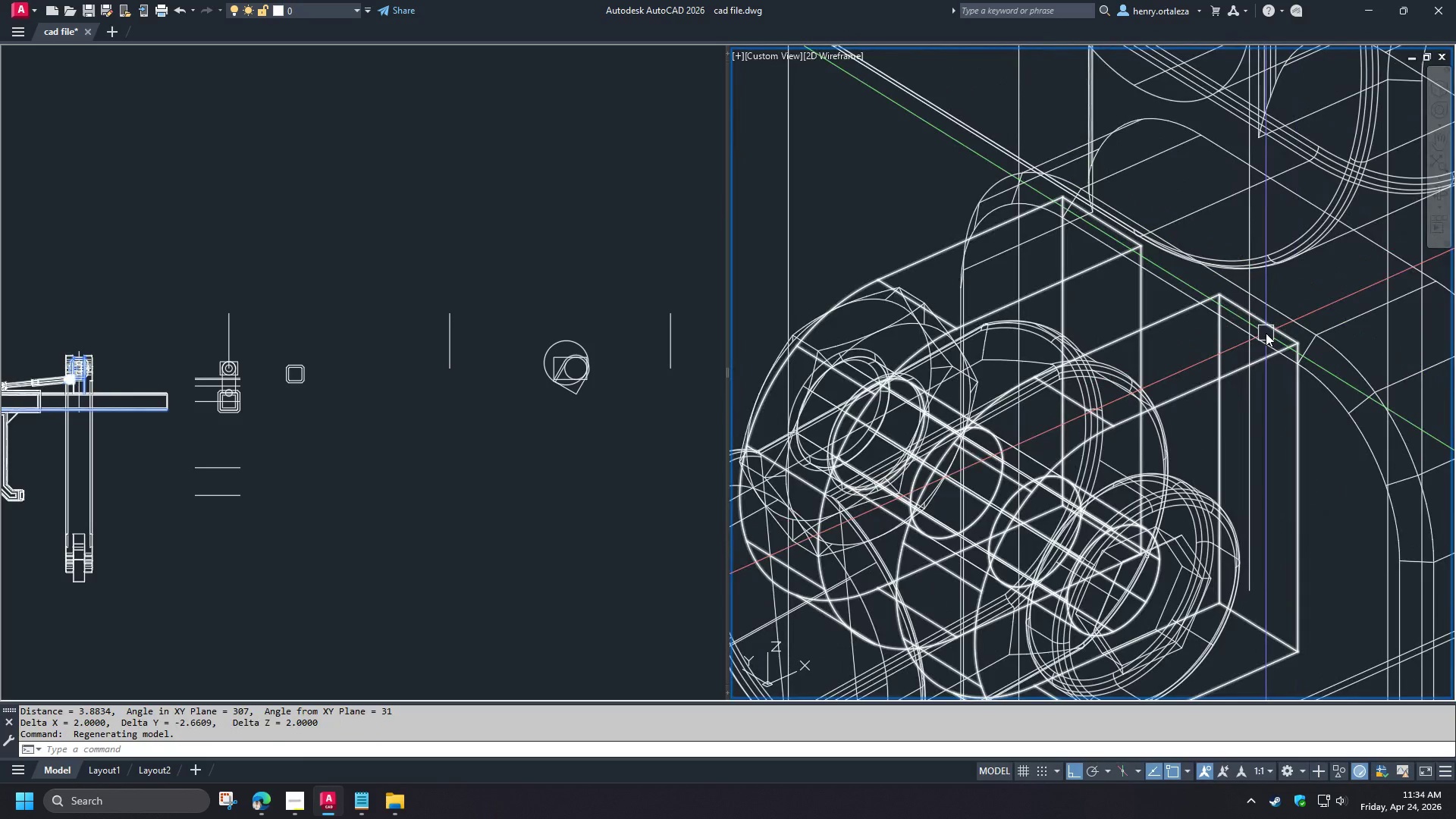 
key(Control+W)
 